 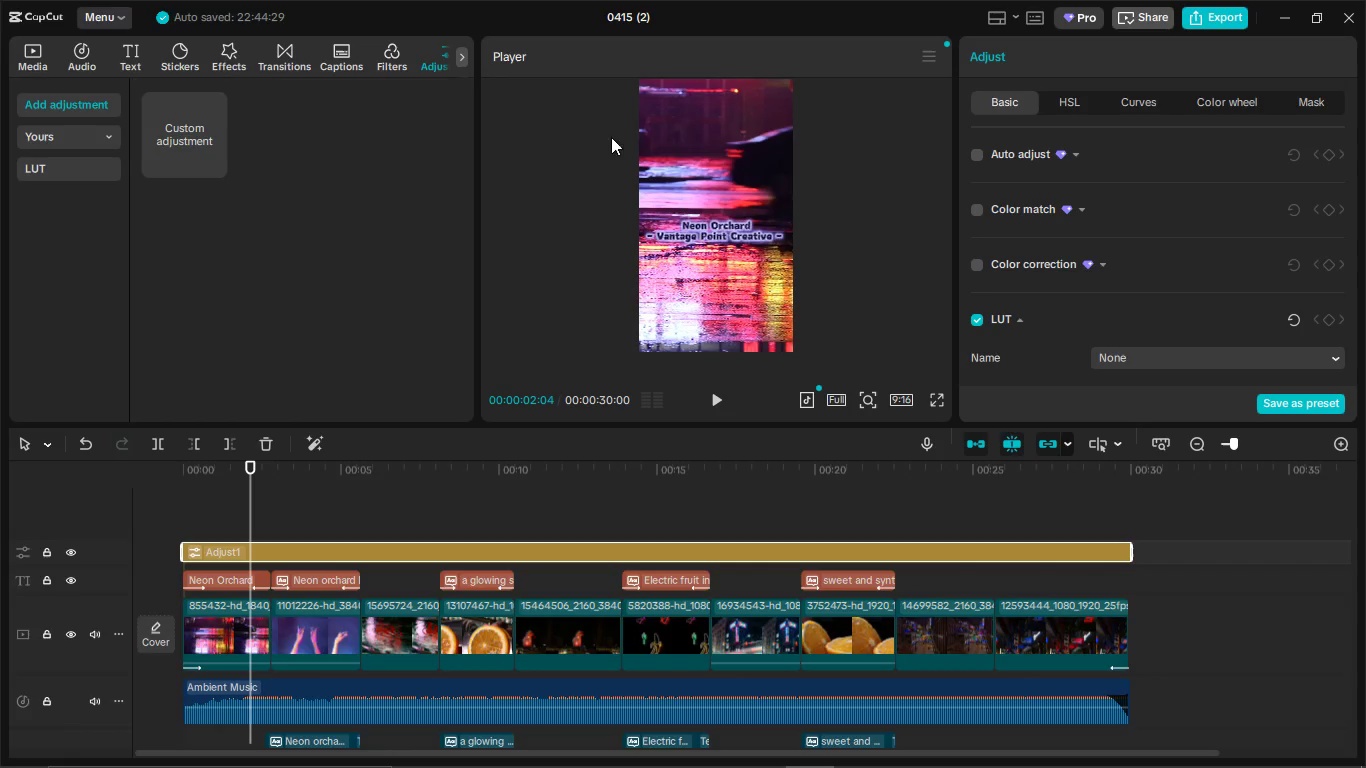 
key(Alt+Tab)
 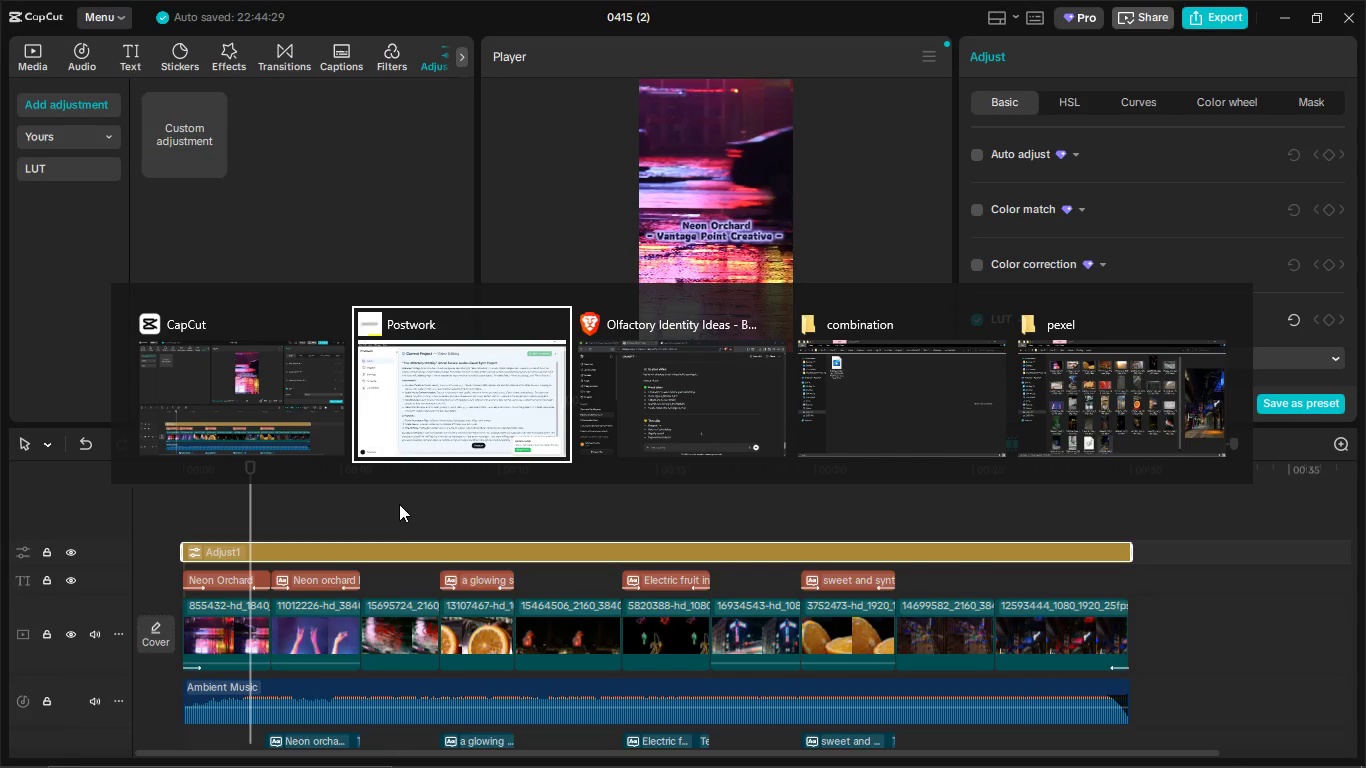 
key(Alt+Tab)
 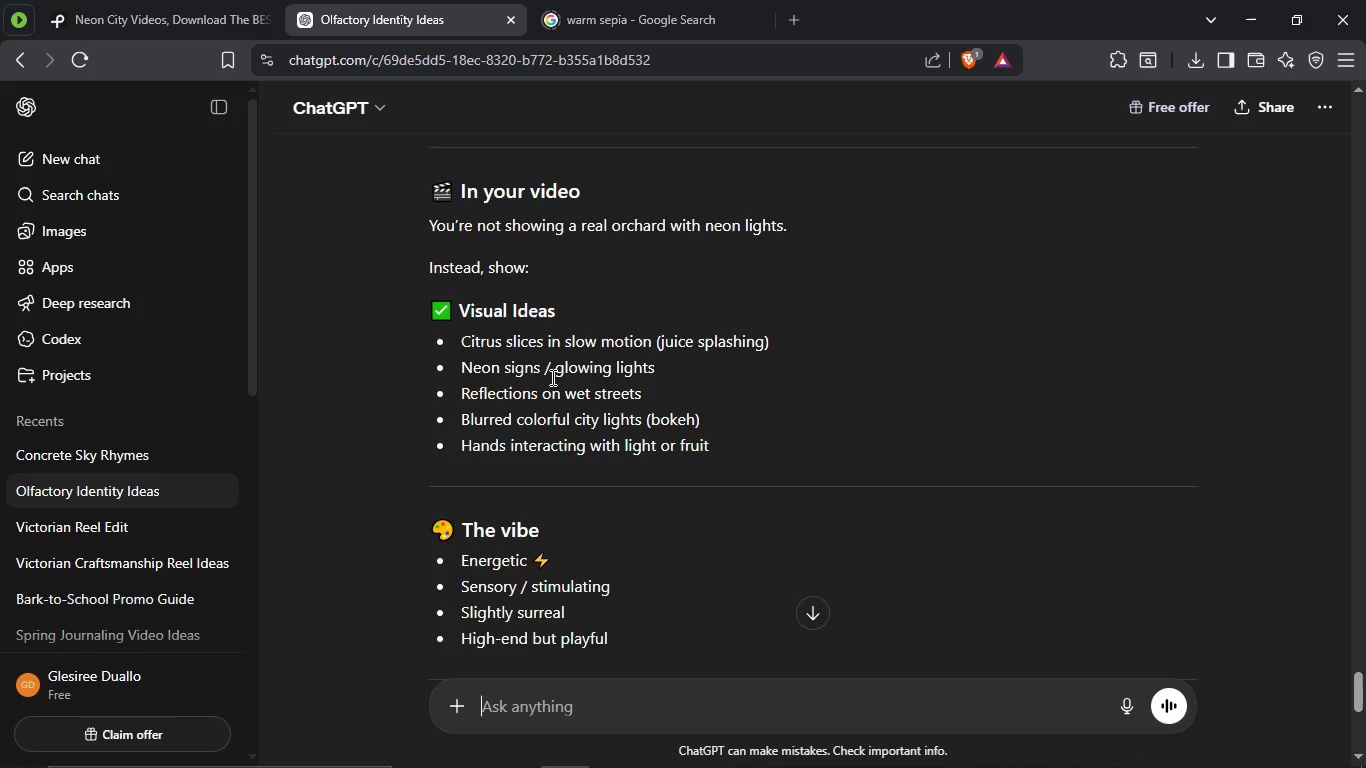 
scroll: coordinate [631, 350], scroll_direction: up, amount: 100.0
 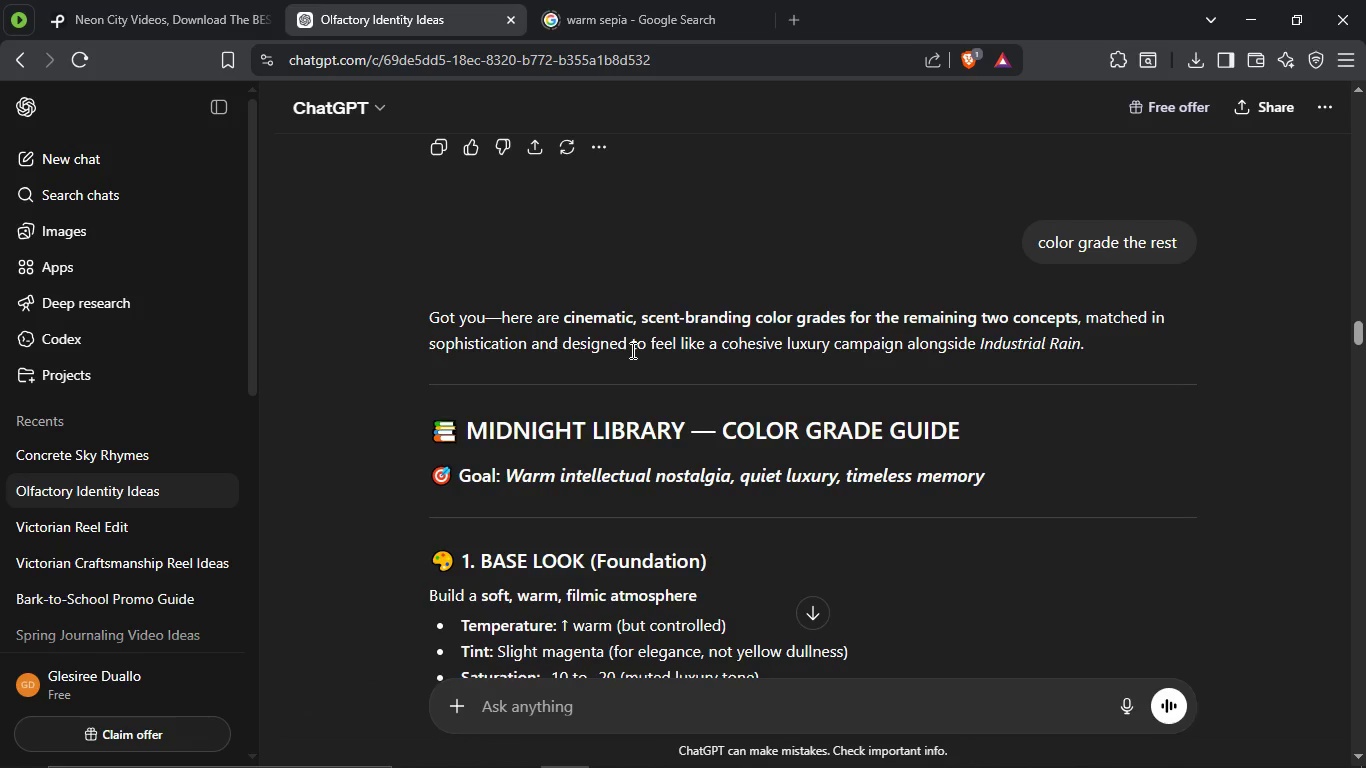 
scroll: coordinate [631, 350], scroll_direction: down, amount: 1.0
 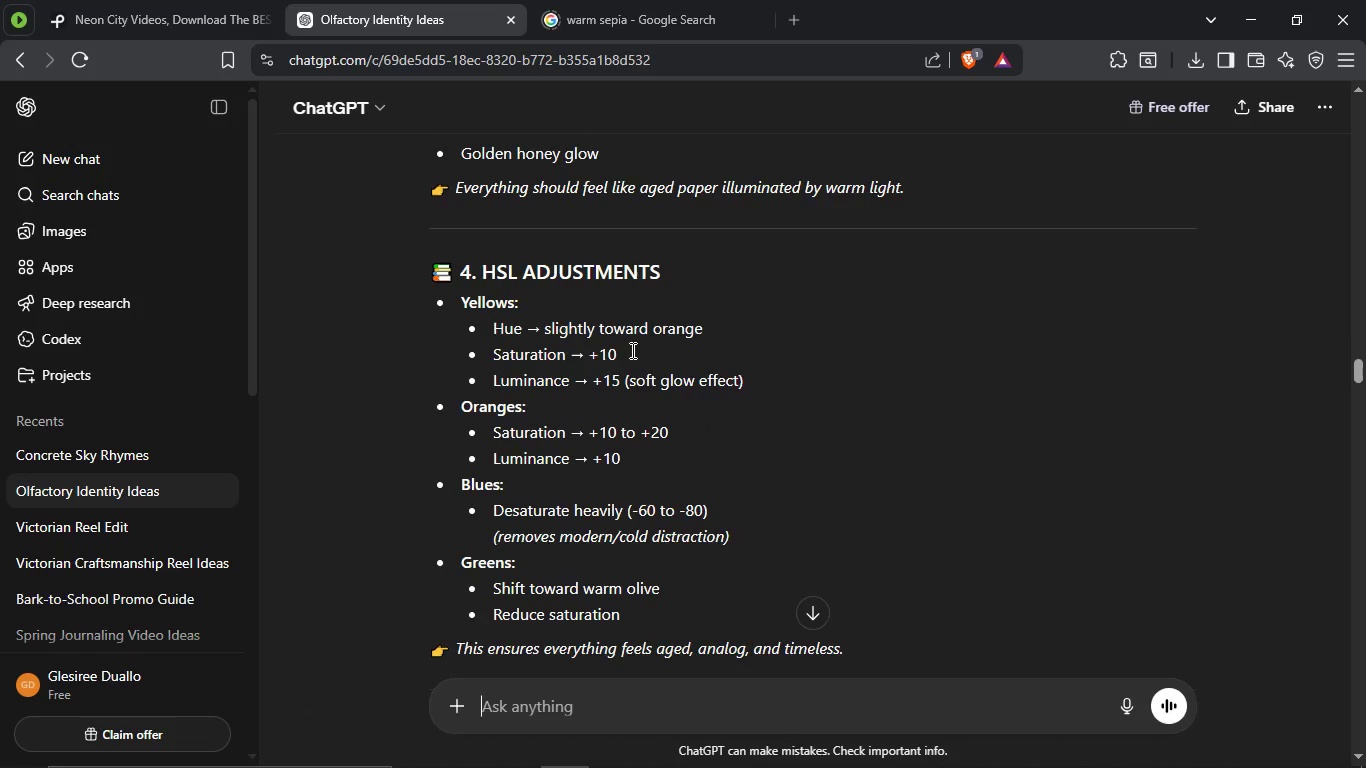 
scroll: coordinate [737, 402], scroll_direction: up, amount: 11.0
 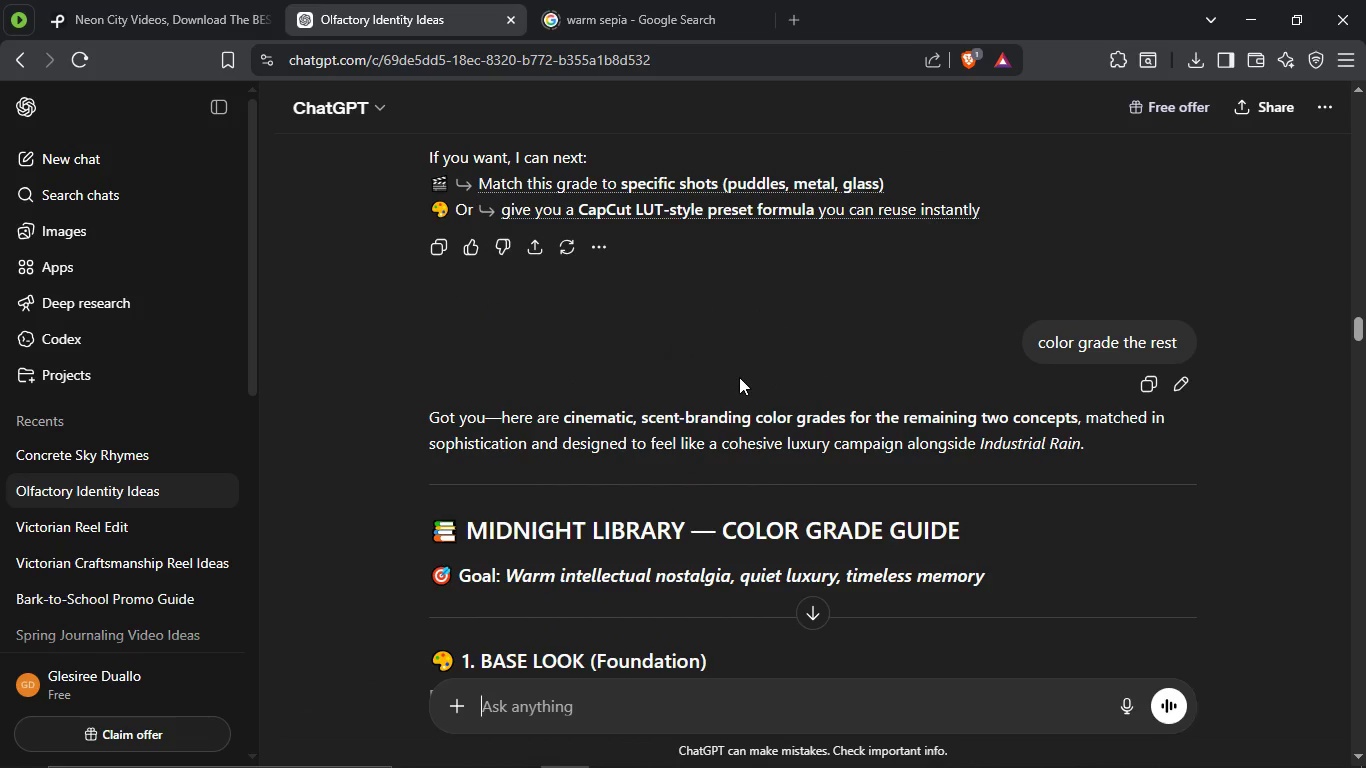 
scroll: coordinate [739, 377], scroll_direction: none, amount: 0.0
 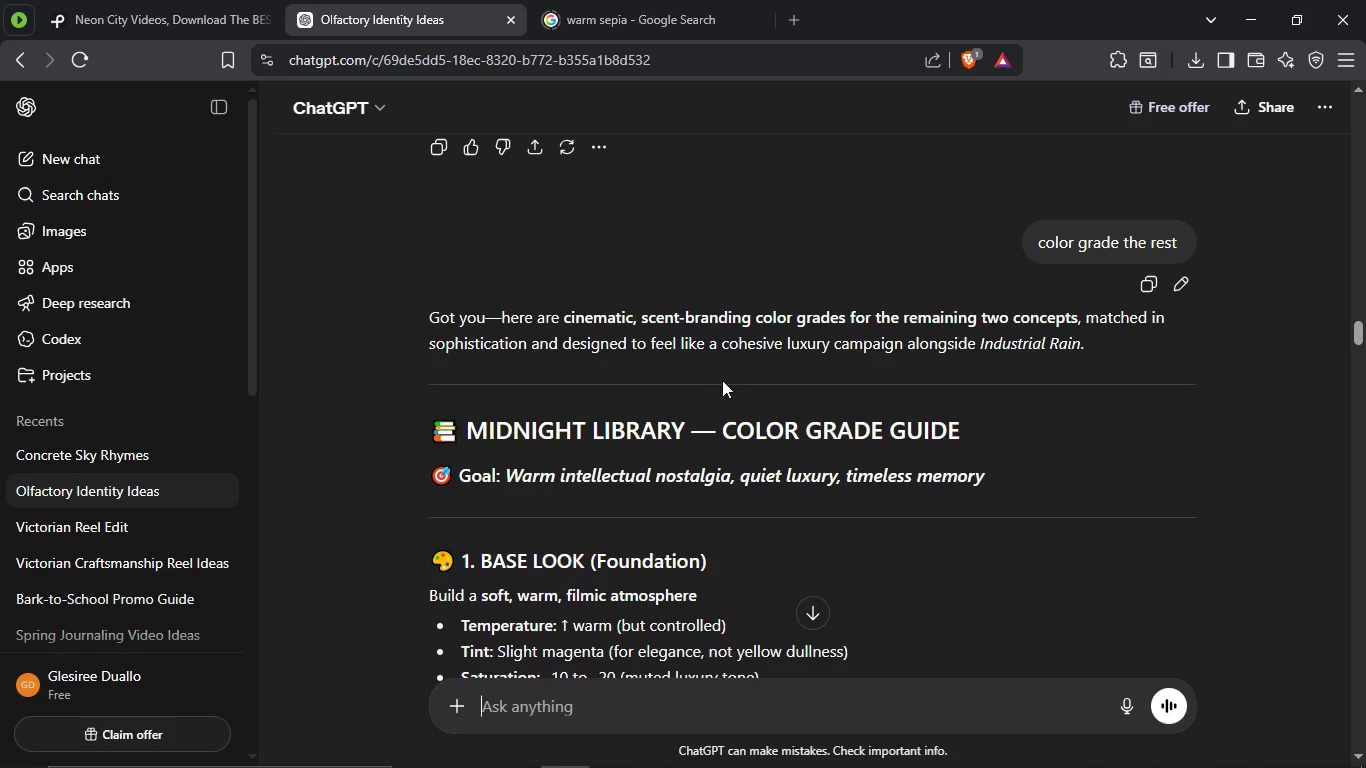 
scroll: coordinate [711, 383], scroll_direction: down, amount: 1.0
 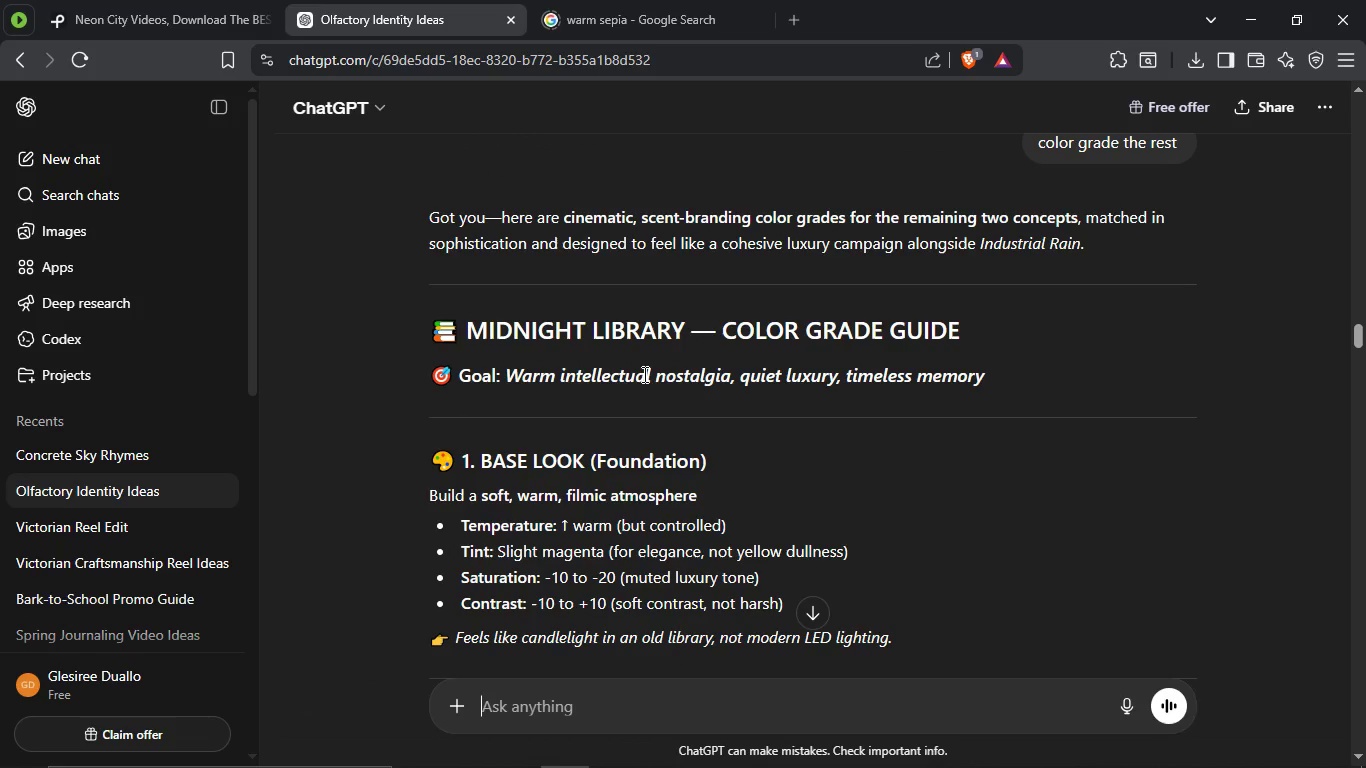 
scroll: coordinate [616, 346], scroll_direction: up, amount: 5.0
 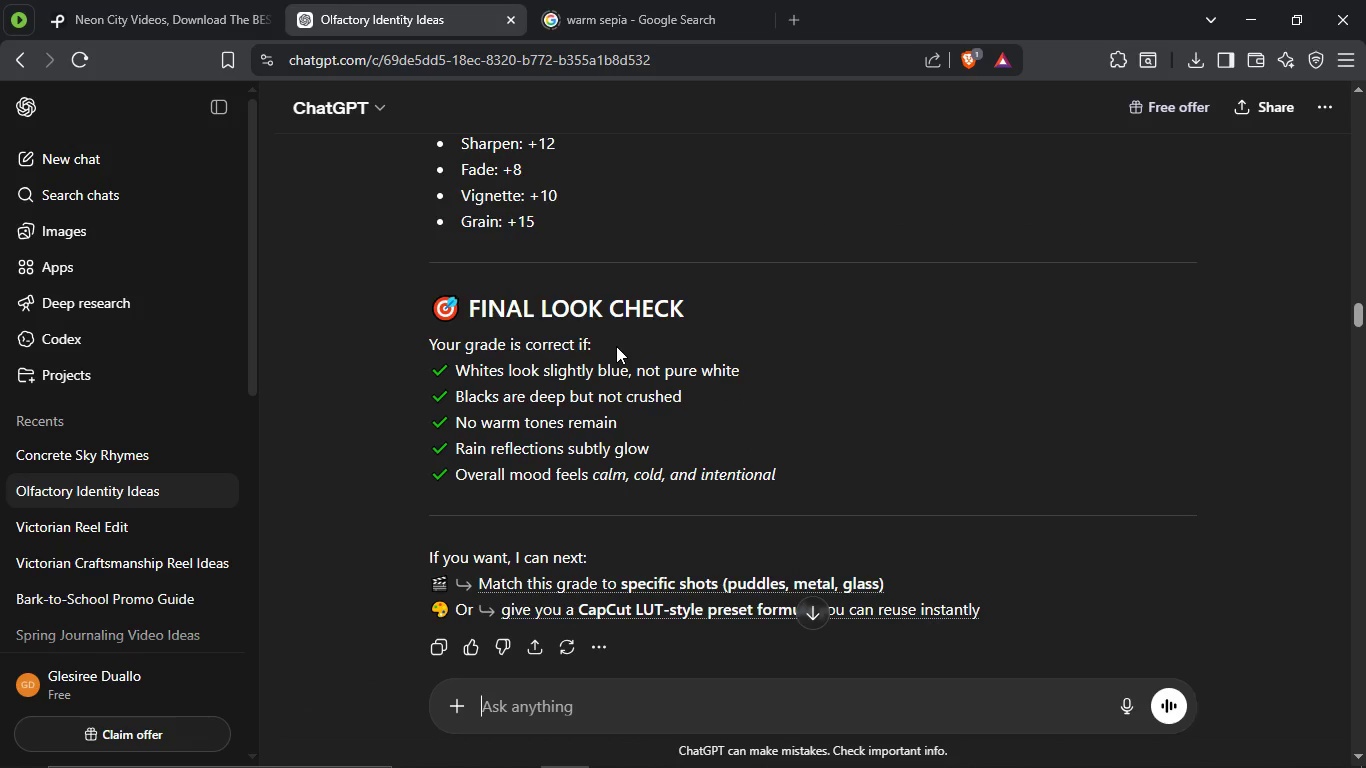 
scroll: coordinate [610, 349], scroll_direction: down, amount: 28.0
 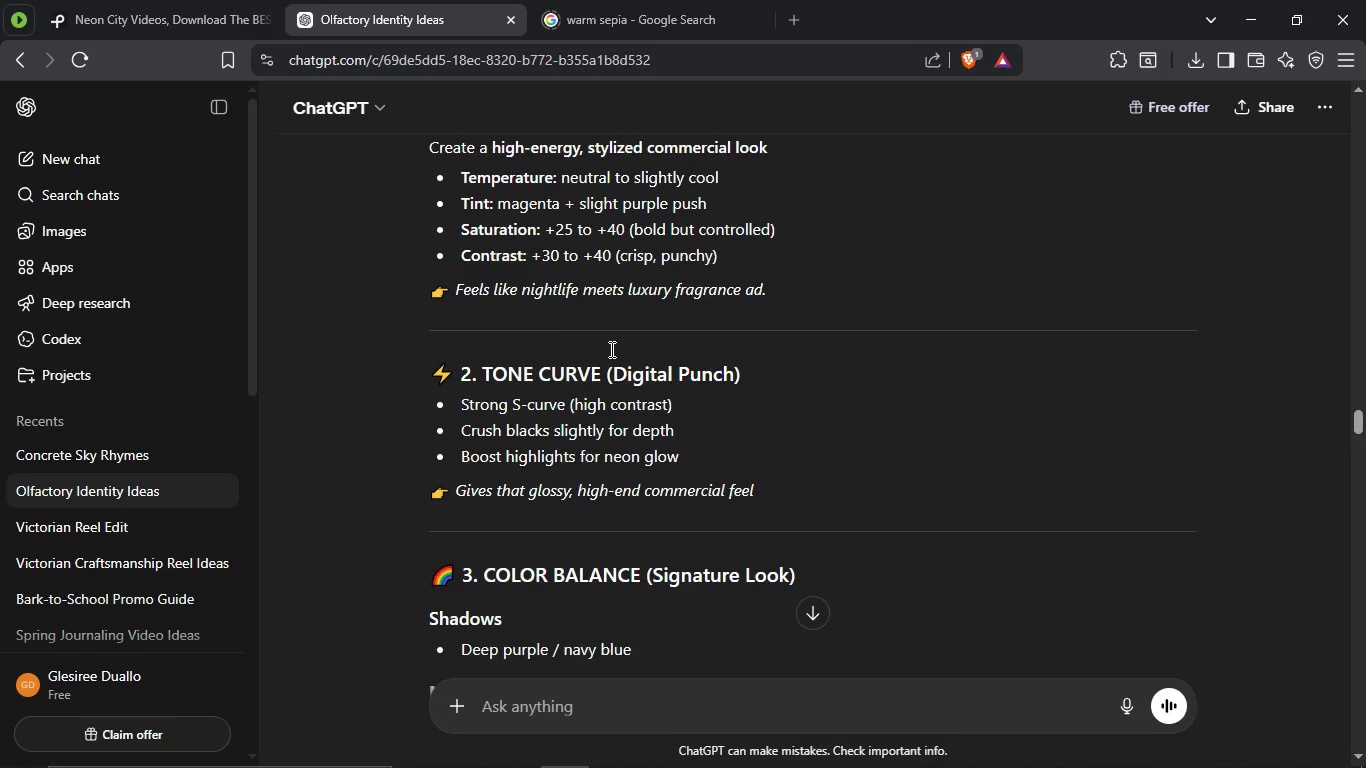 
scroll: coordinate [610, 349], scroll_direction: none, amount: 0.0
 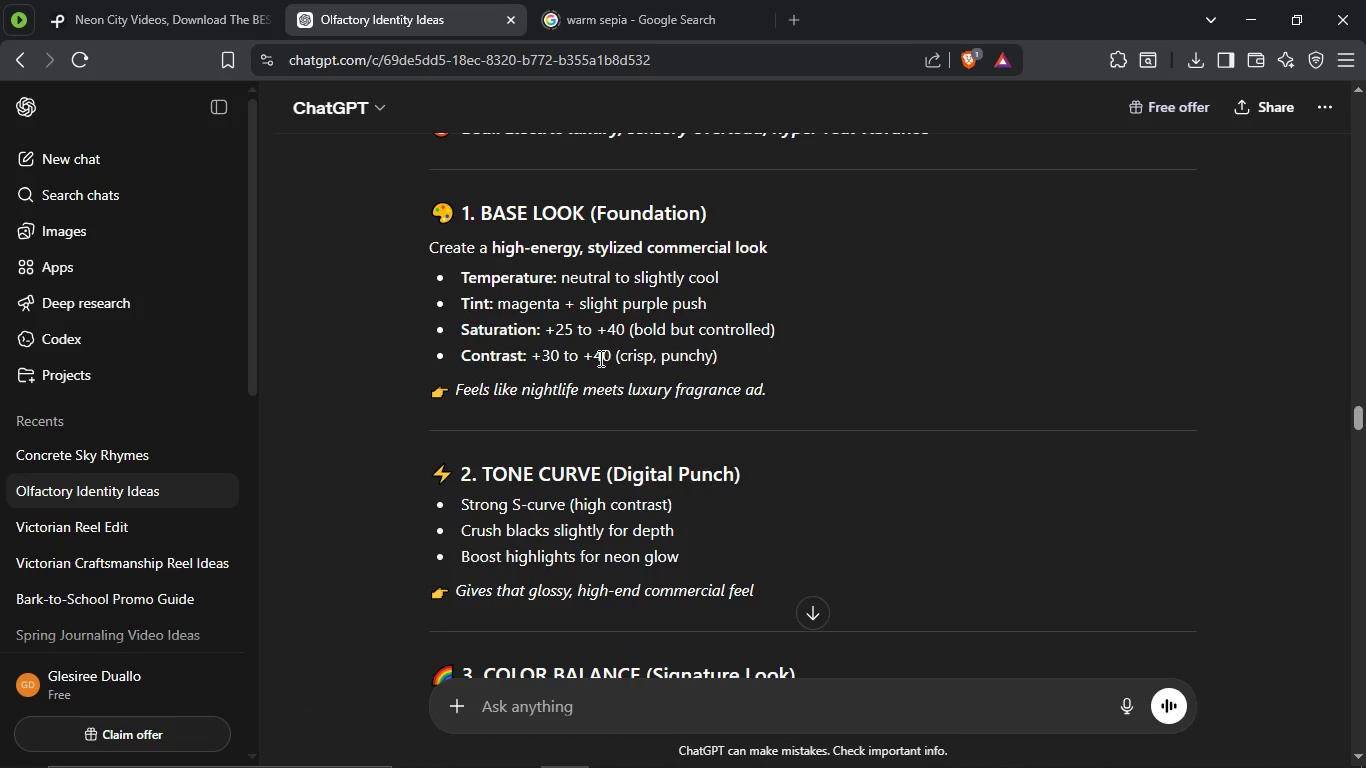 
key(Alt+AltLeft)
 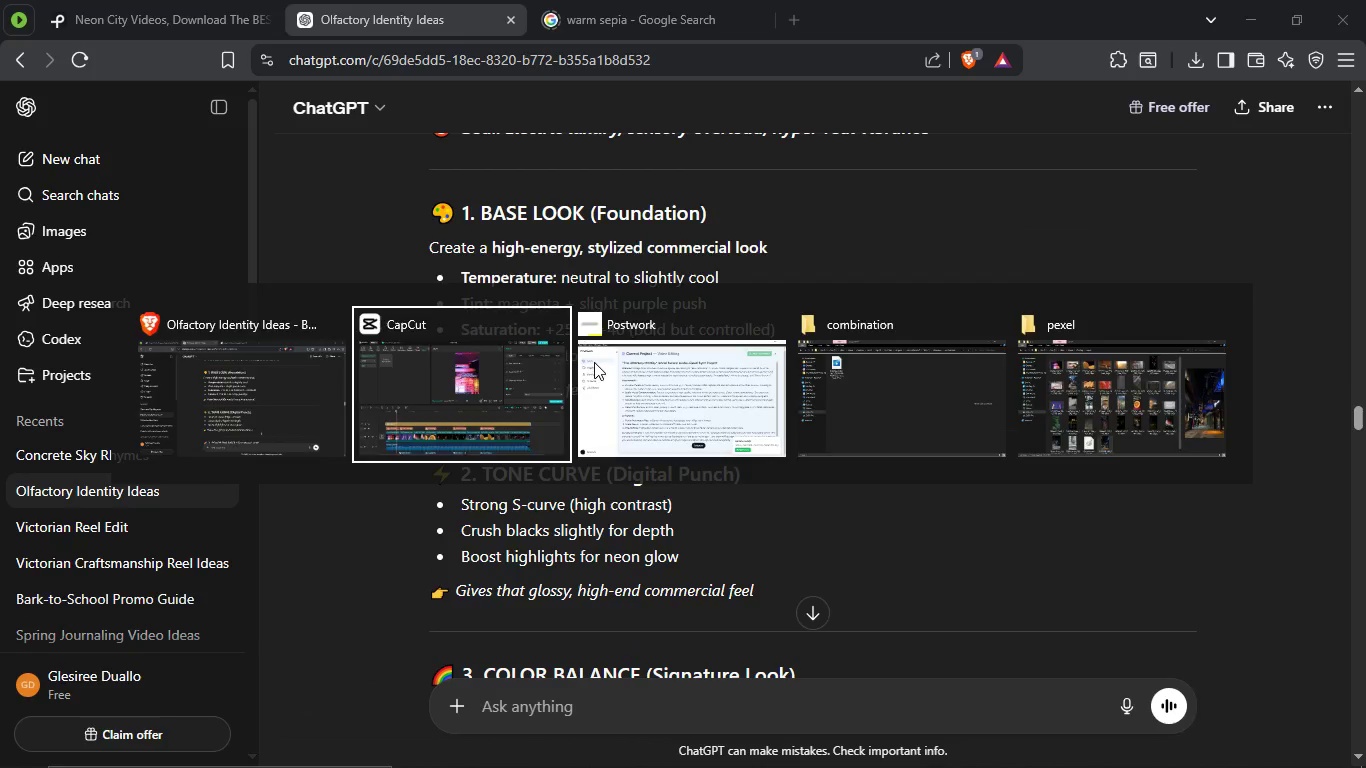 
key(Alt+Tab)
 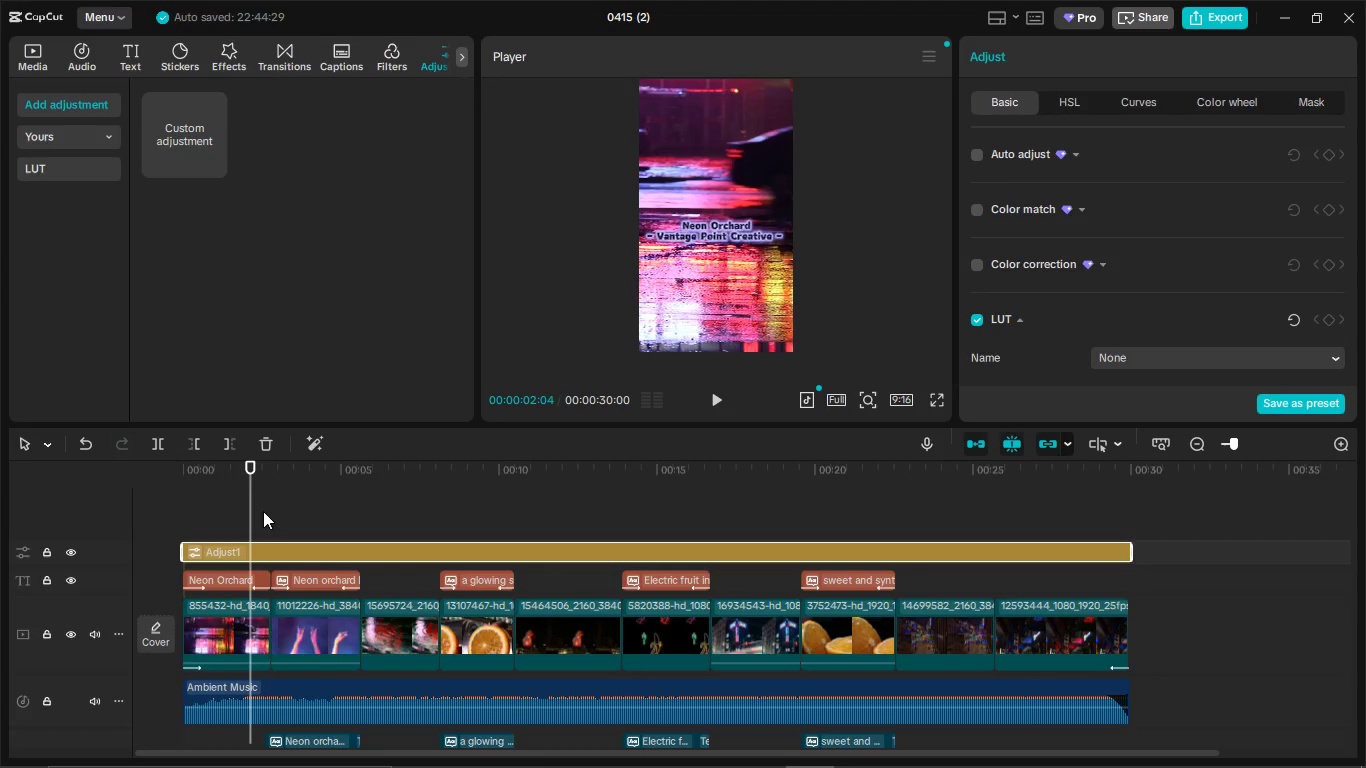 
left_click_drag(start_coordinate=[251, 512], to_coordinate=[175, 528])
 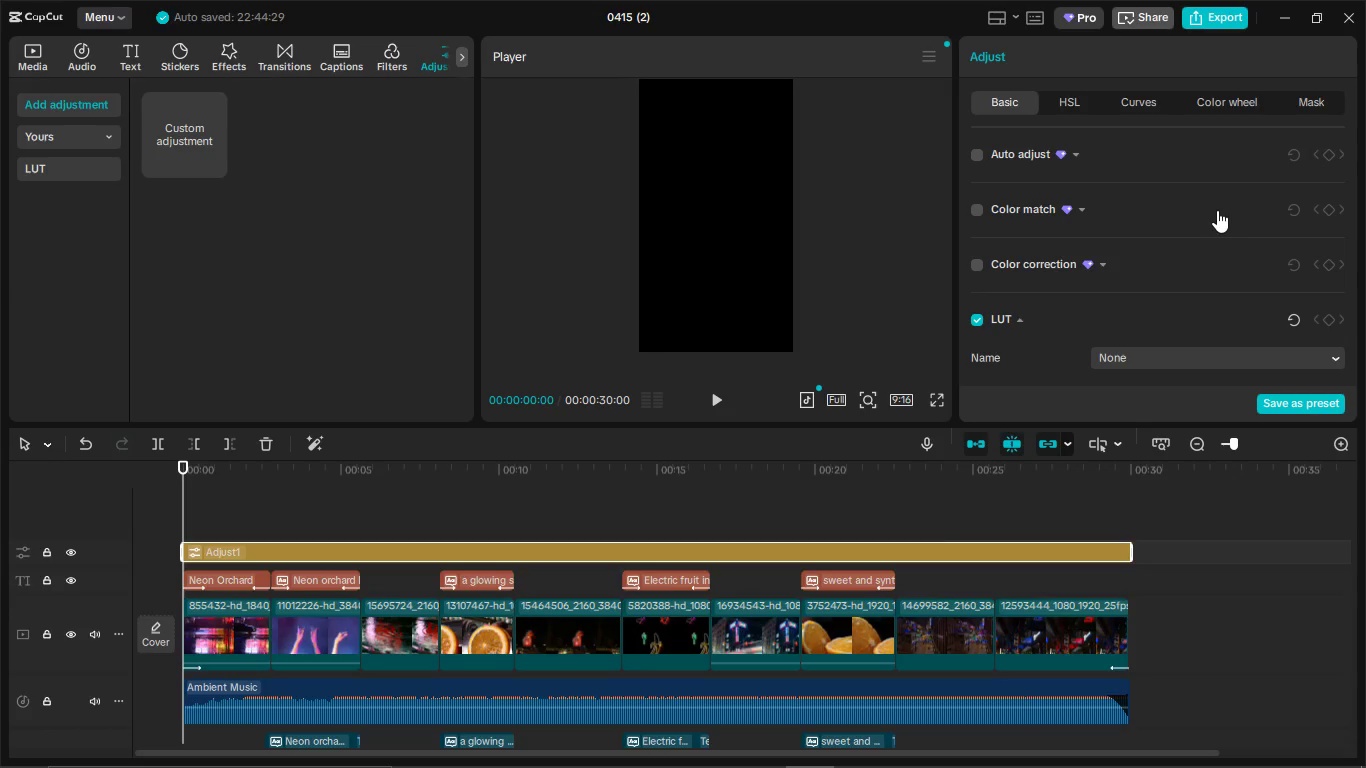 
scroll: coordinate [1201, 218], scroll_direction: down, amount: 1.0
 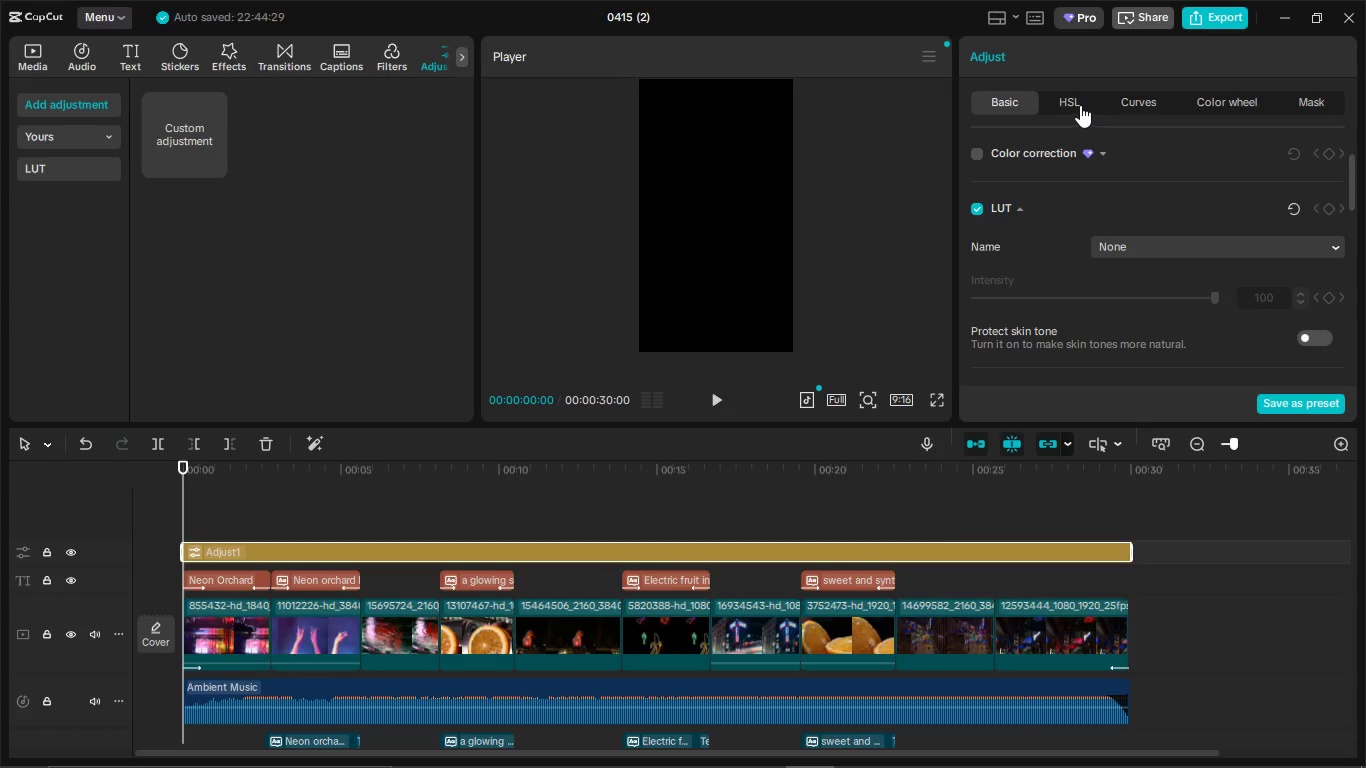 
key(Alt+AltLeft)
 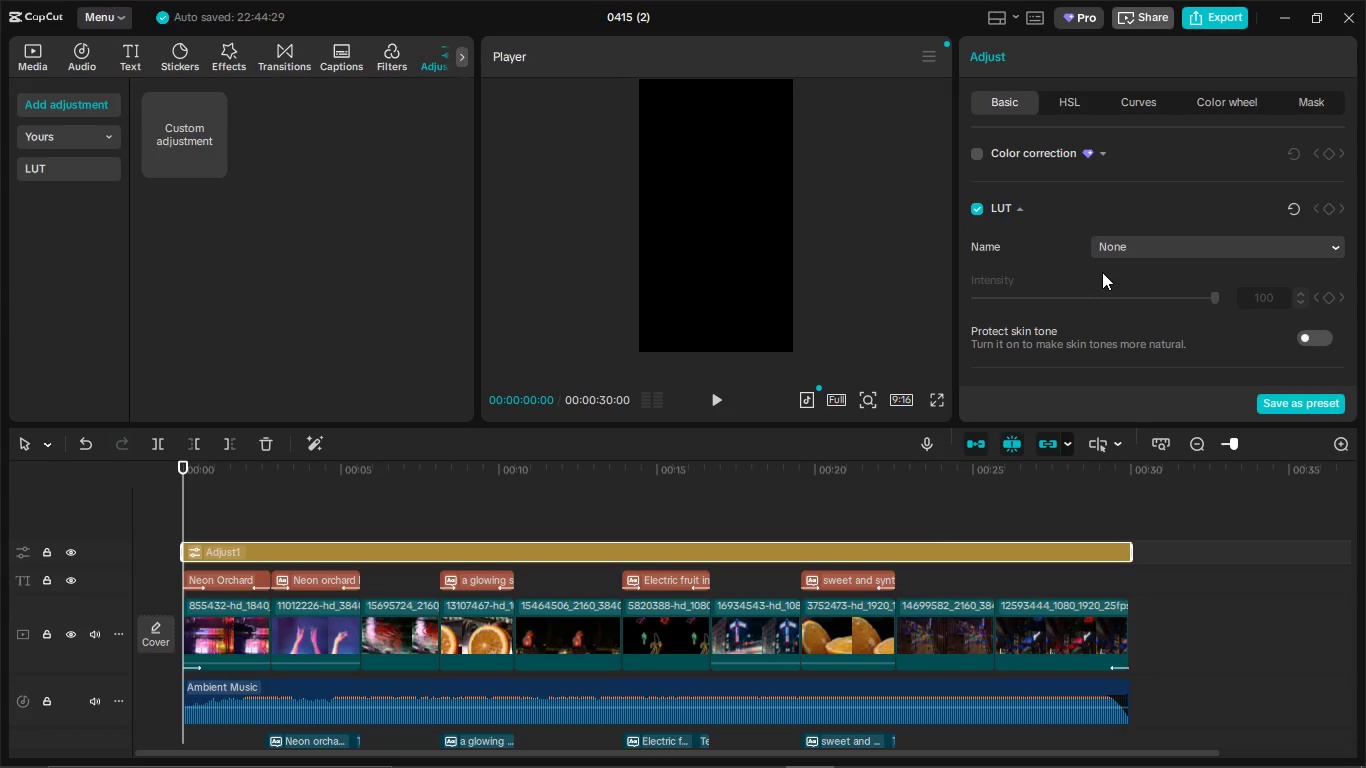 
scroll: coordinate [1109, 261], scroll_direction: down, amount: 3.0
 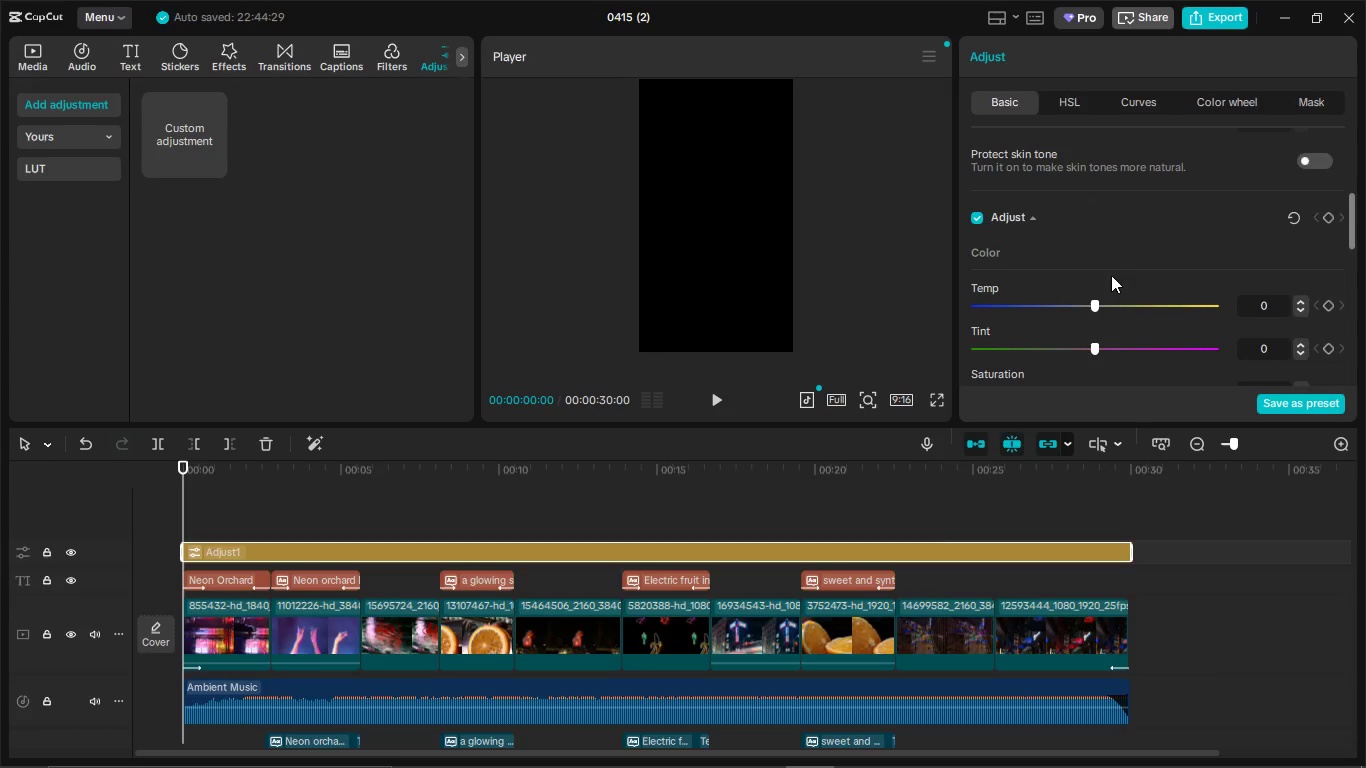 
key(Alt+AltLeft)
 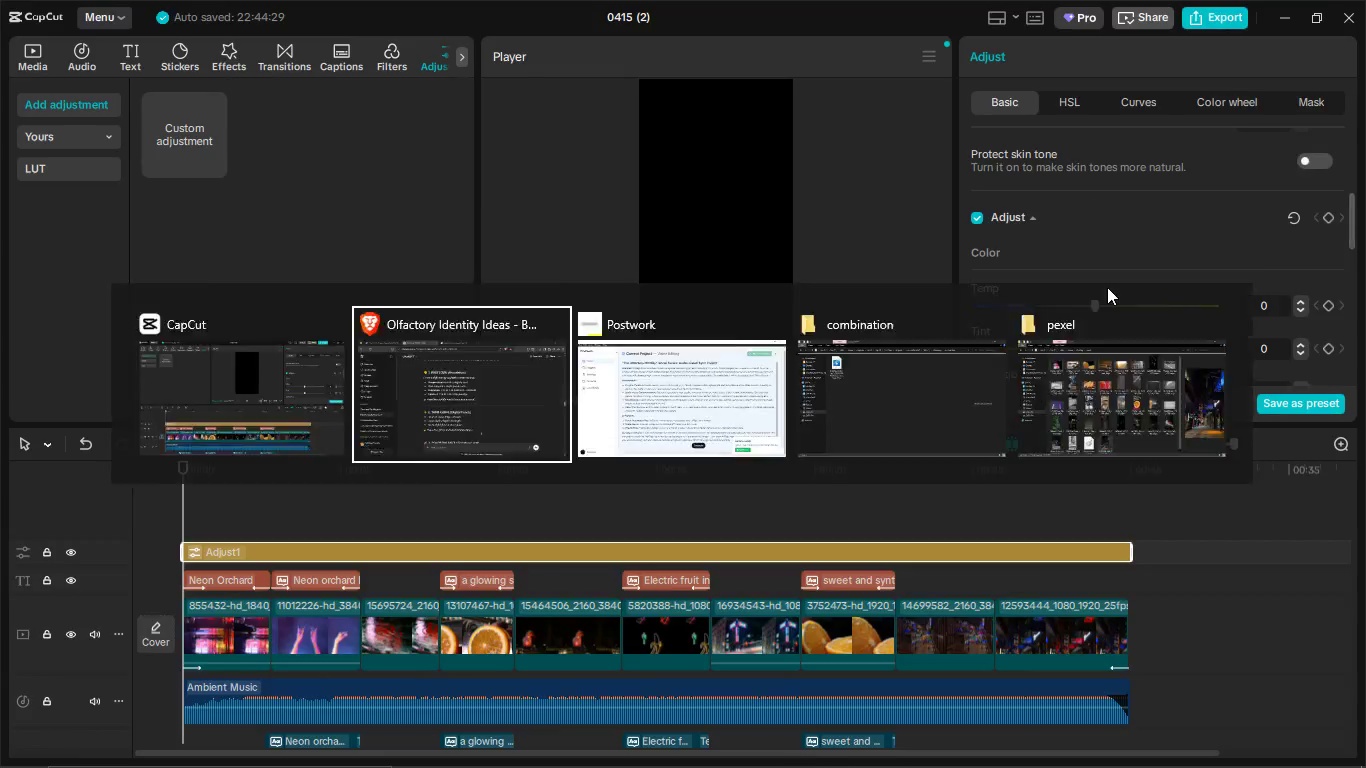 
key(Alt+Tab)
 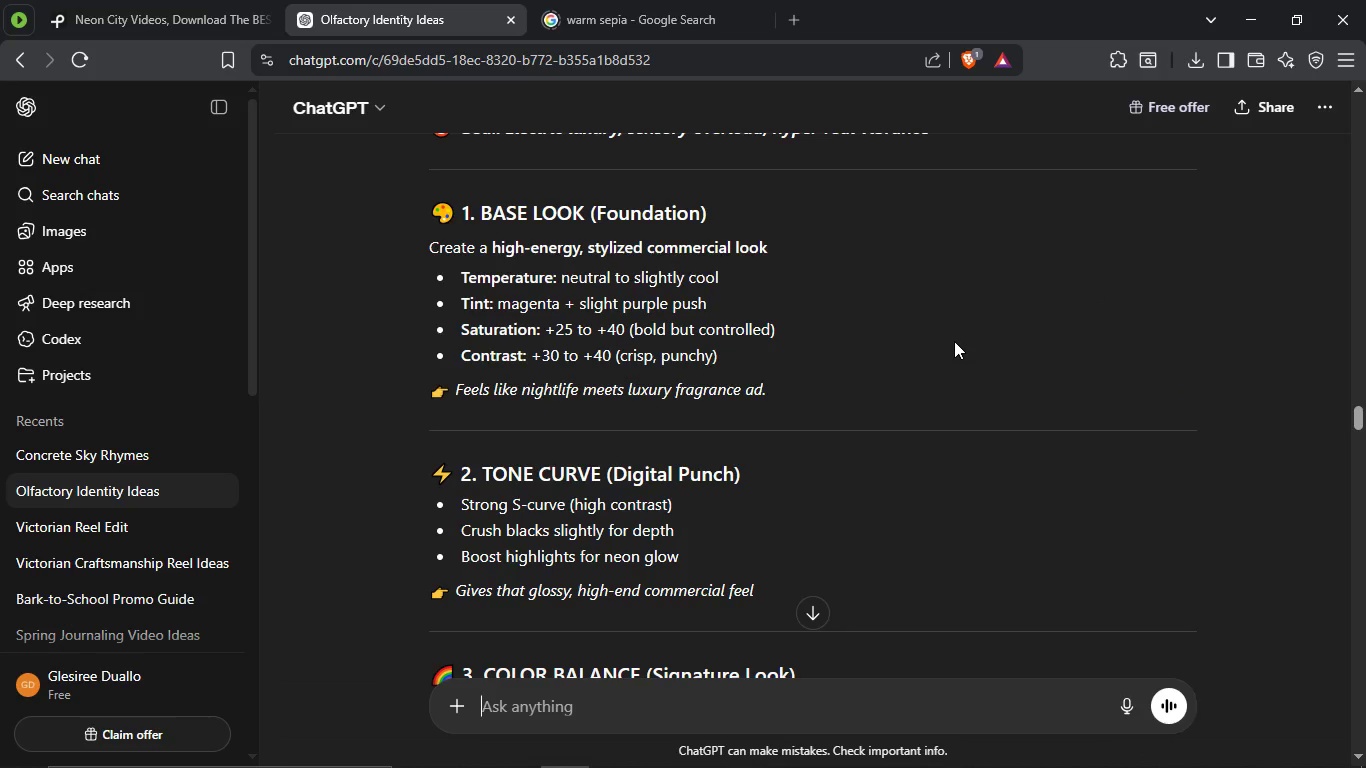 
key(Alt+AltLeft)
 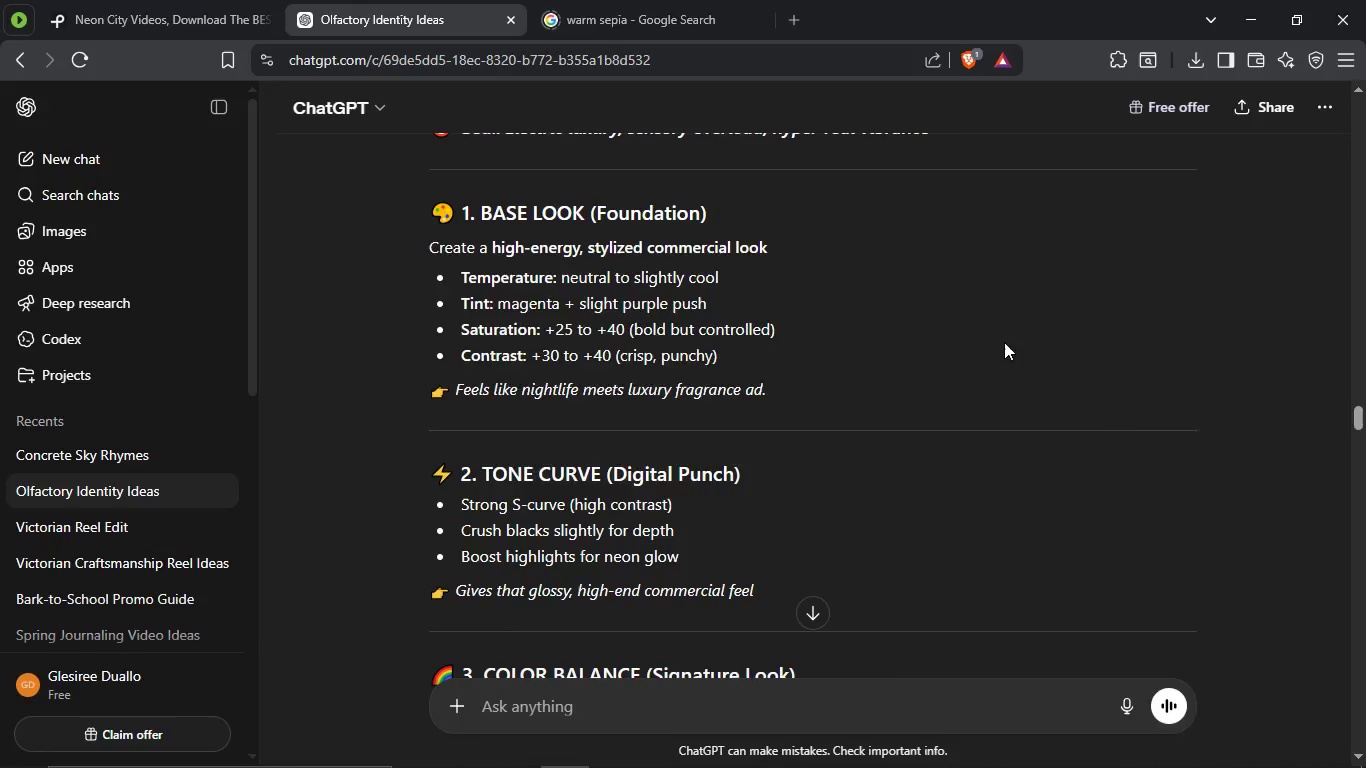 
key(Alt+Tab)
 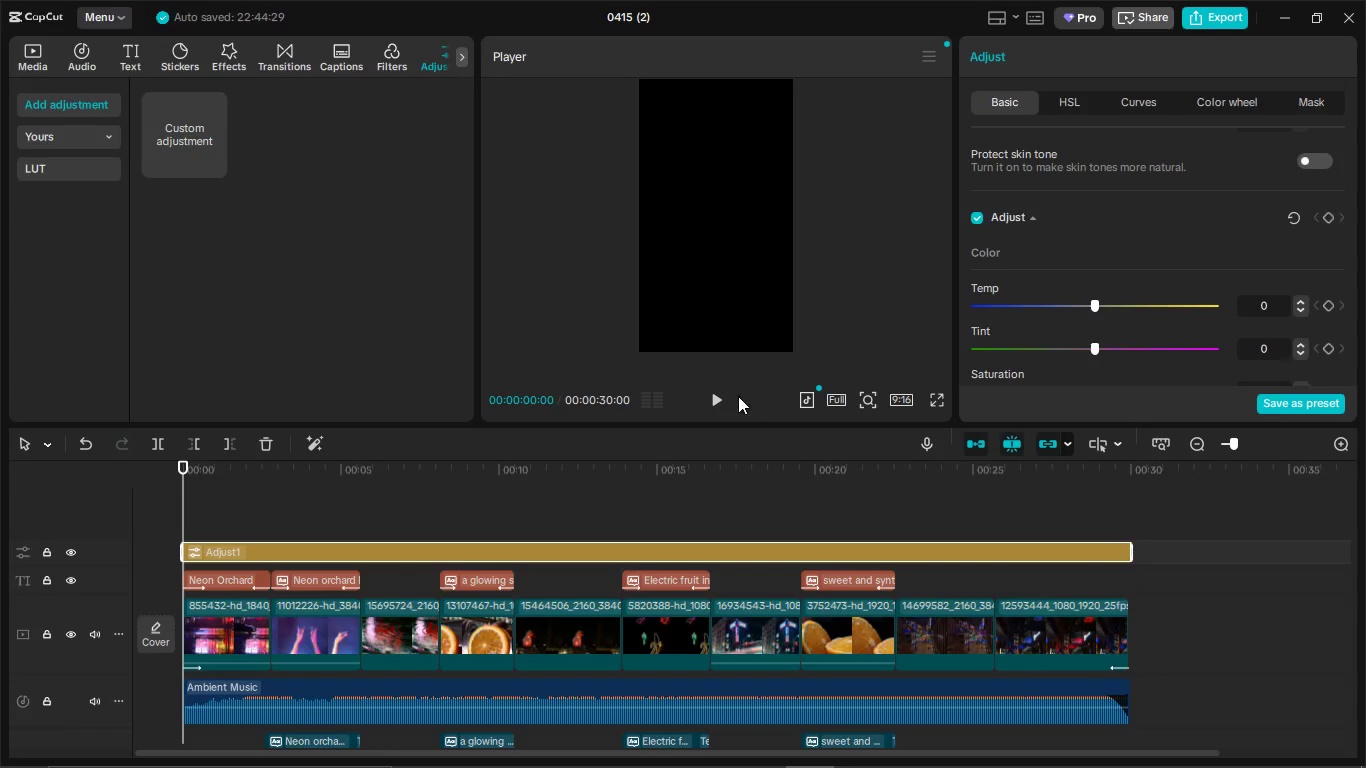 
double_click([720, 397])
 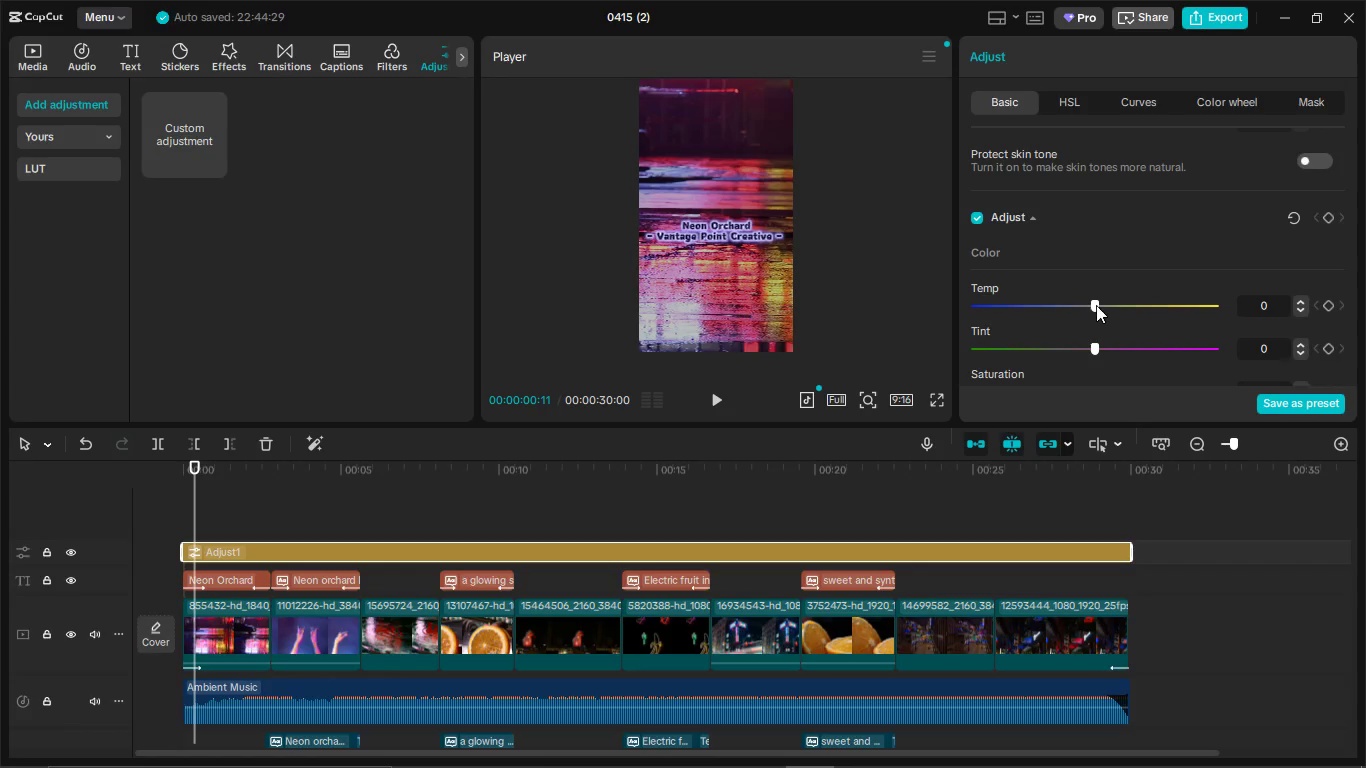 
left_click_drag(start_coordinate=[1096, 305], to_coordinate=[1057, 316])
 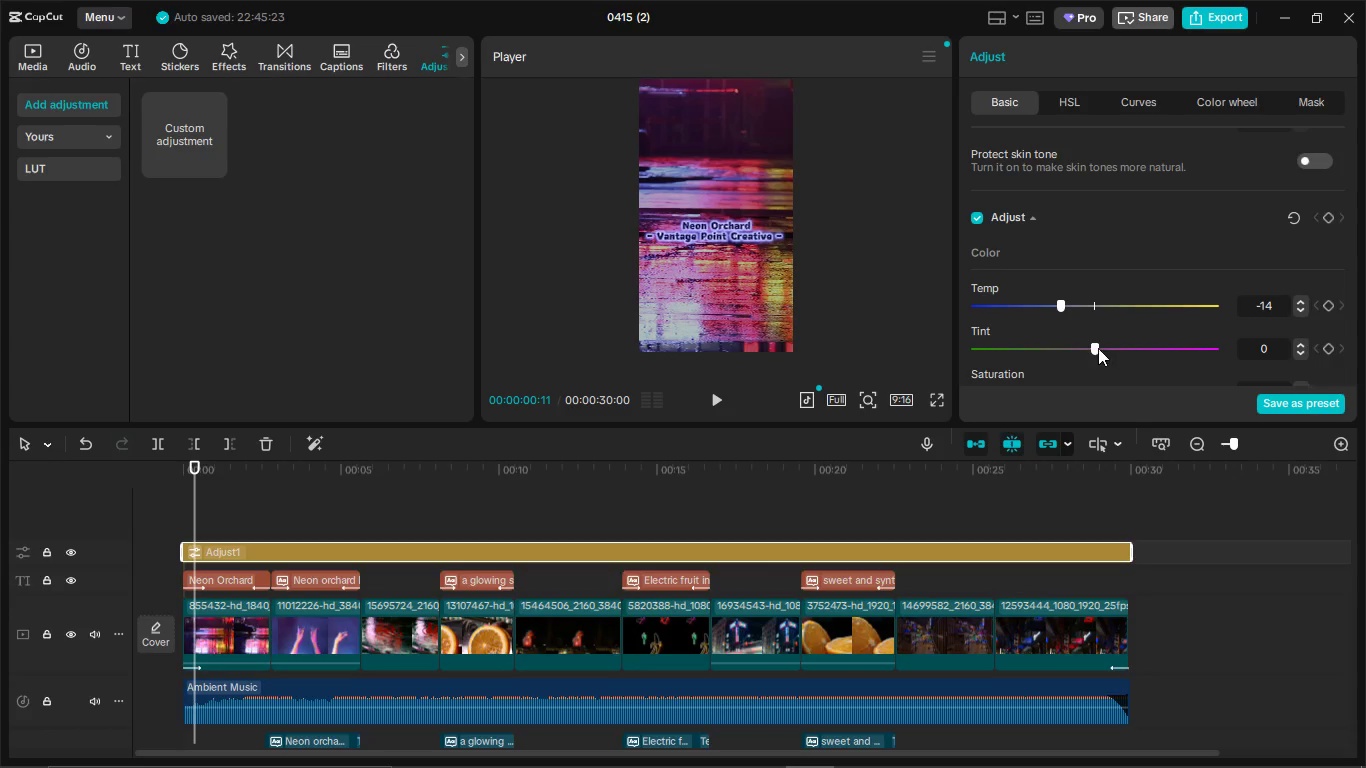 
left_click_drag(start_coordinate=[1097, 348], to_coordinate=[1145, 352])
 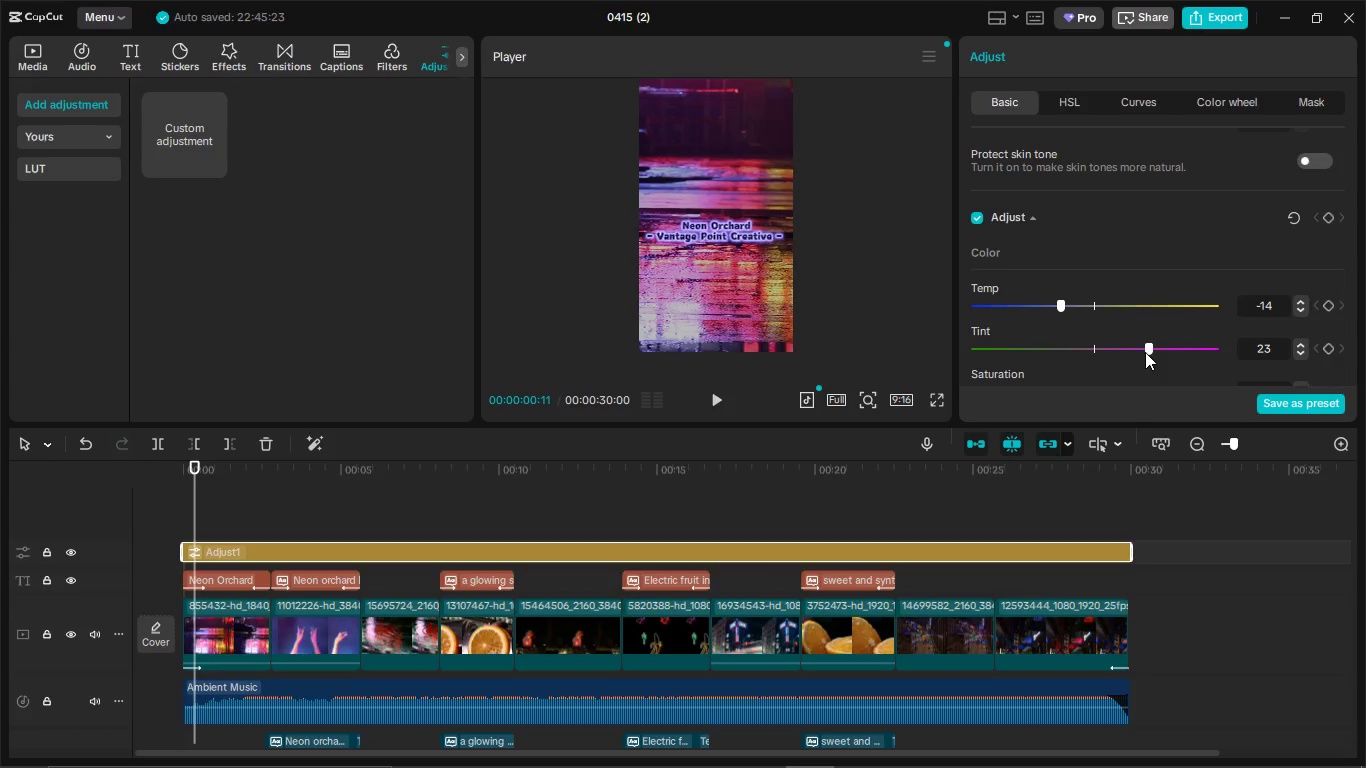 
key(Alt+AltLeft)
 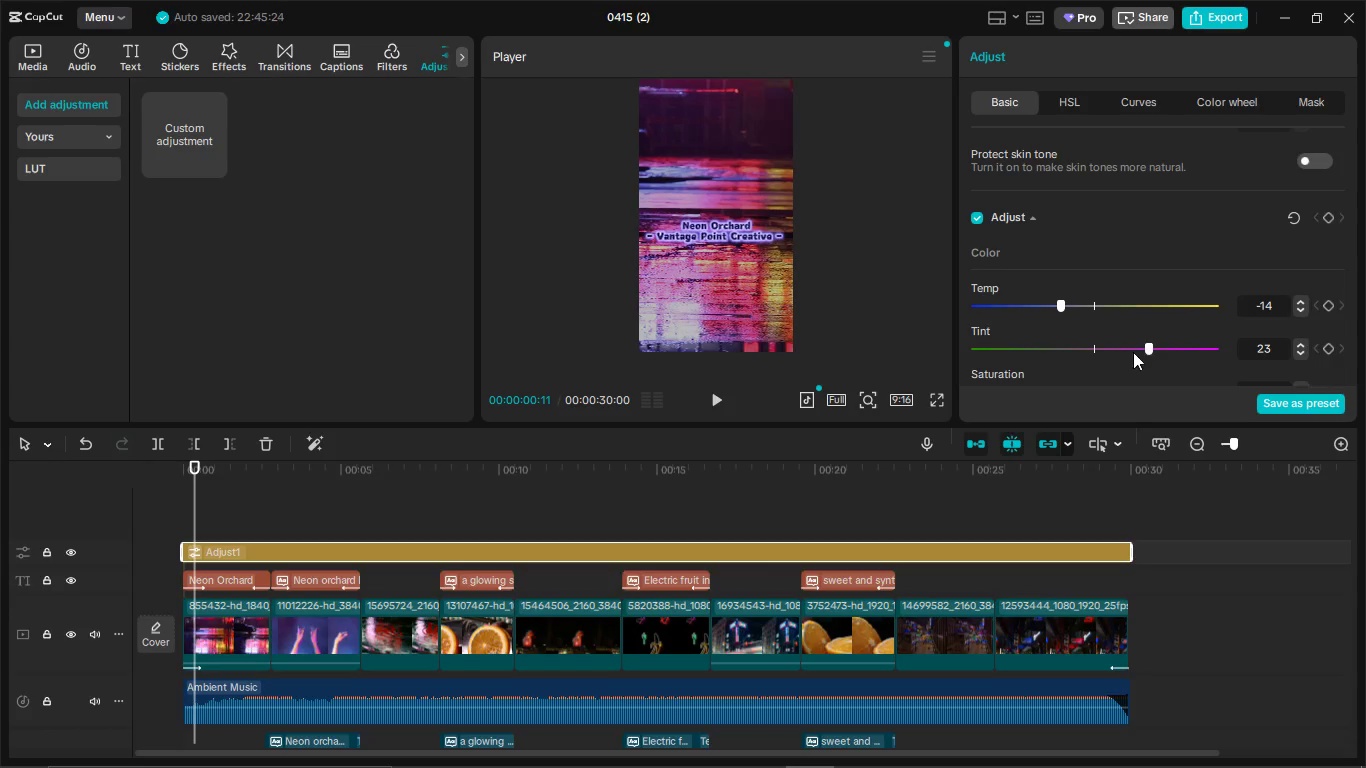 
key(Alt+Tab)
 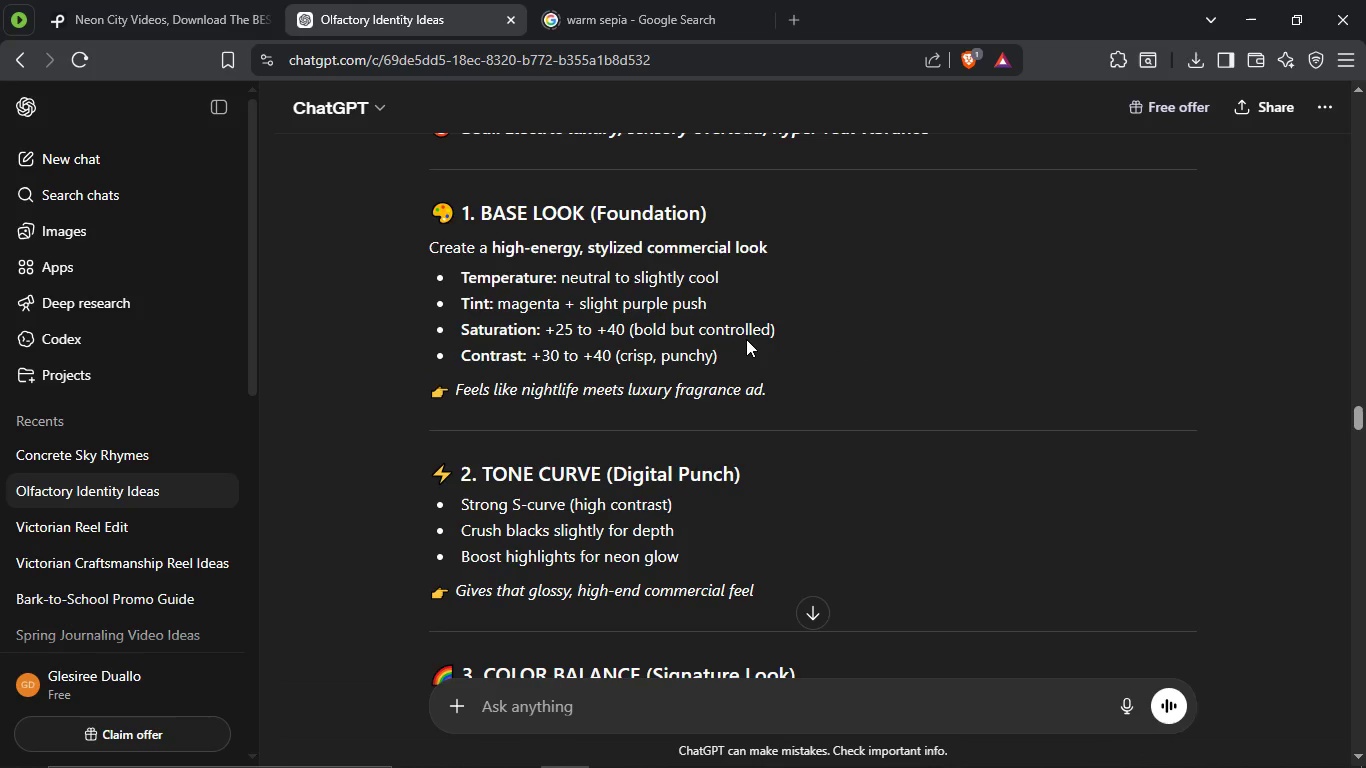 
key(Alt+AltLeft)
 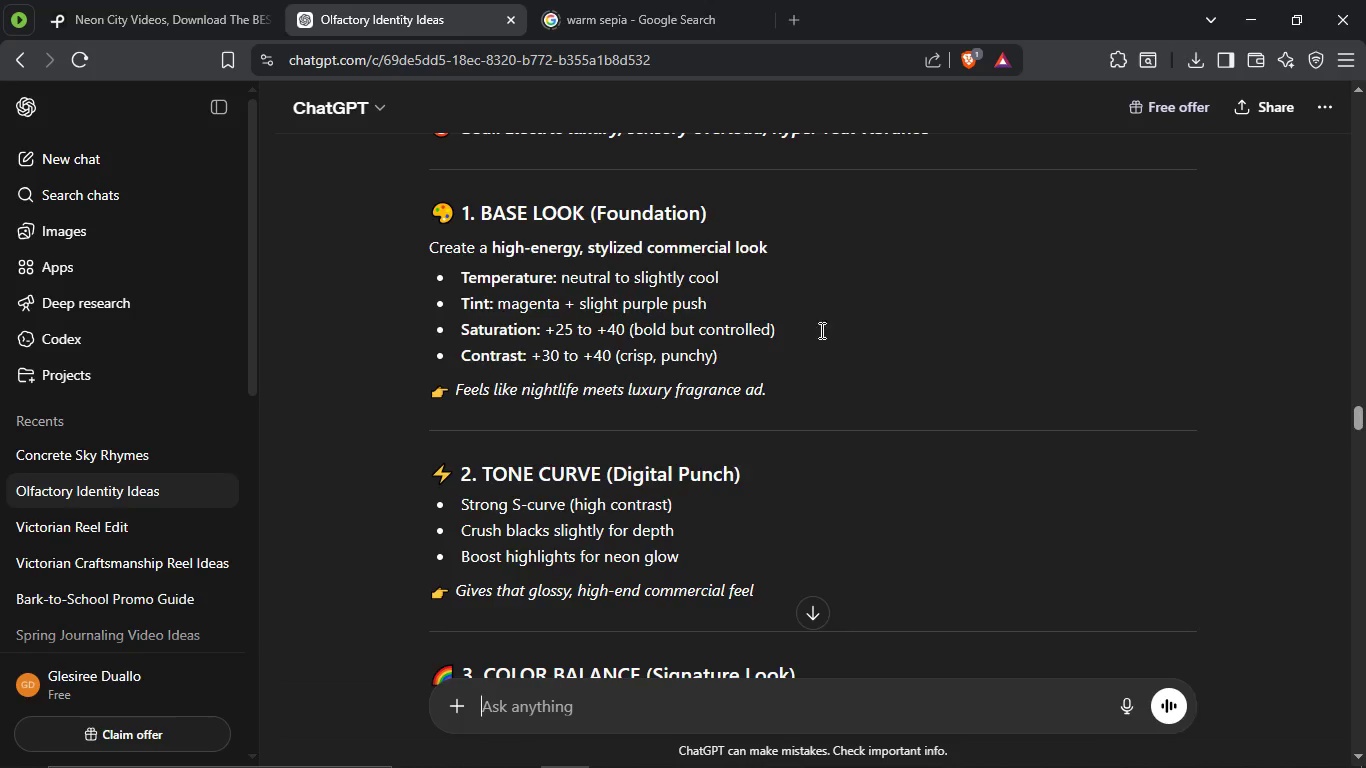 
key(Alt+Tab)
 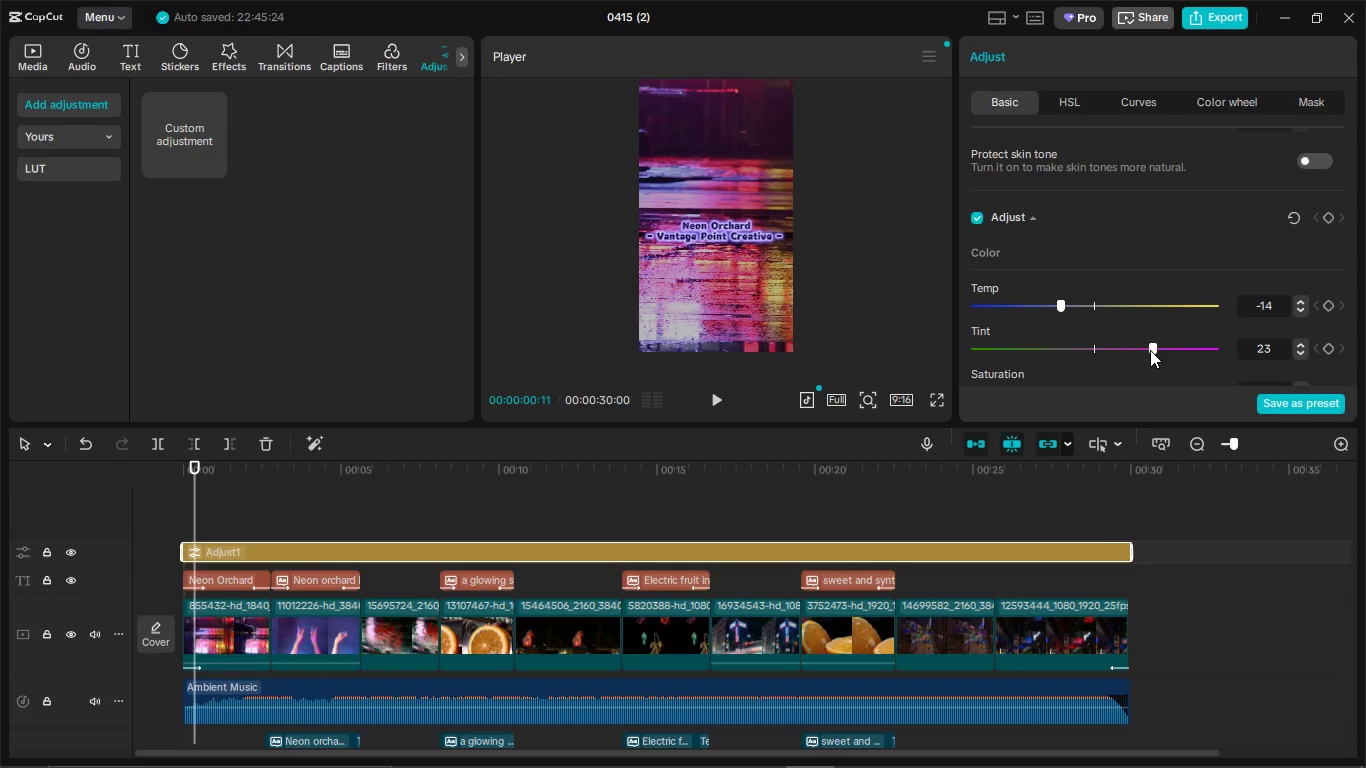 
scroll: coordinate [1151, 348], scroll_direction: down, amount: 1.0
 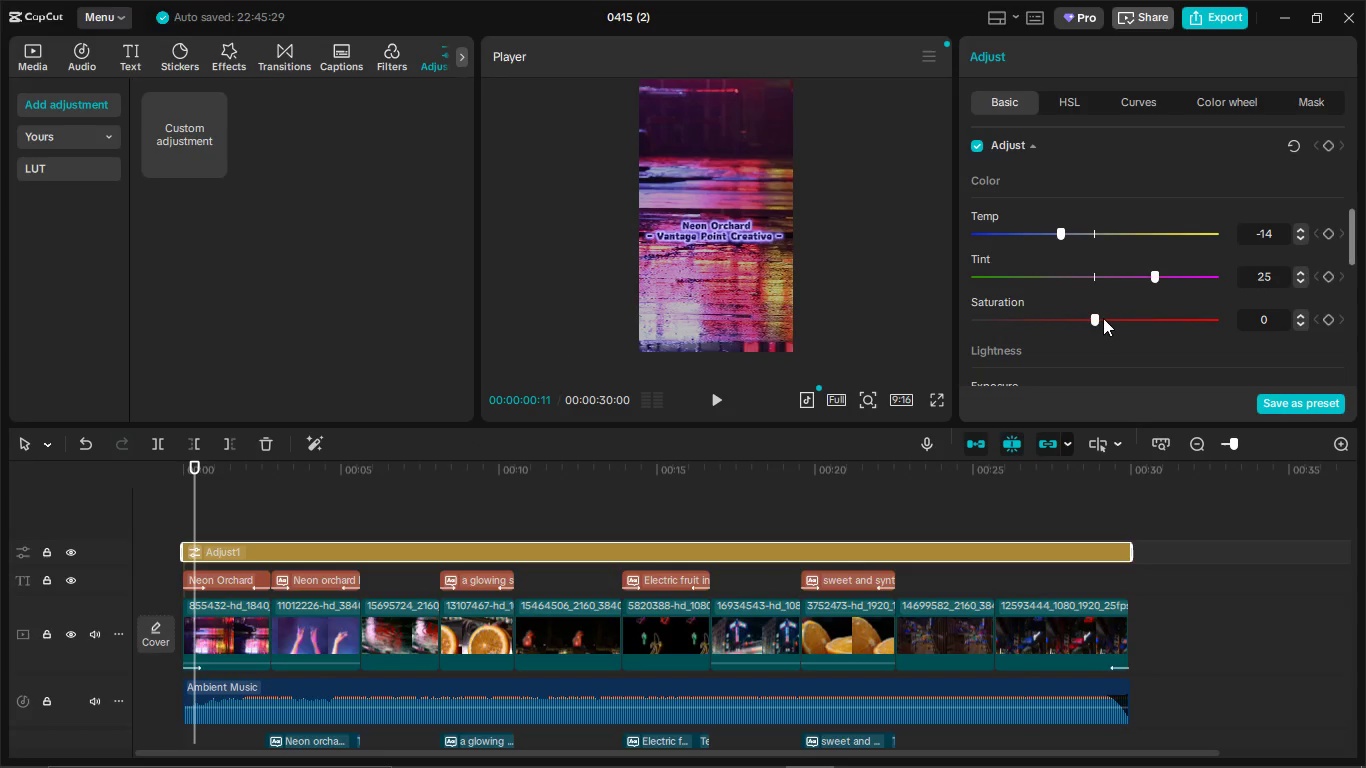 
left_click_drag(start_coordinate=[1100, 317], to_coordinate=[1150, 333])
 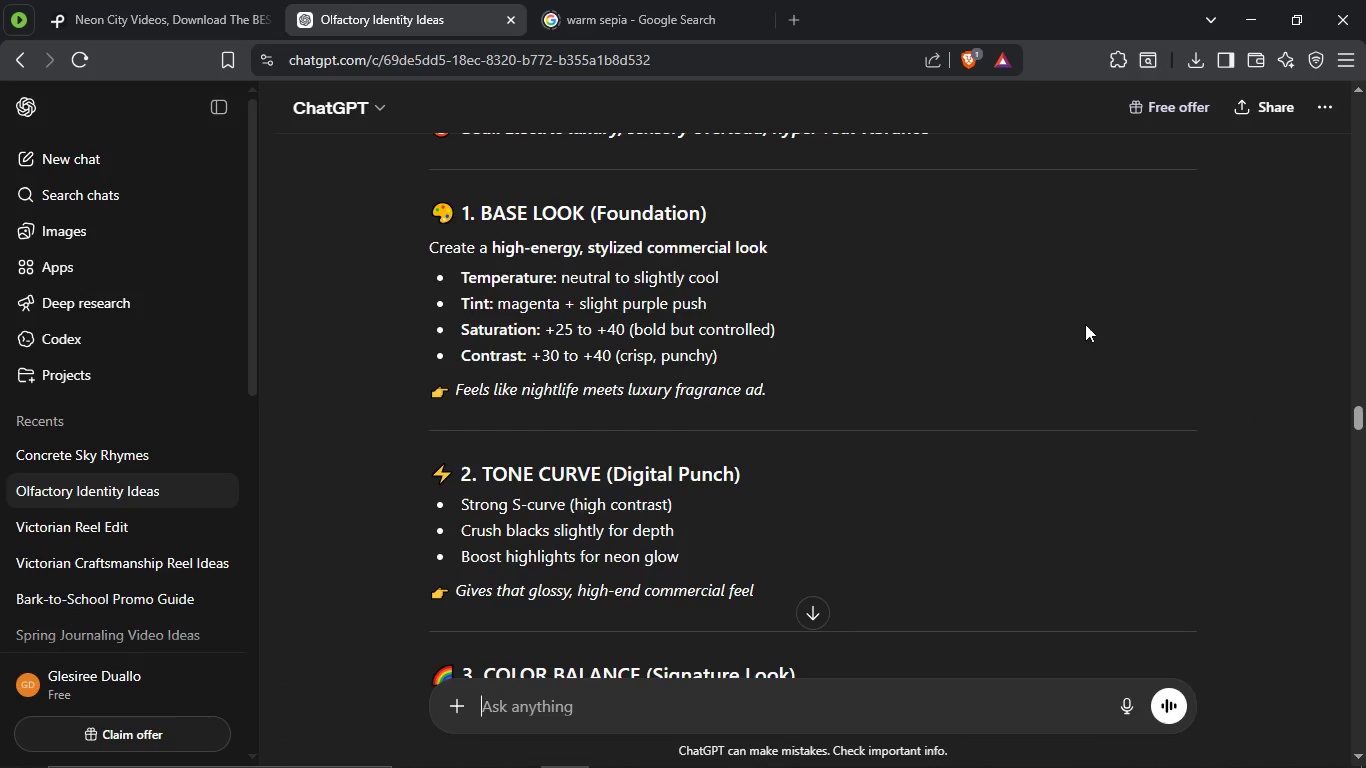 
key(Alt+AltLeft)
 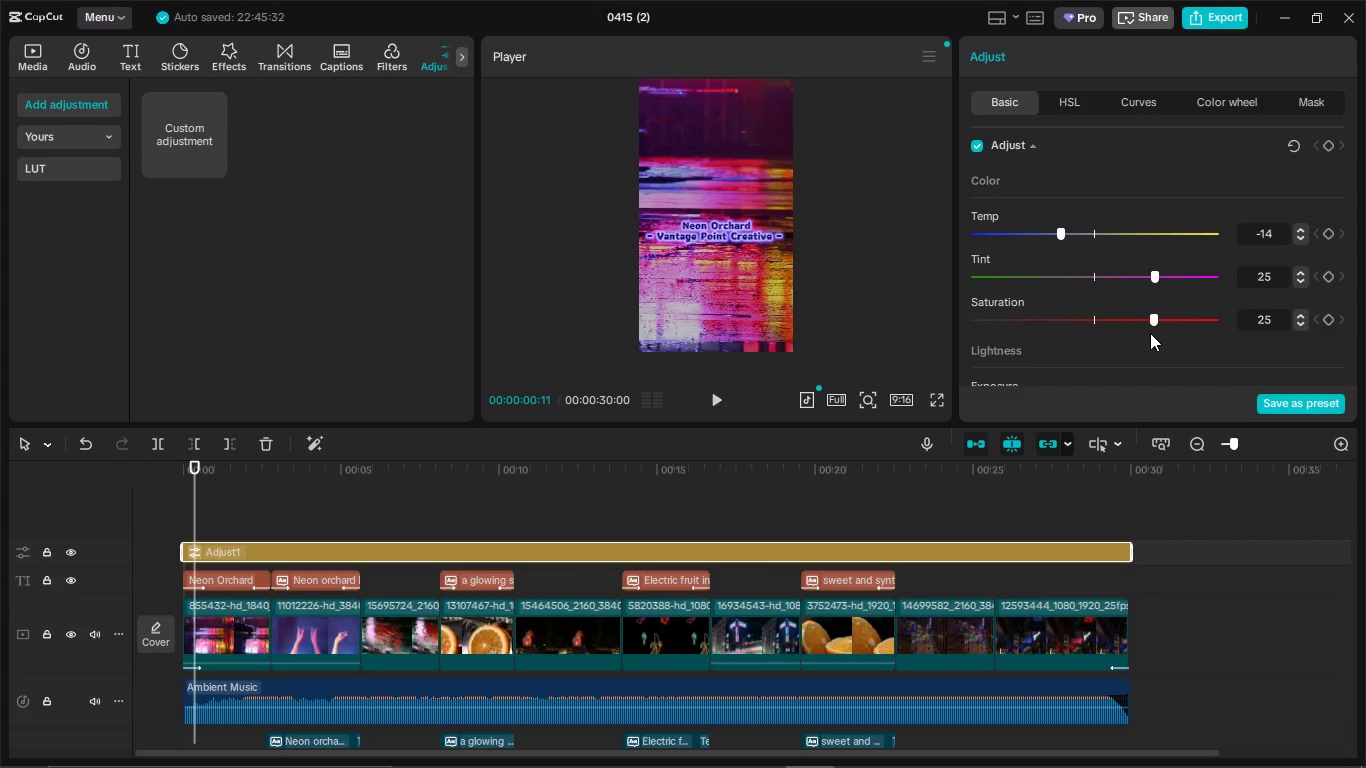 
key(Alt+Tab)
 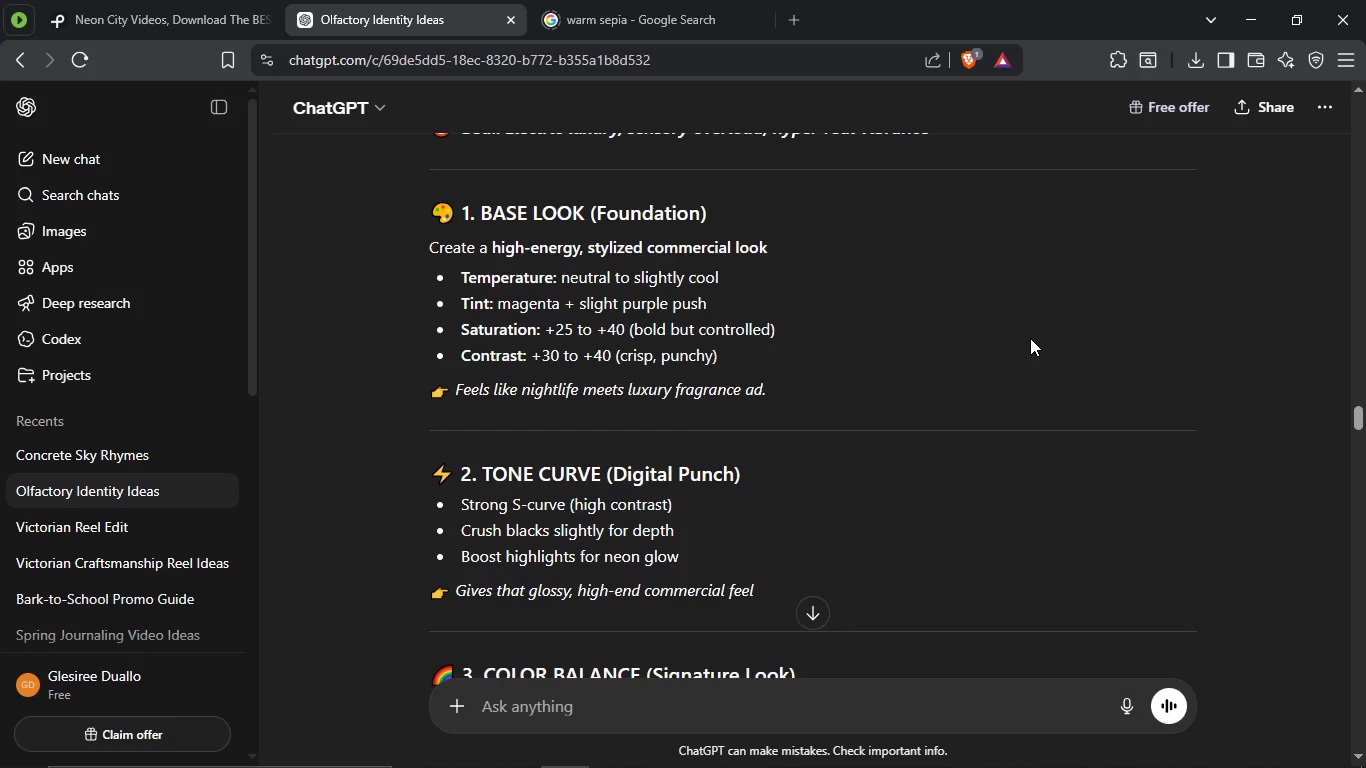 
key(Alt+AltLeft)
 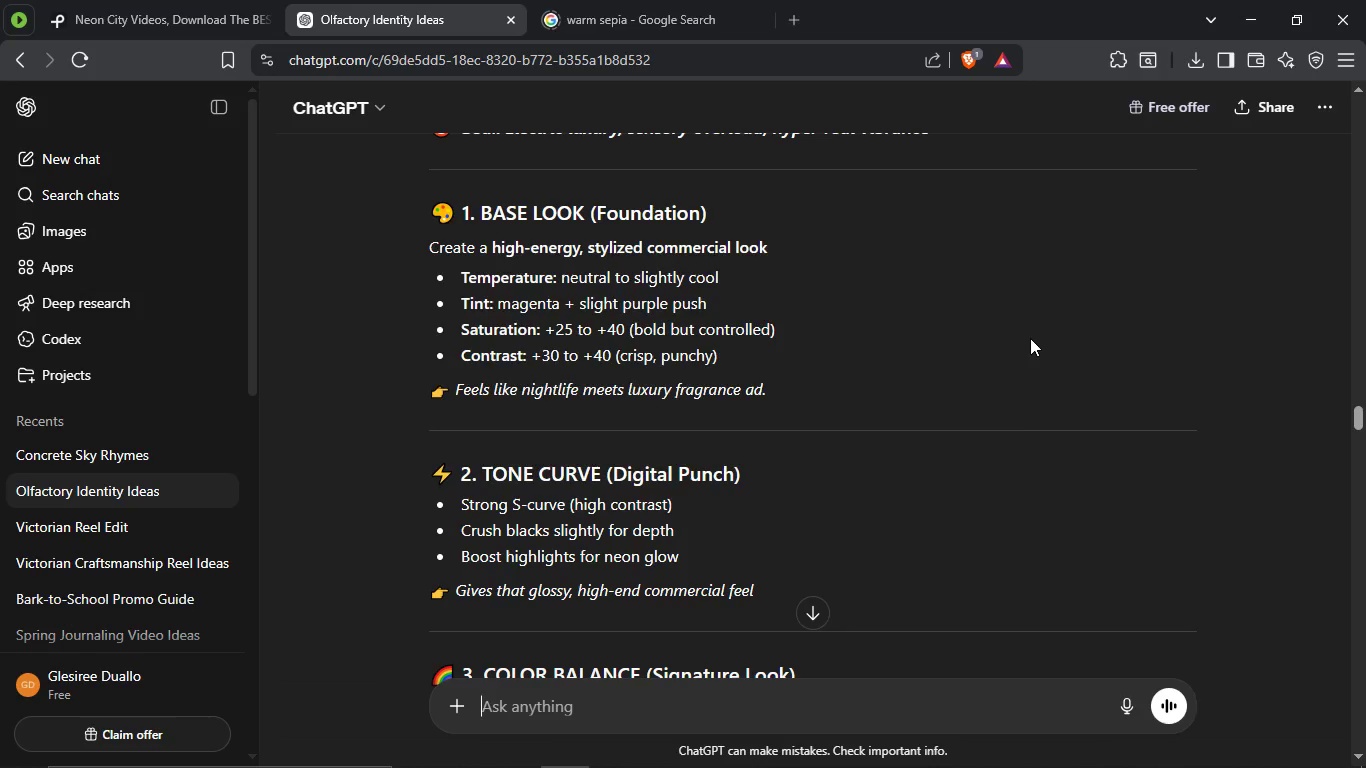 
key(Alt+Tab)
 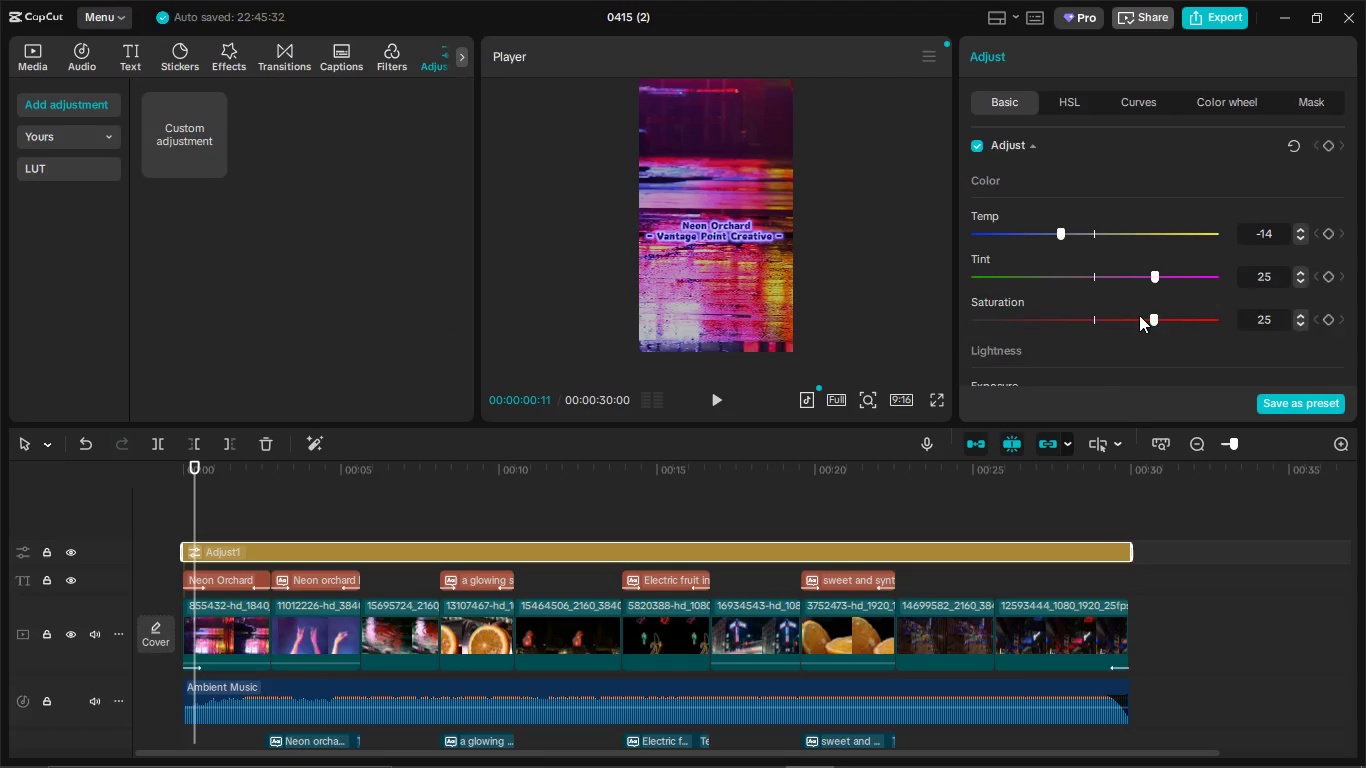 
scroll: coordinate [1119, 313], scroll_direction: down, amount: 2.0
 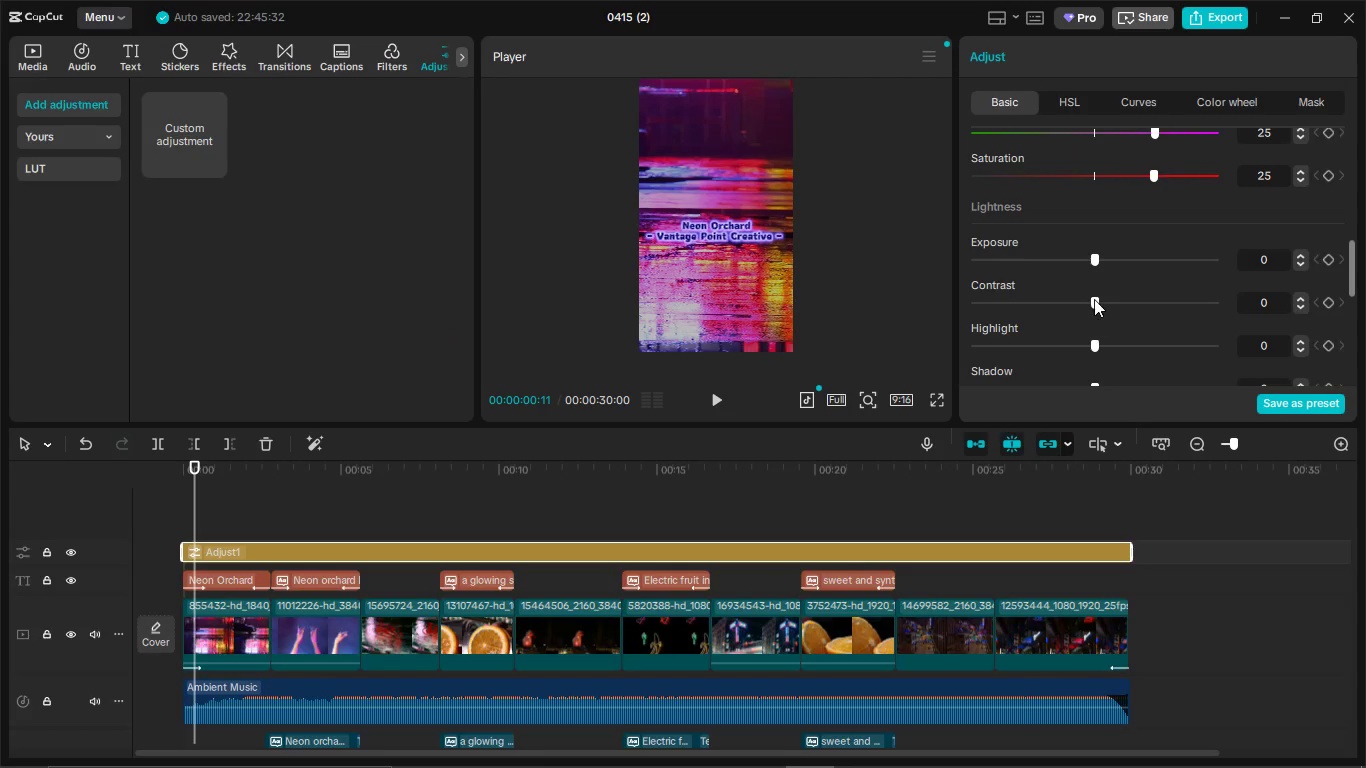 
left_click_drag(start_coordinate=[1094, 299], to_coordinate=[1171, 312])
 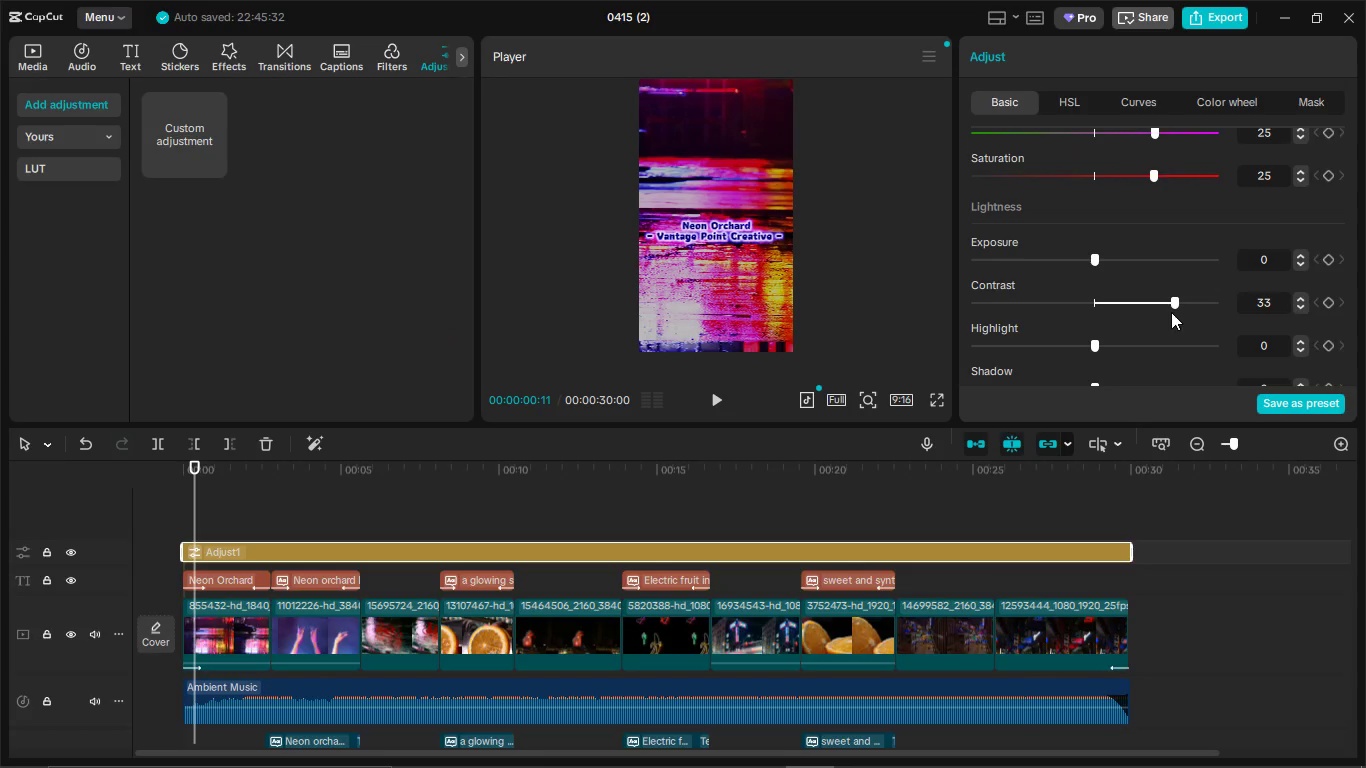 
key(Alt+AltLeft)
 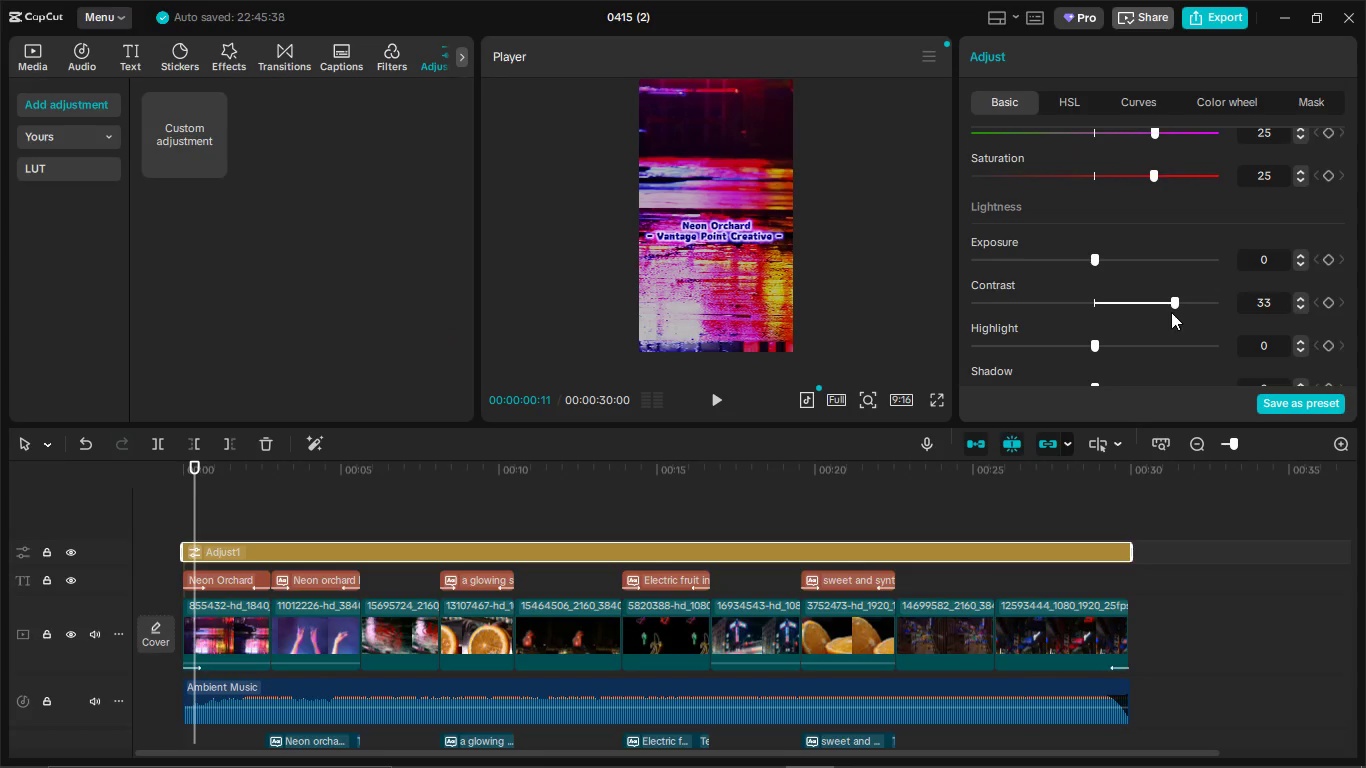 
key(Alt+Tab)
 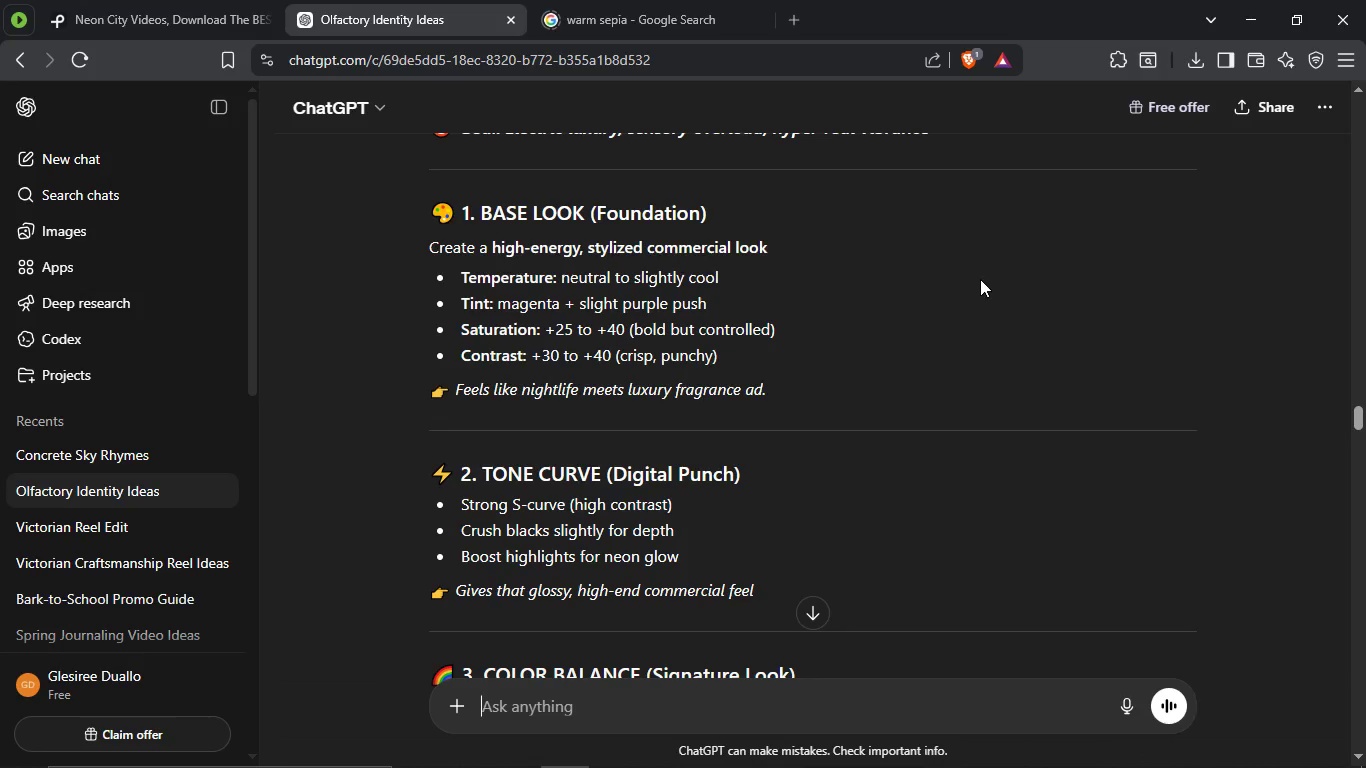 
scroll: coordinate [980, 279], scroll_direction: down, amount: 4.0
 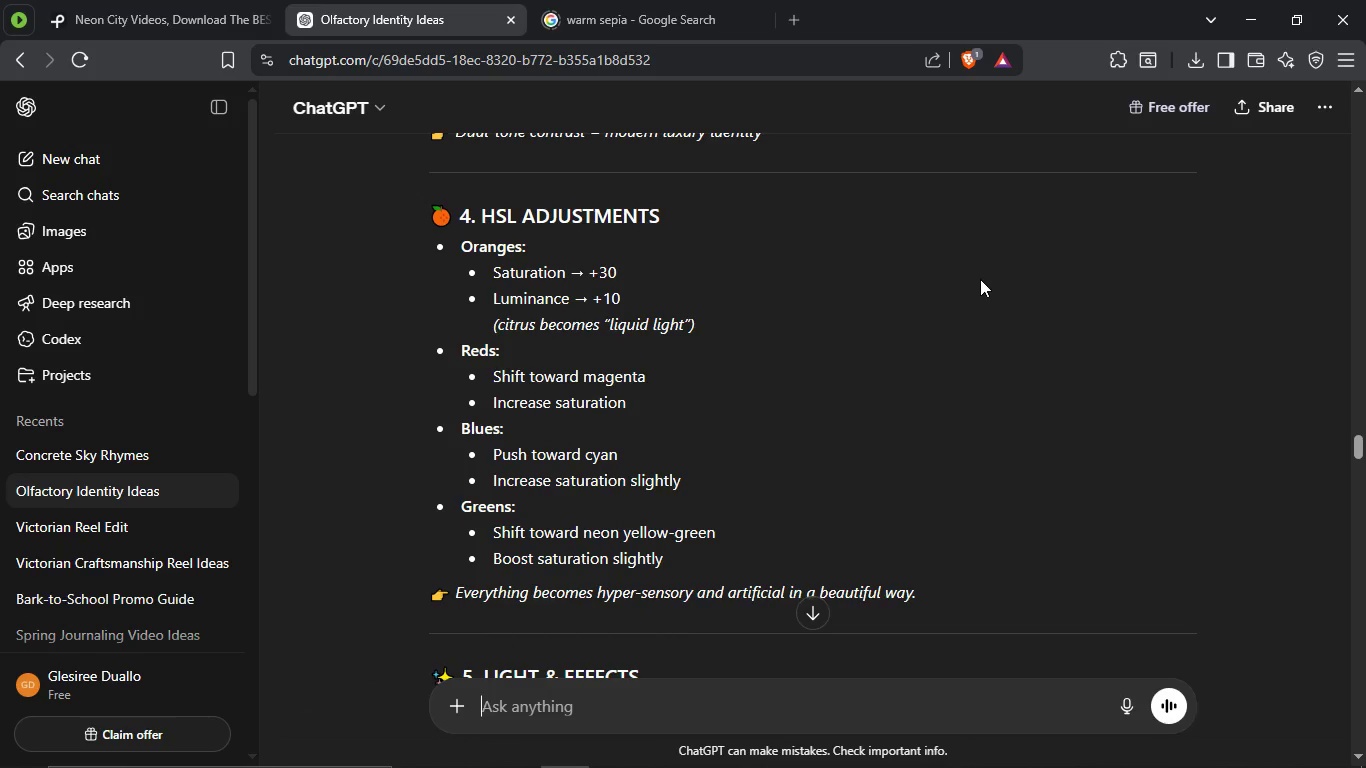 
key(Alt+AltLeft)
 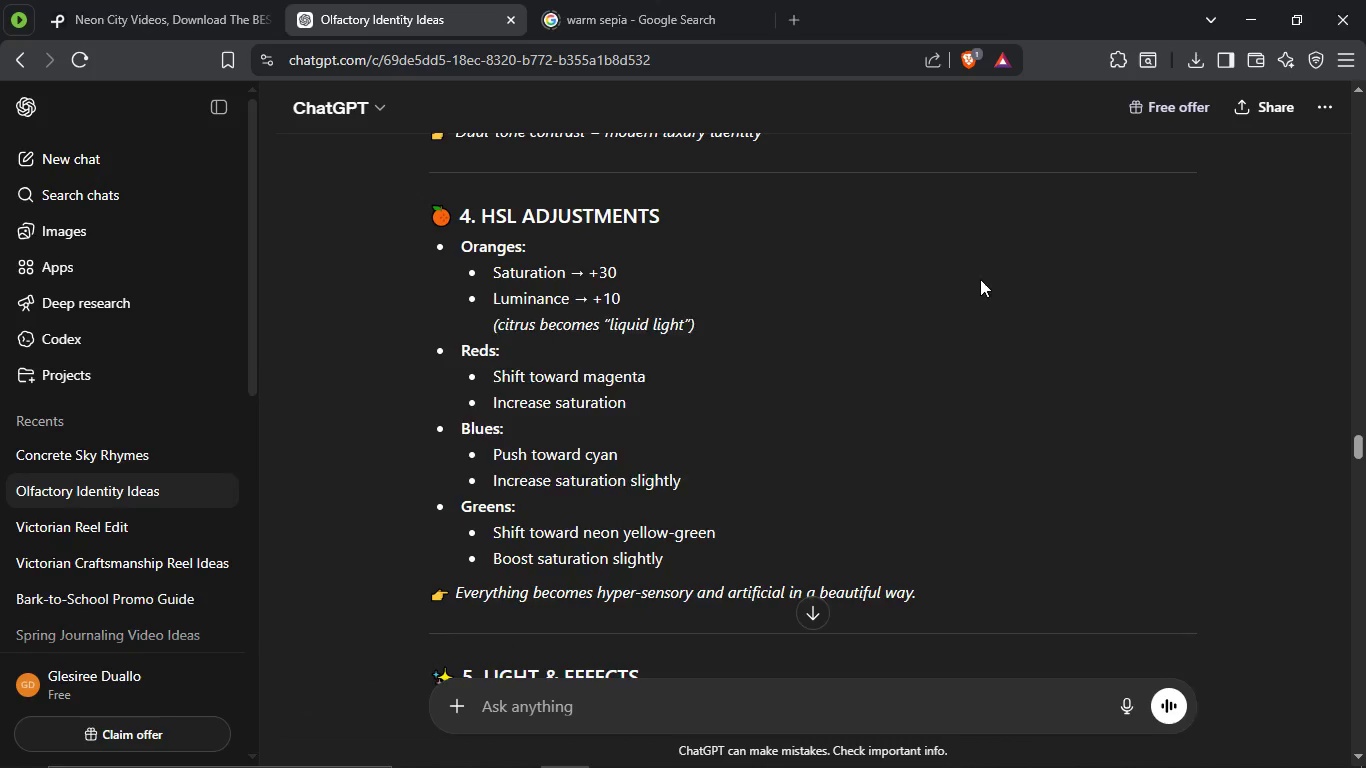 
key(Alt+Tab)
 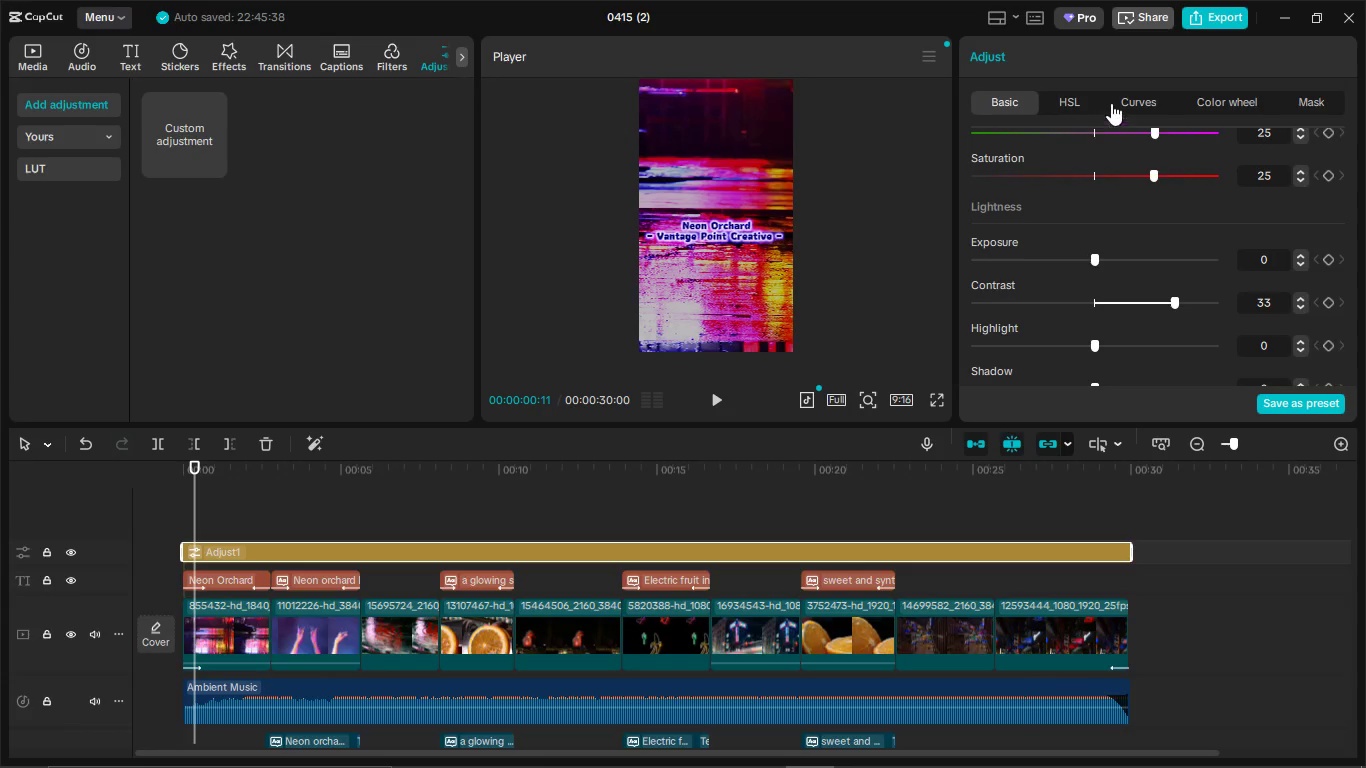 
left_click([1091, 106])
 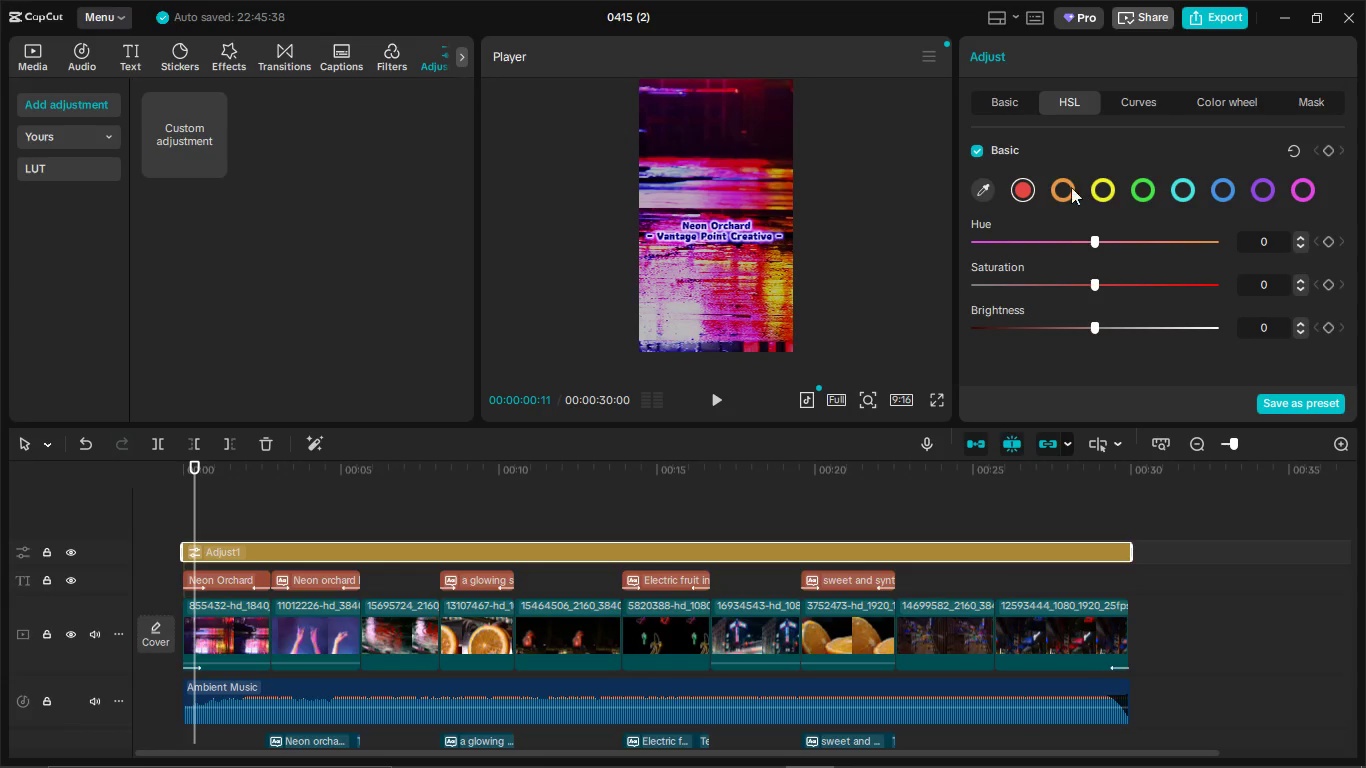 
left_click([1057, 183])
 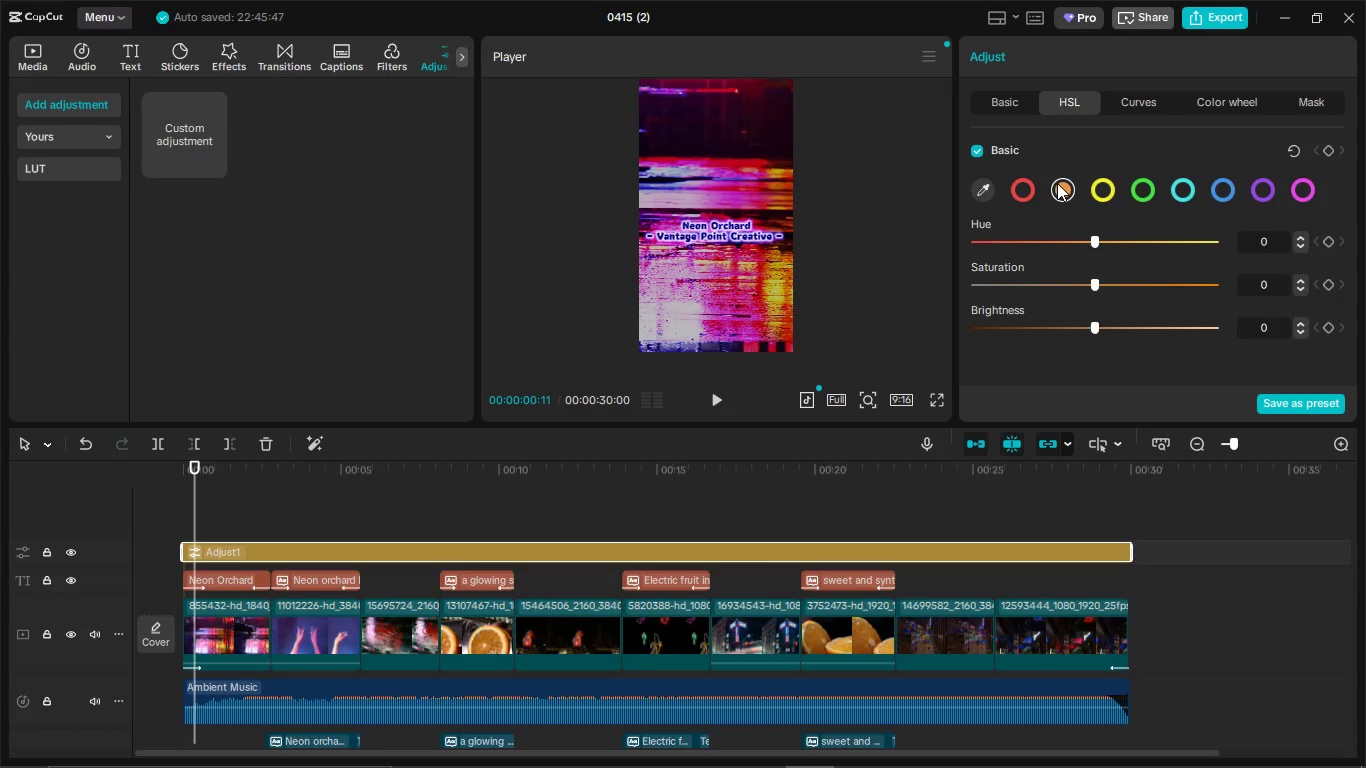 
wait(25.72)
 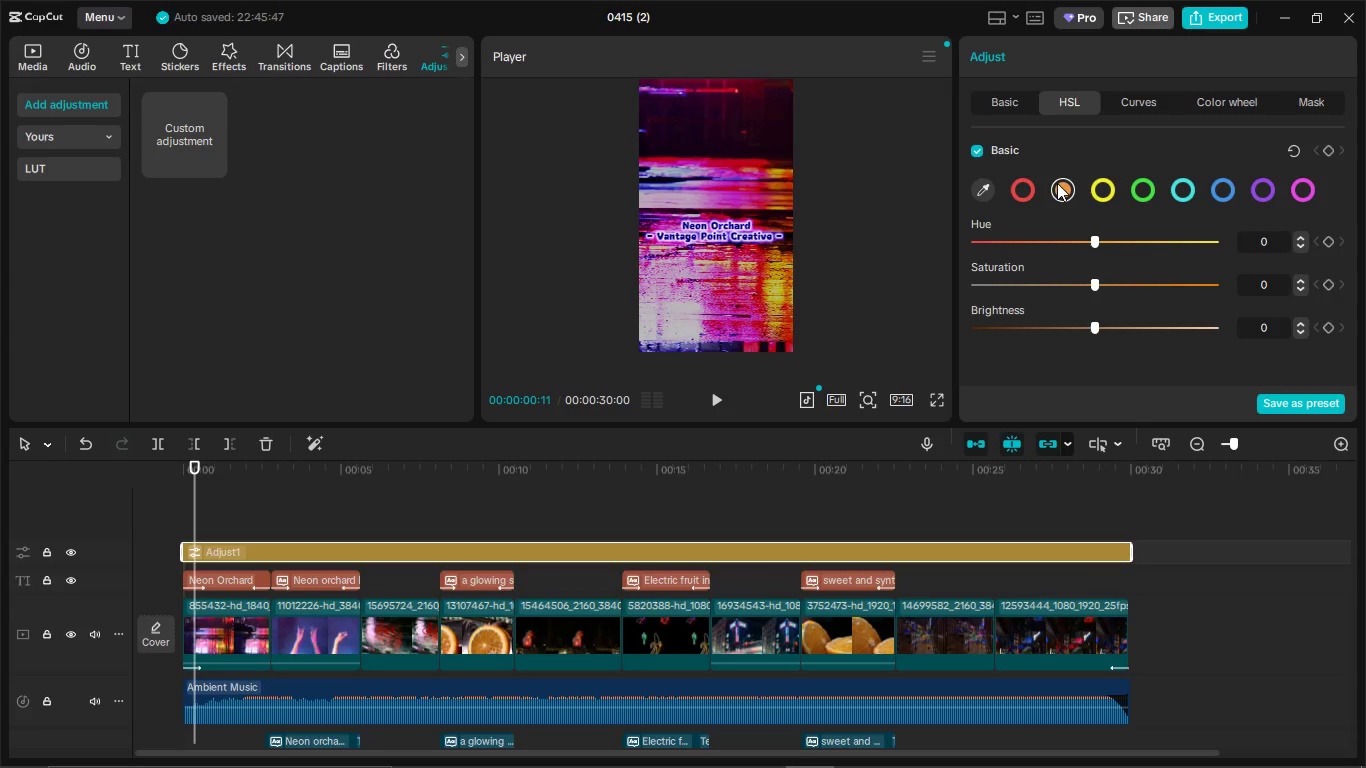 
key(Alt+AltLeft)
 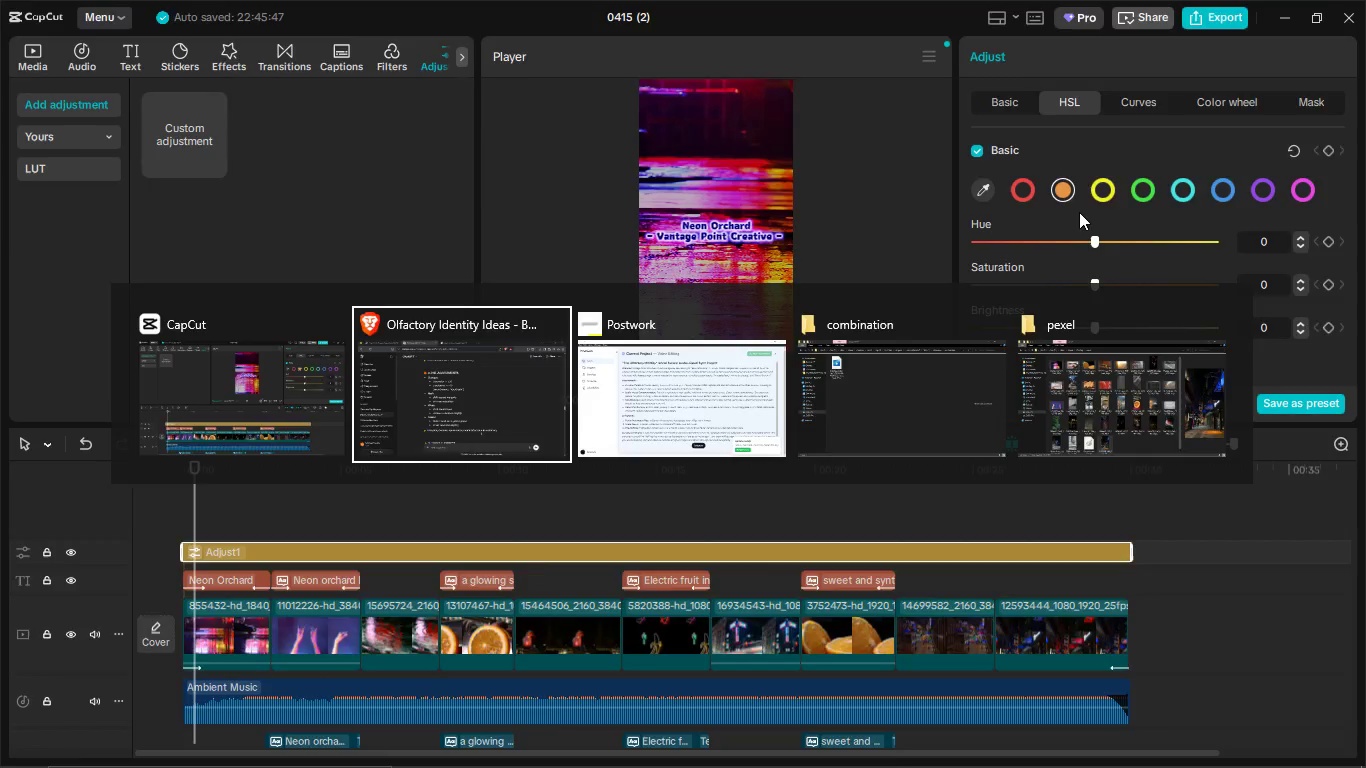 
key(Alt+Tab)
 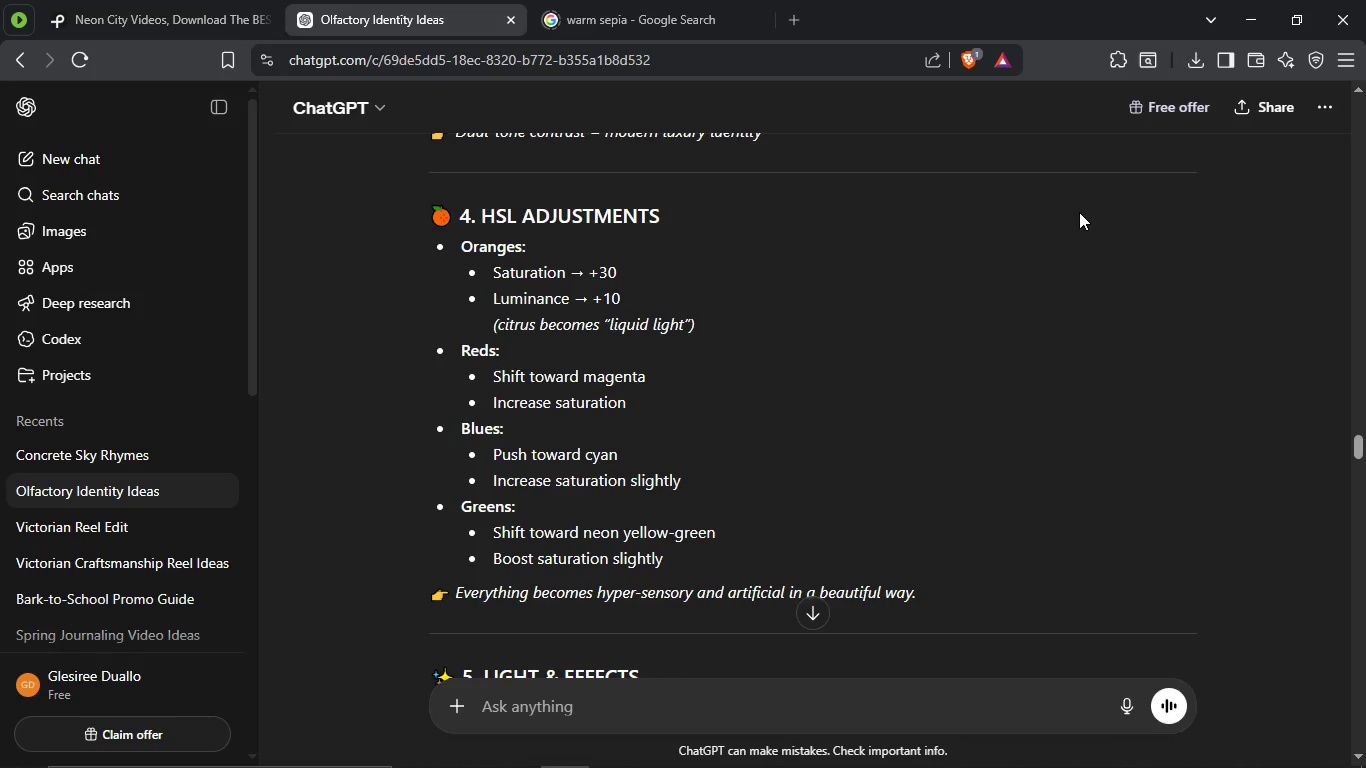 
key(Alt+AltLeft)
 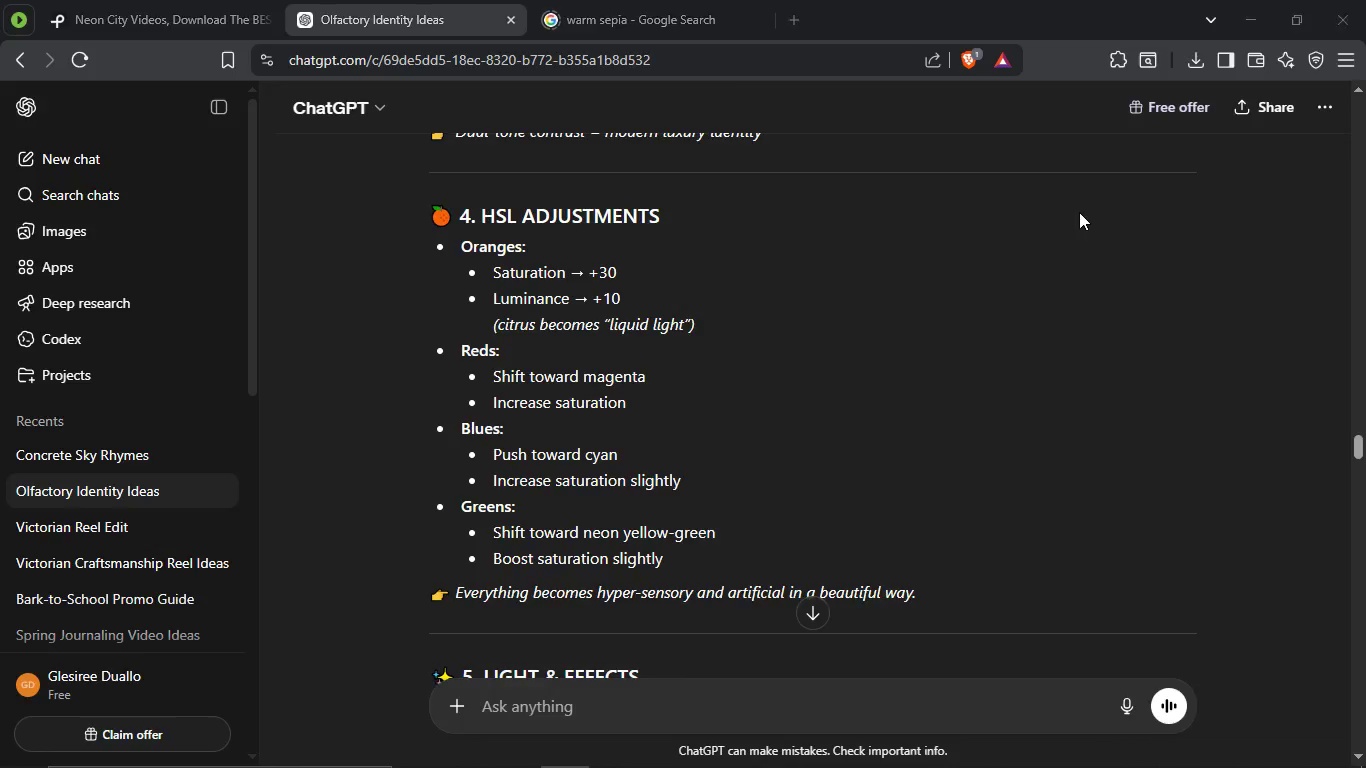 
key(Alt+Tab)
 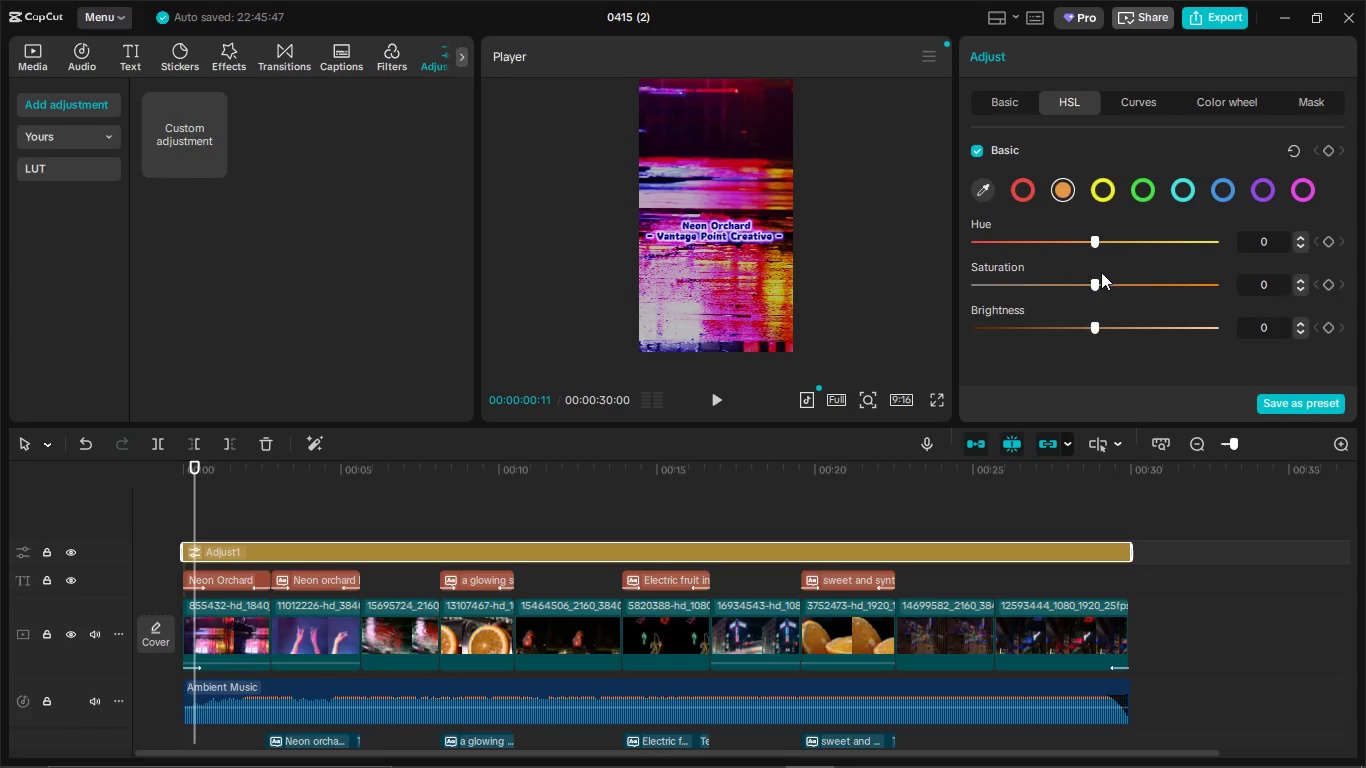 
left_click_drag(start_coordinate=[1091, 283], to_coordinate=[1127, 294])
 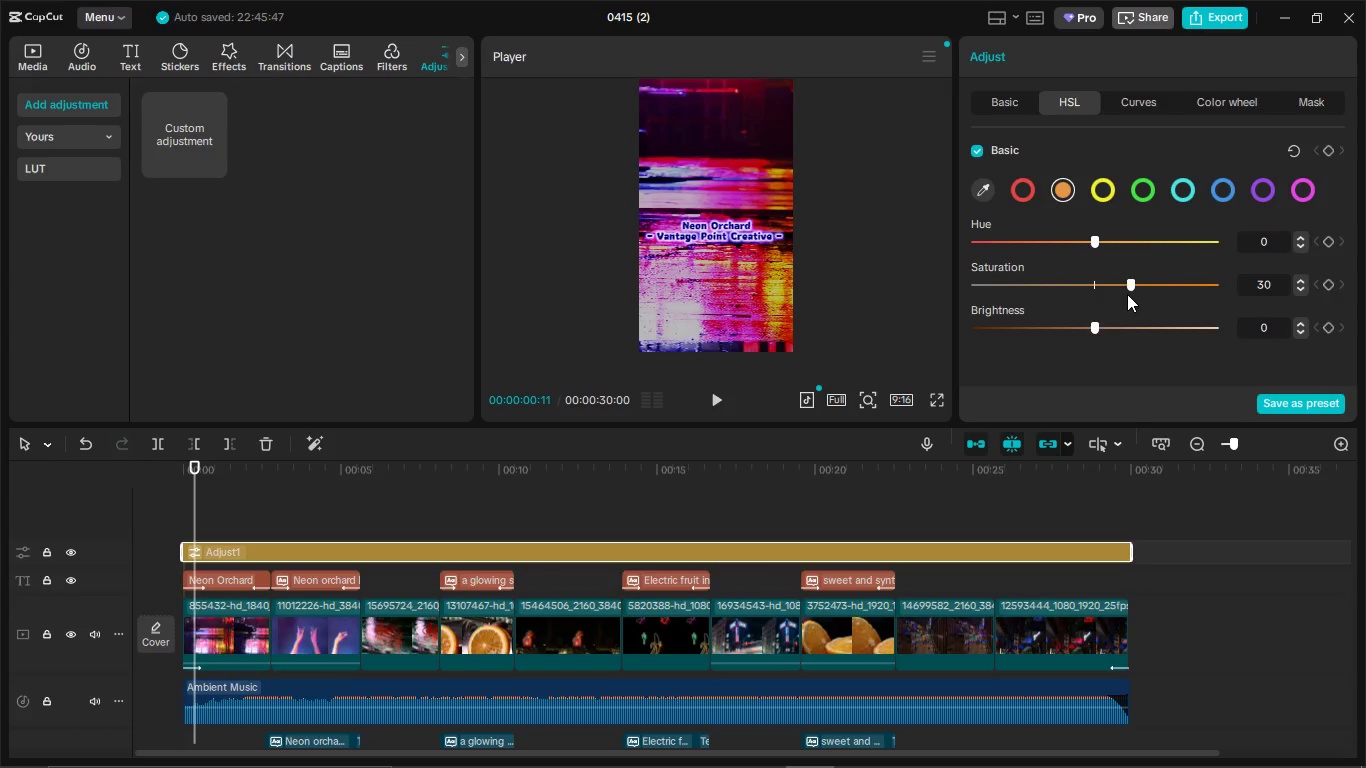 
key(Alt+AltLeft)
 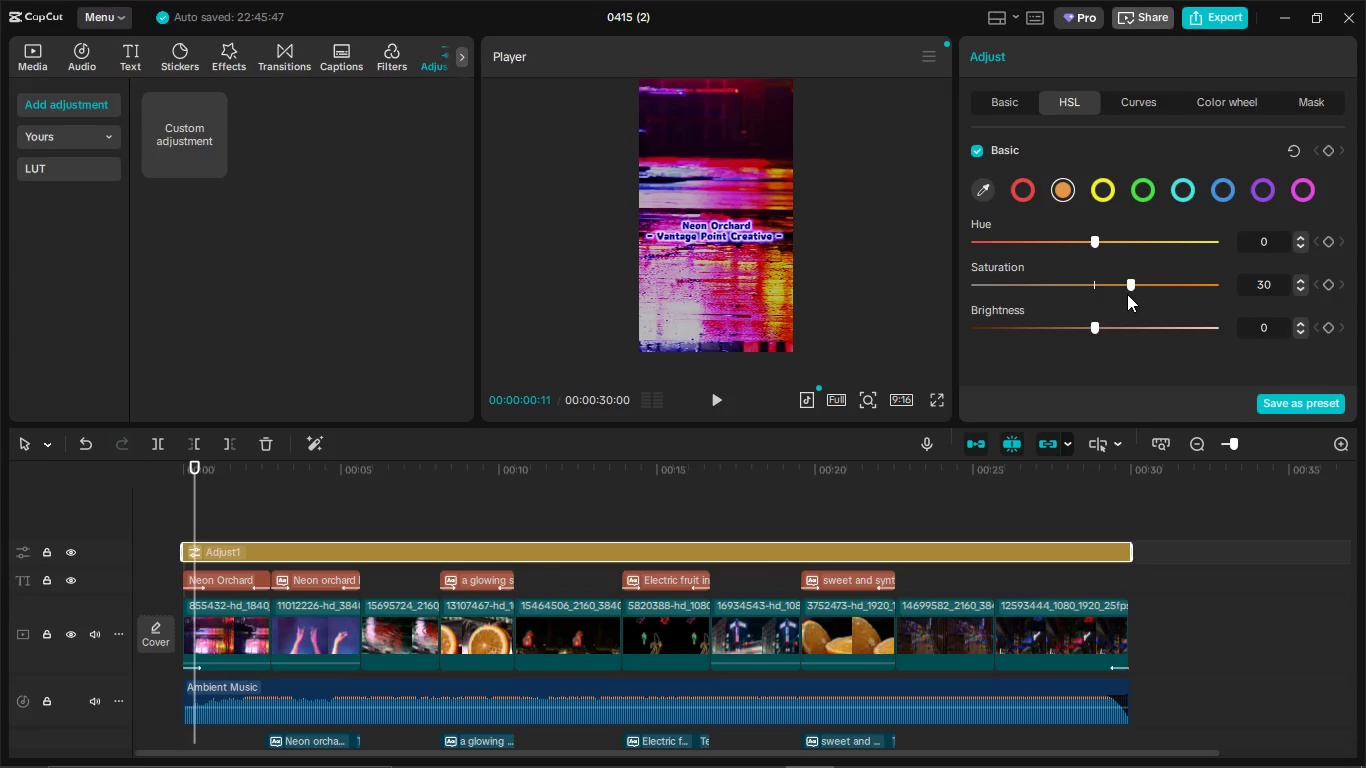 
key(Alt+Tab)
 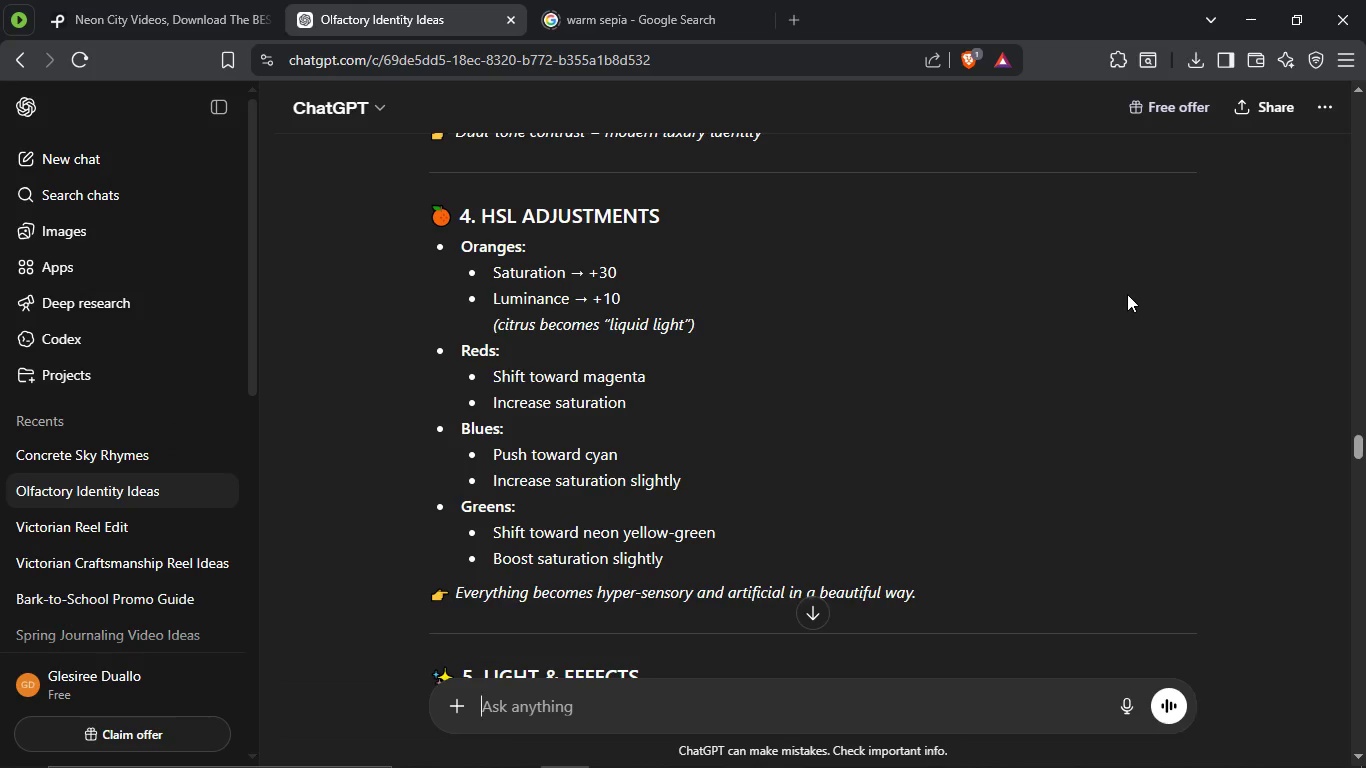 
key(Alt+AltLeft)
 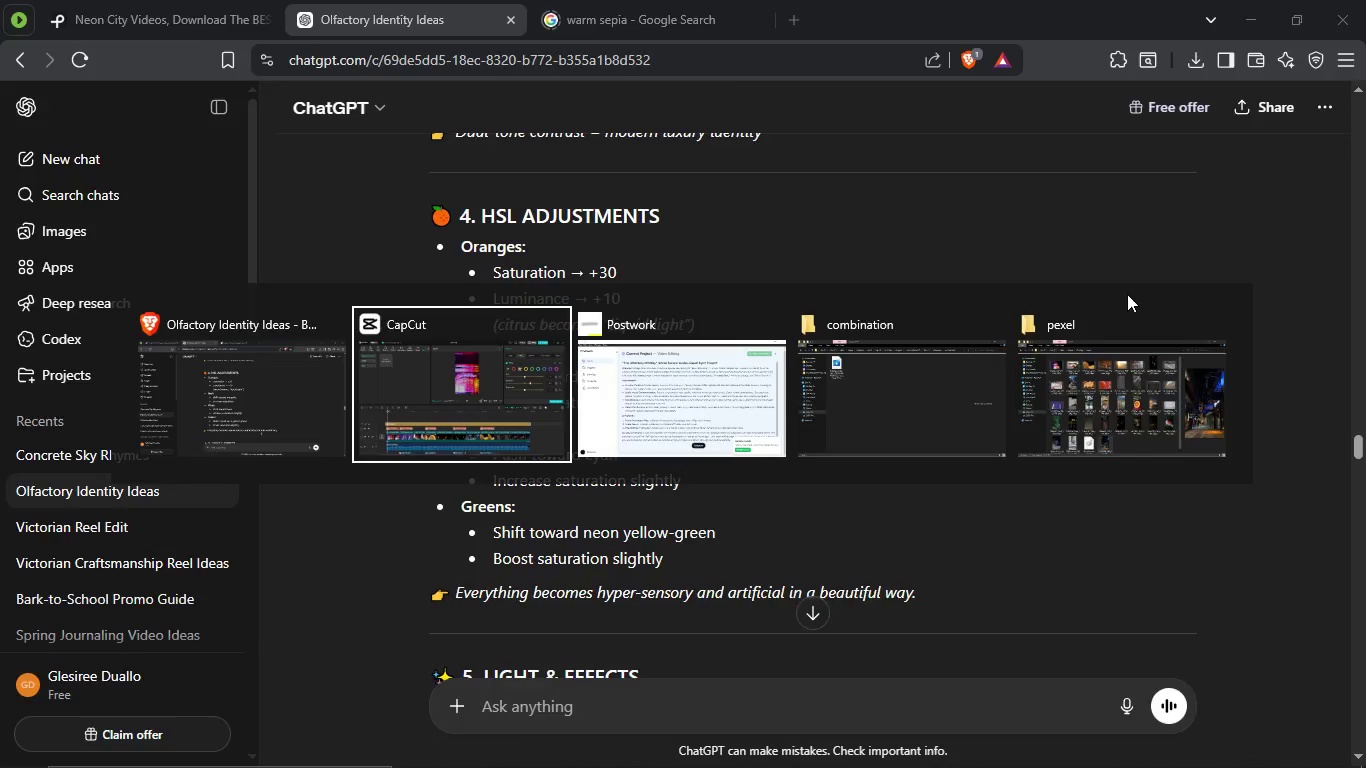 
key(Alt+Tab)
 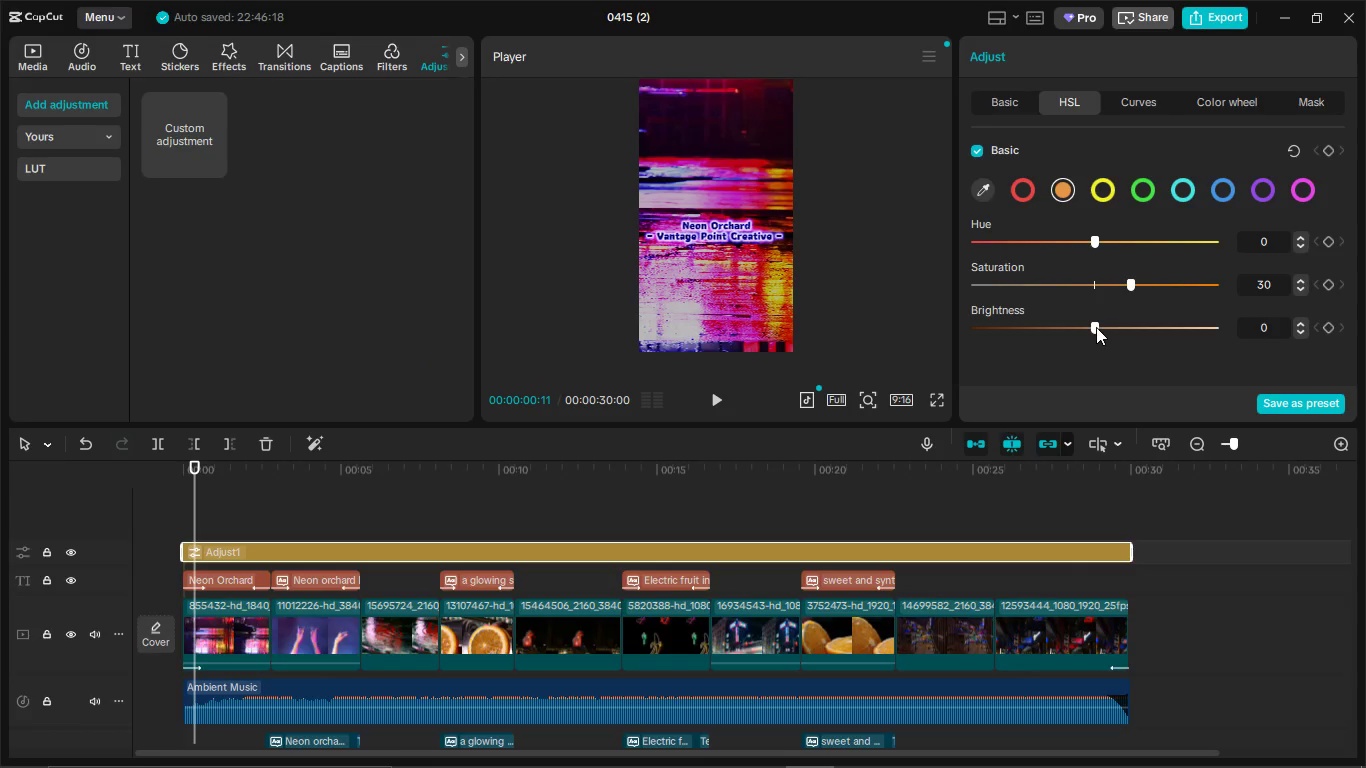 
left_click_drag(start_coordinate=[1096, 326], to_coordinate=[1104, 330])
 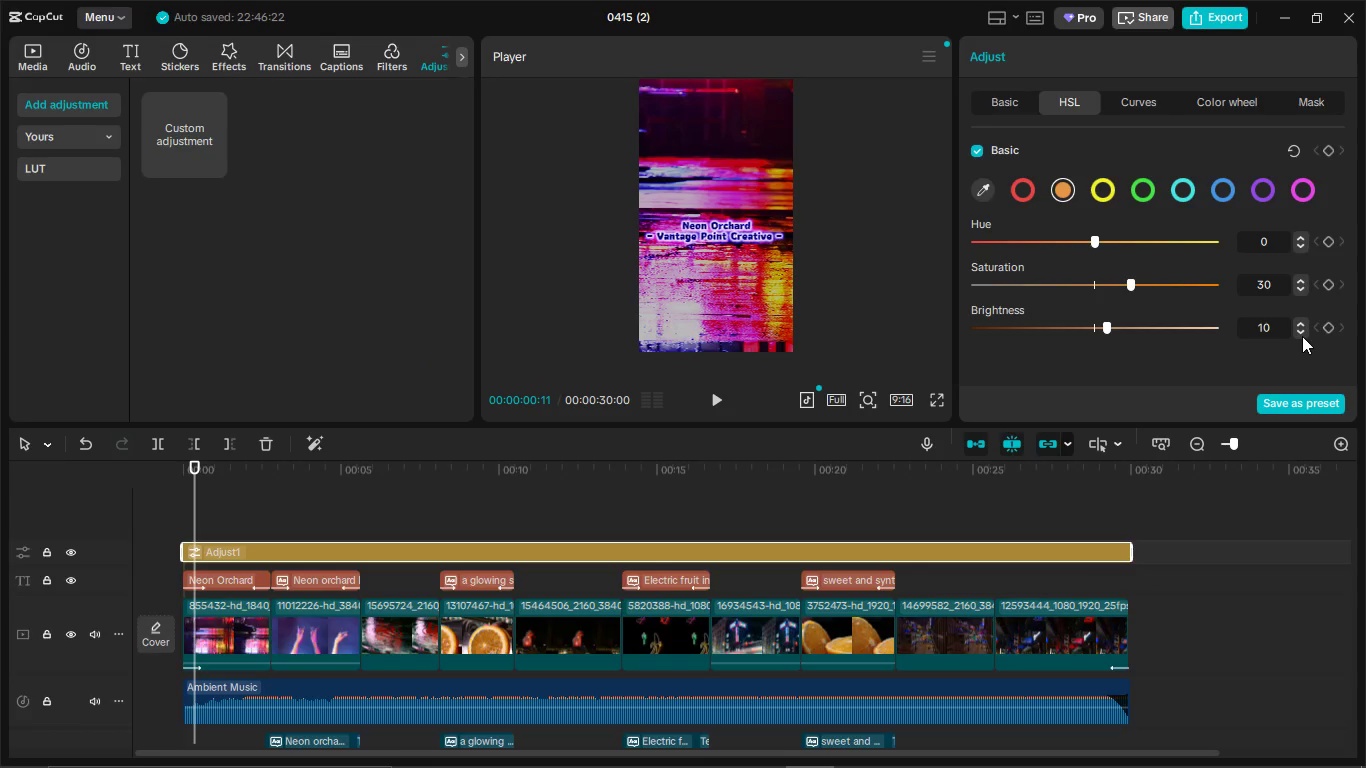 
key(Alt+AltLeft)
 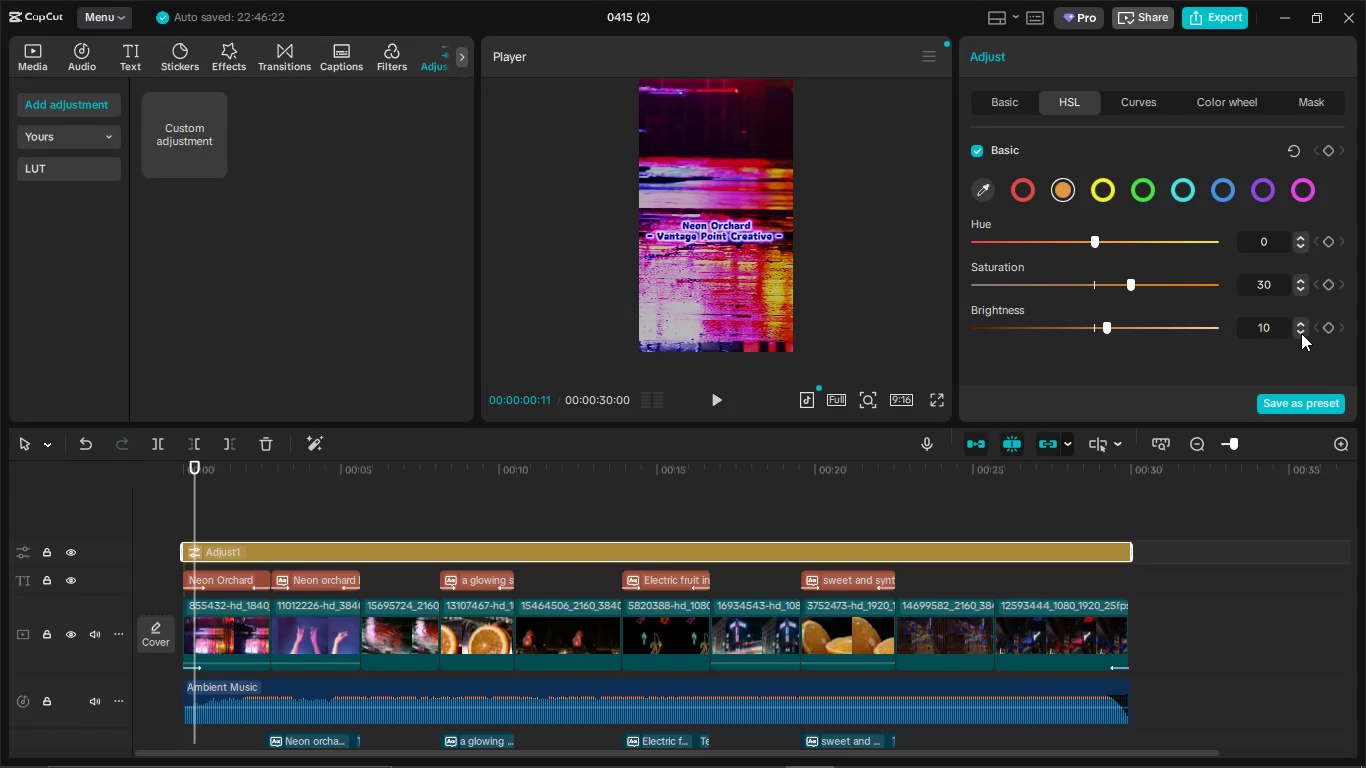 
key(Alt+Tab)
 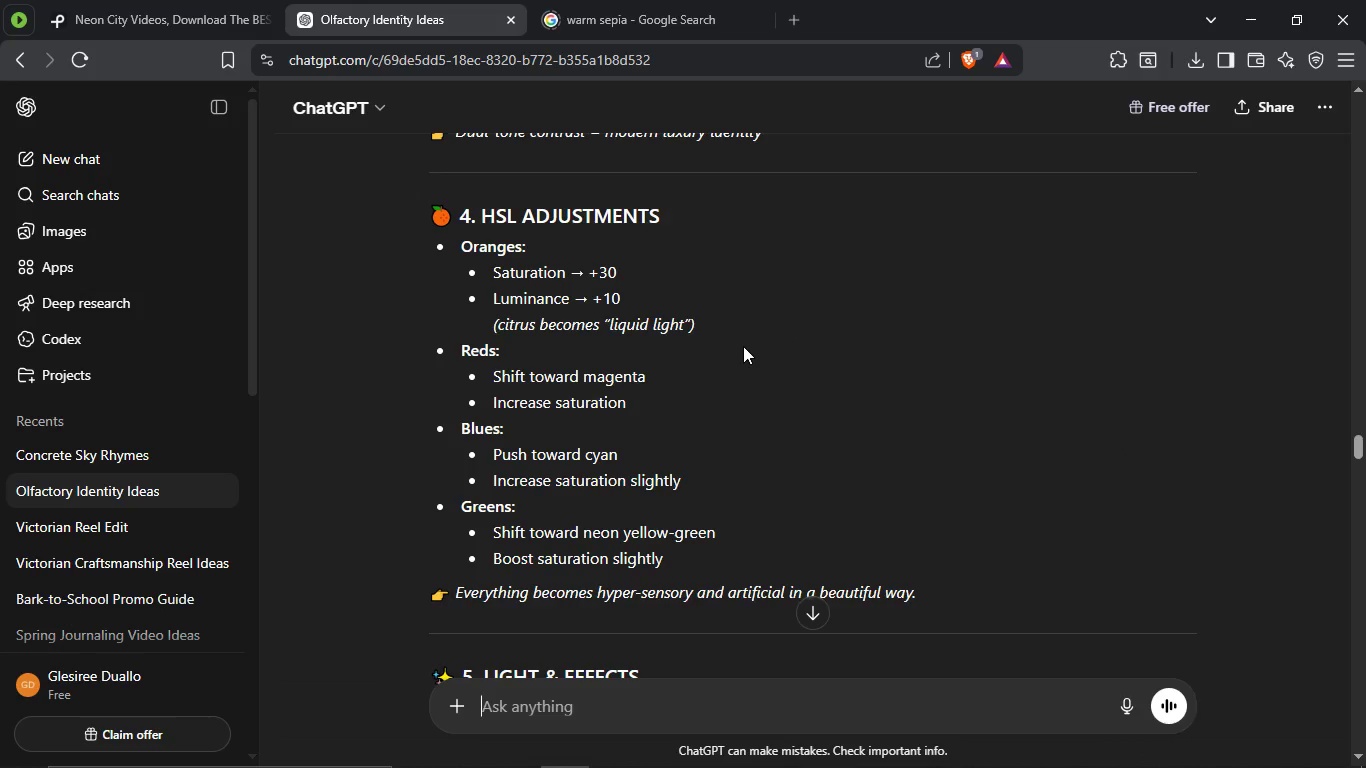 
scroll: coordinate [739, 320], scroll_direction: down, amount: 3.0
 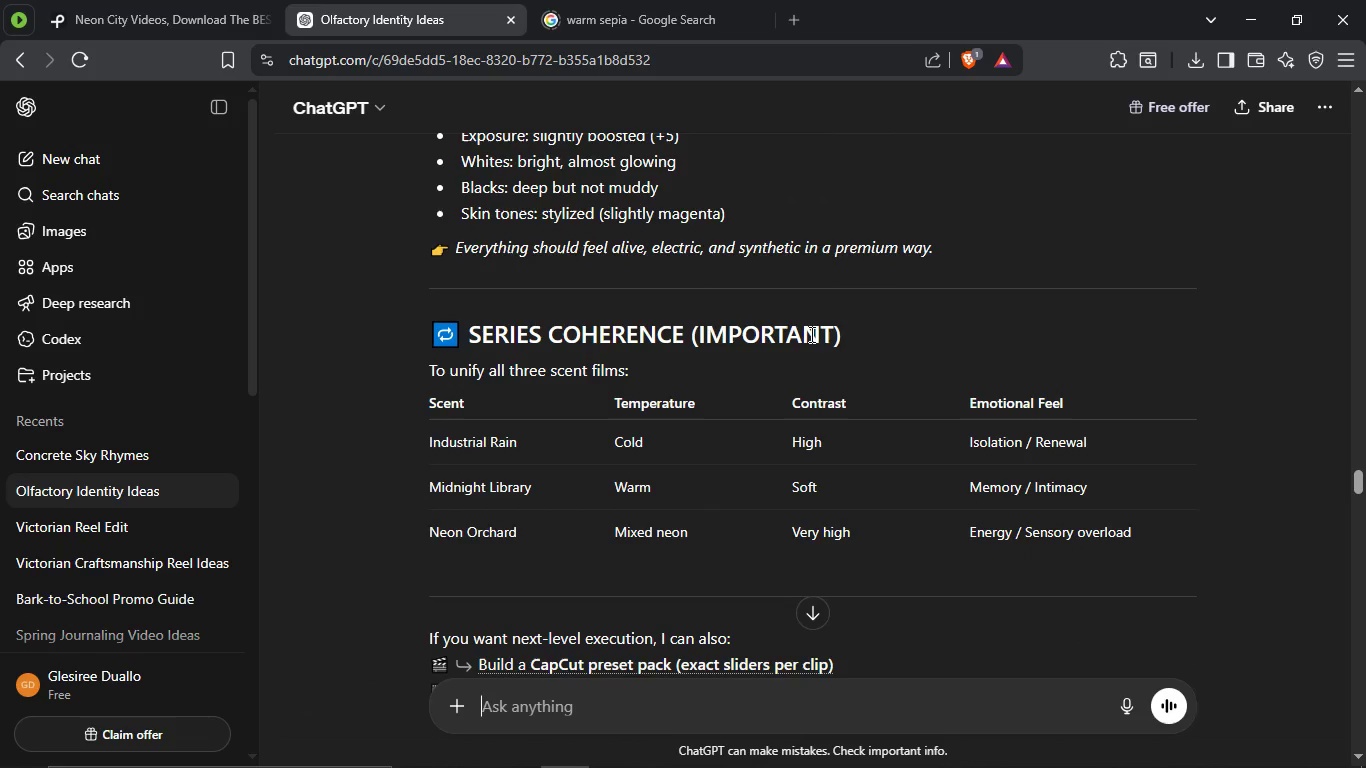 
scroll: coordinate [851, 340], scroll_direction: up, amount: 1.0
 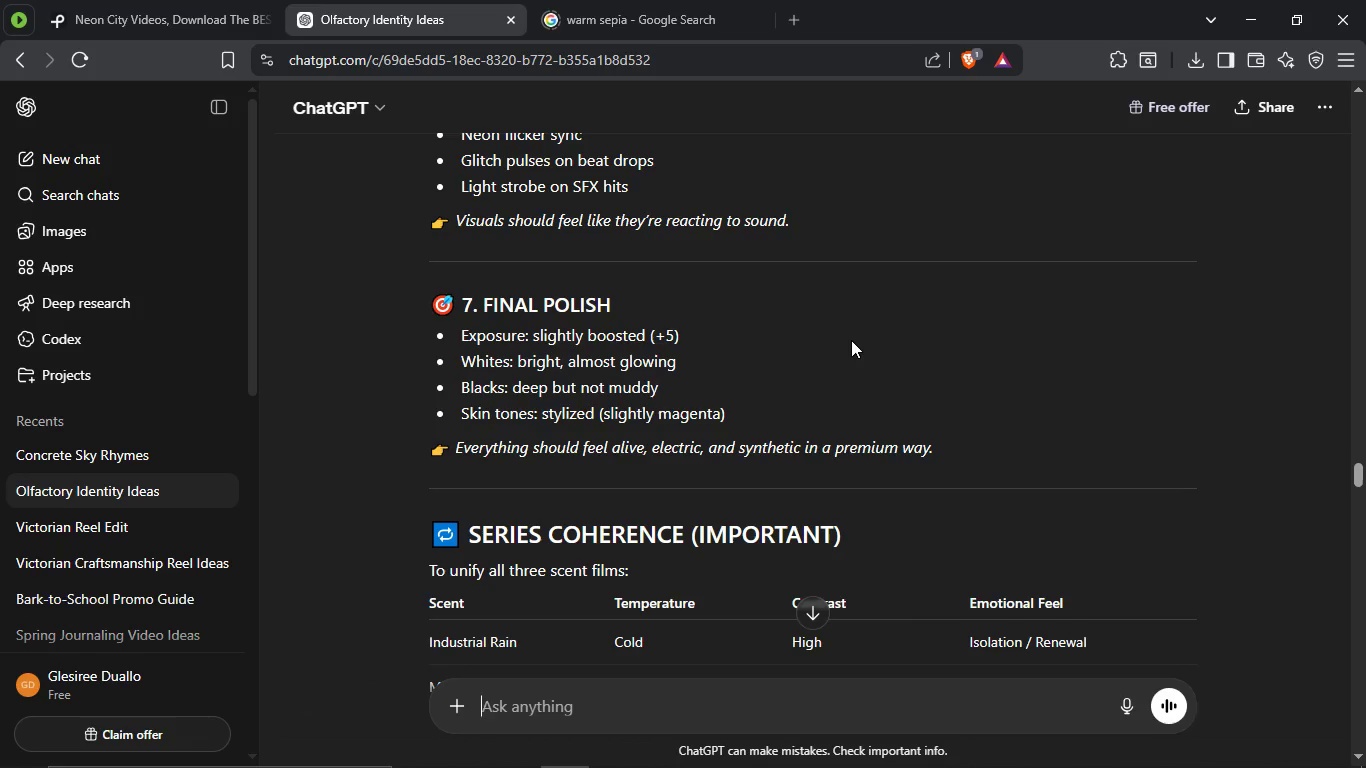 
wait(8.6)
 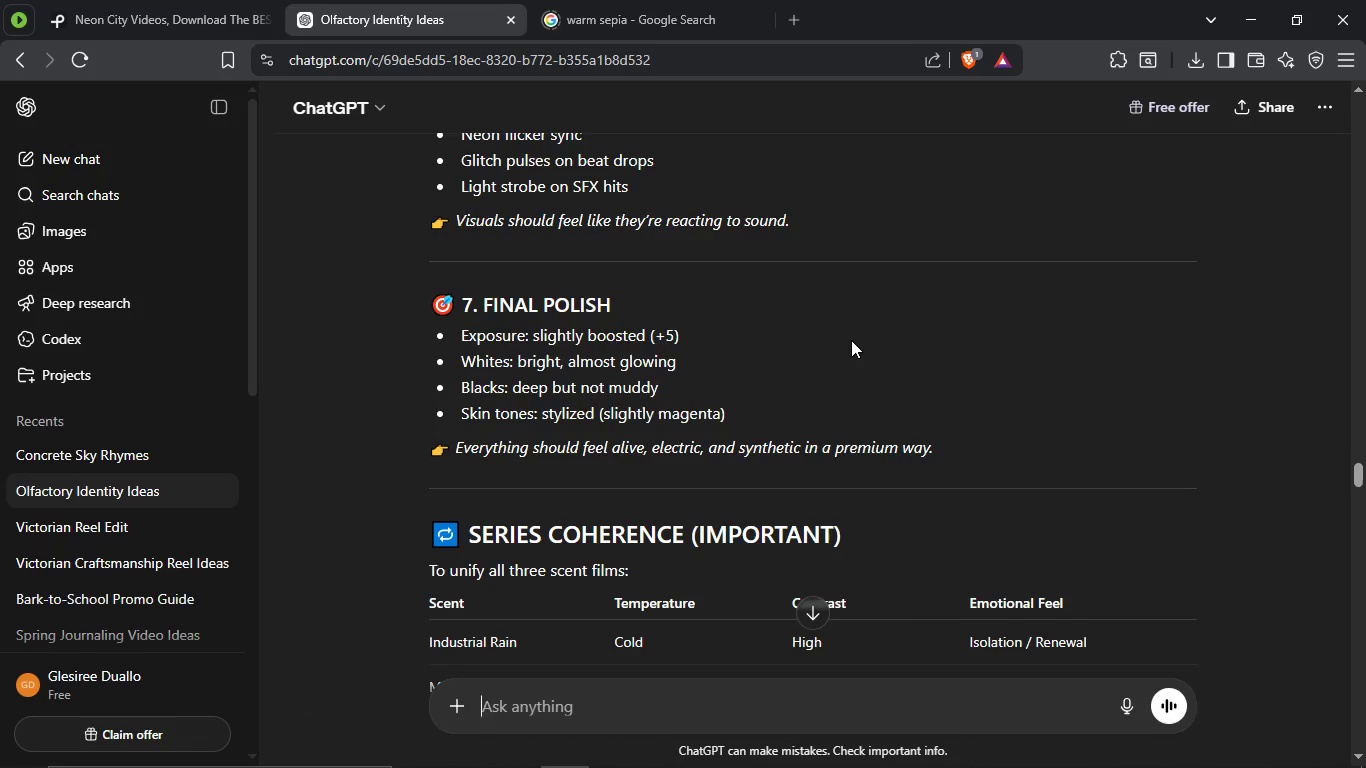 
key(Alt+AltLeft)
 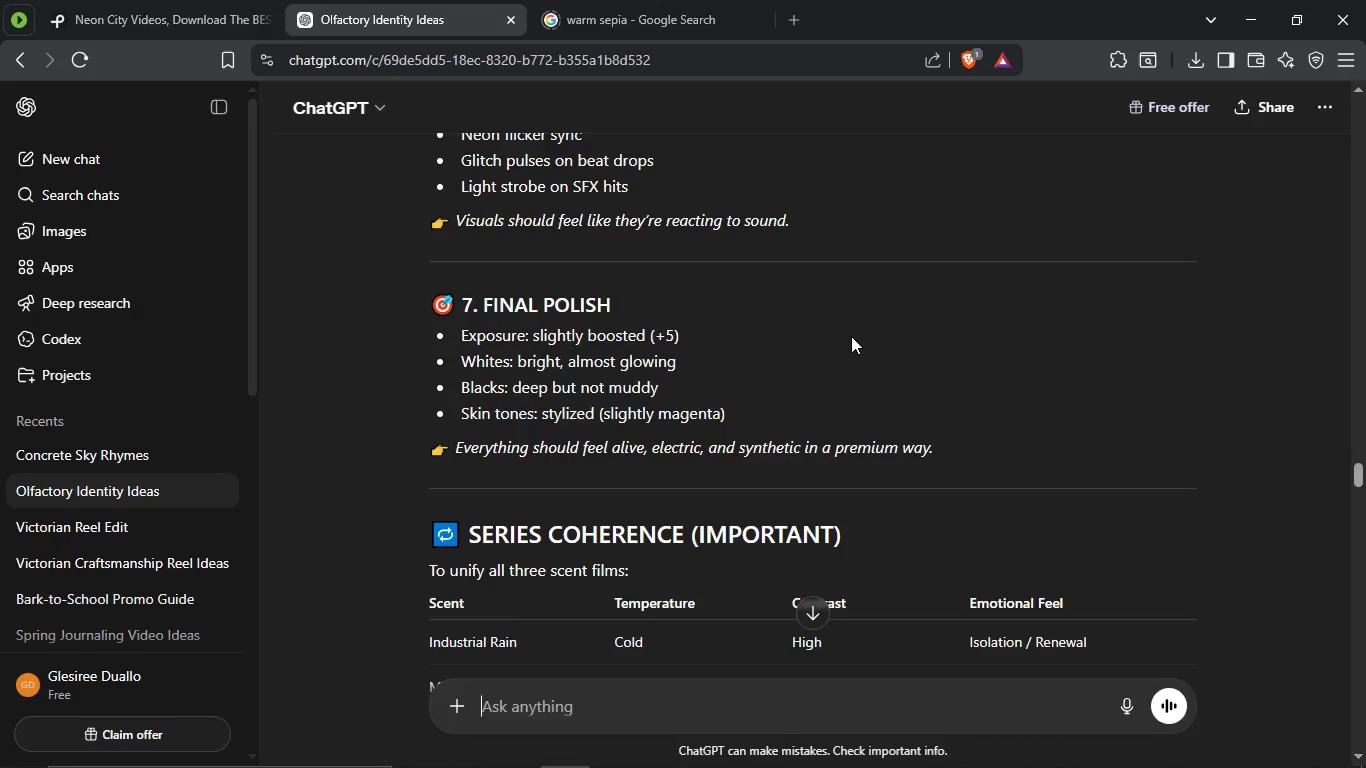 
key(Alt+Tab)
 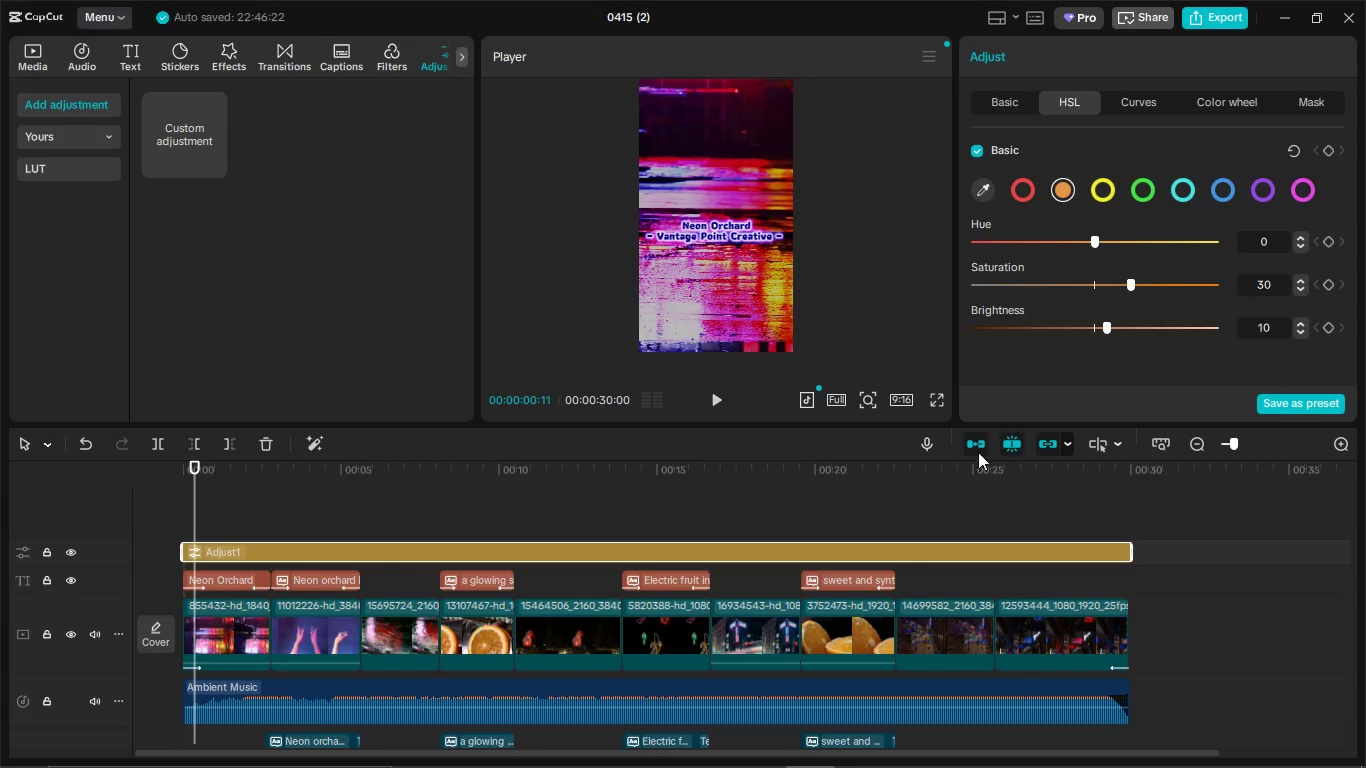 
wait(6.24)
 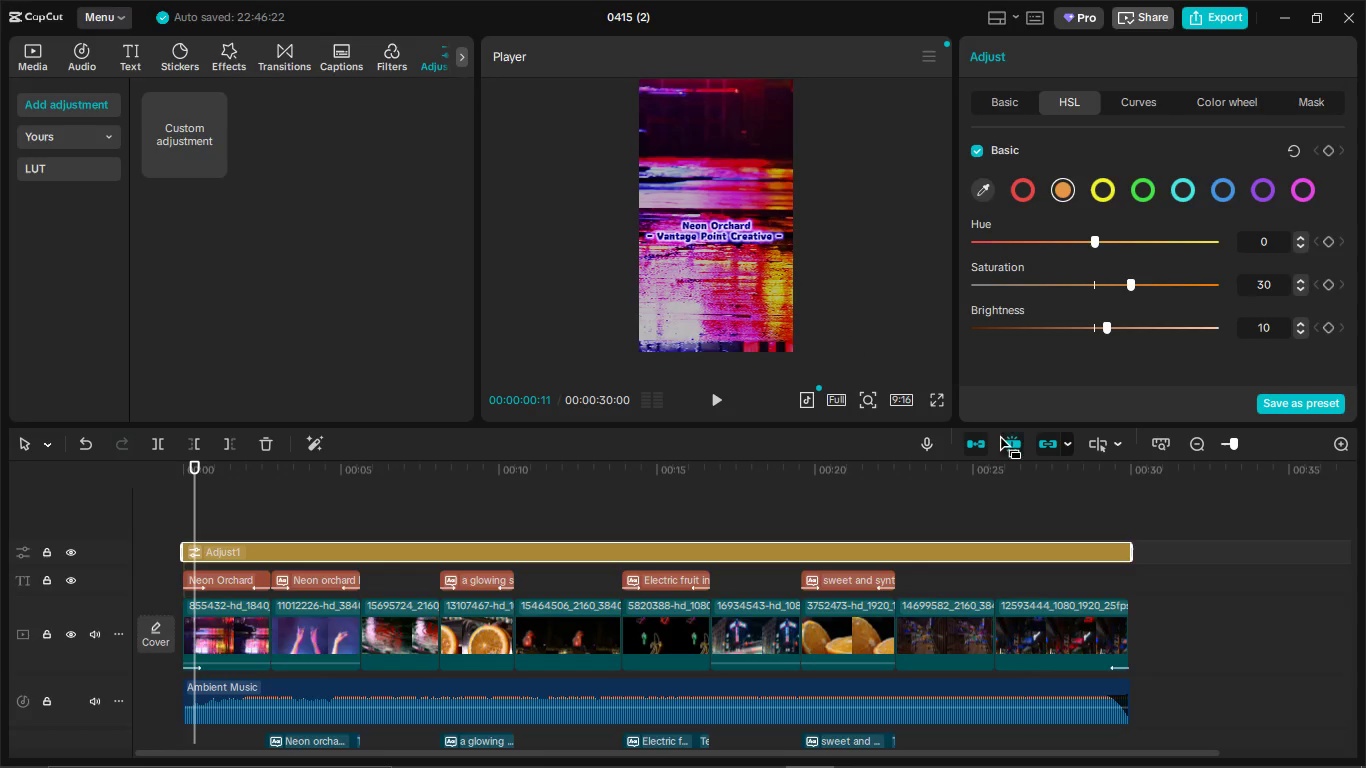 
left_click_drag(start_coordinate=[192, 497], to_coordinate=[171, 501])
 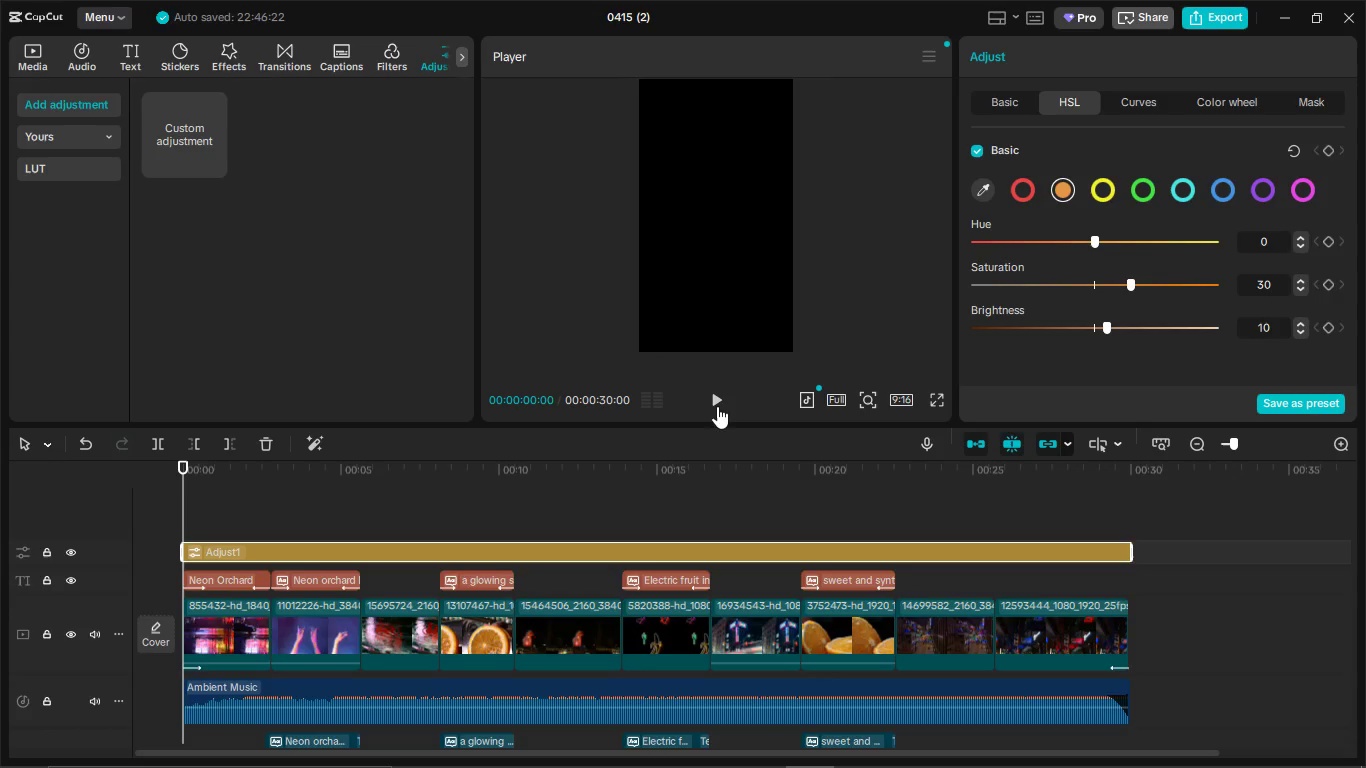 
left_click([717, 402])
 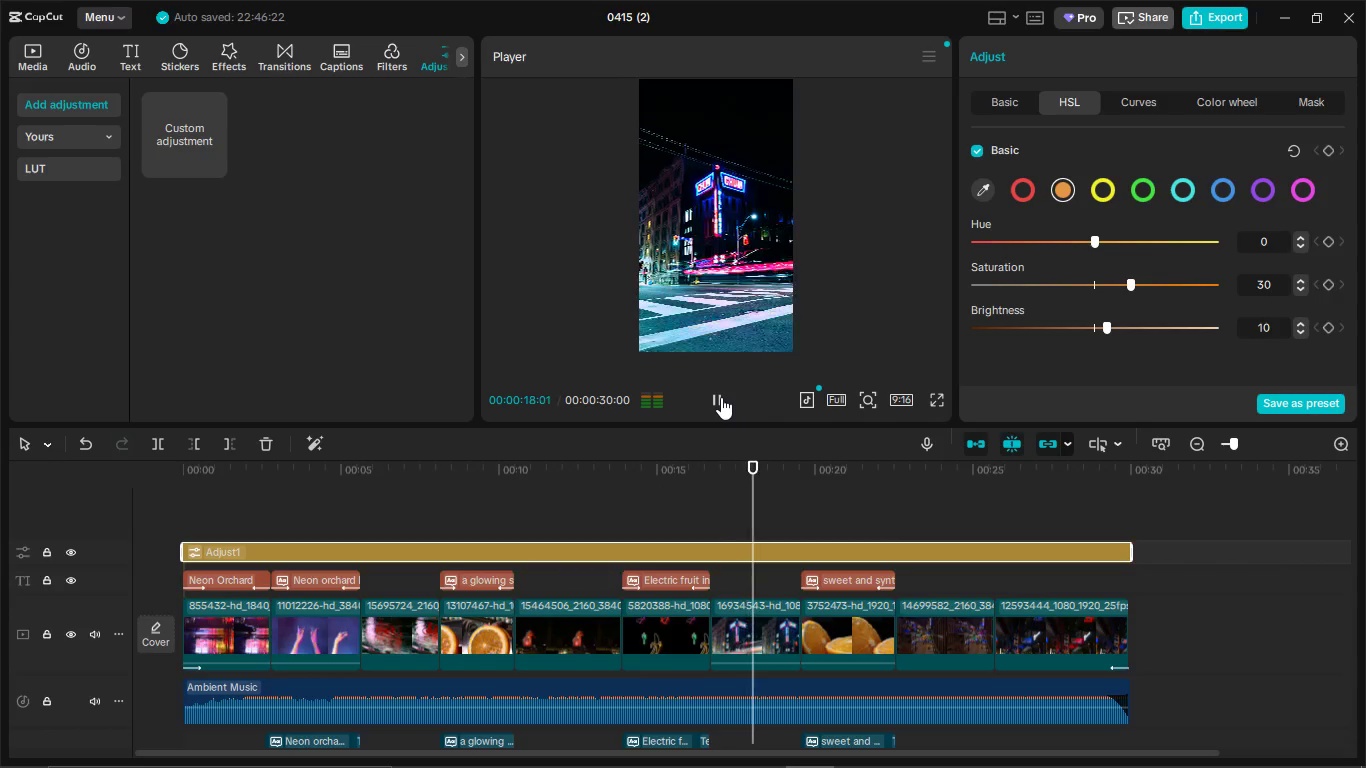 
wait(23.11)
 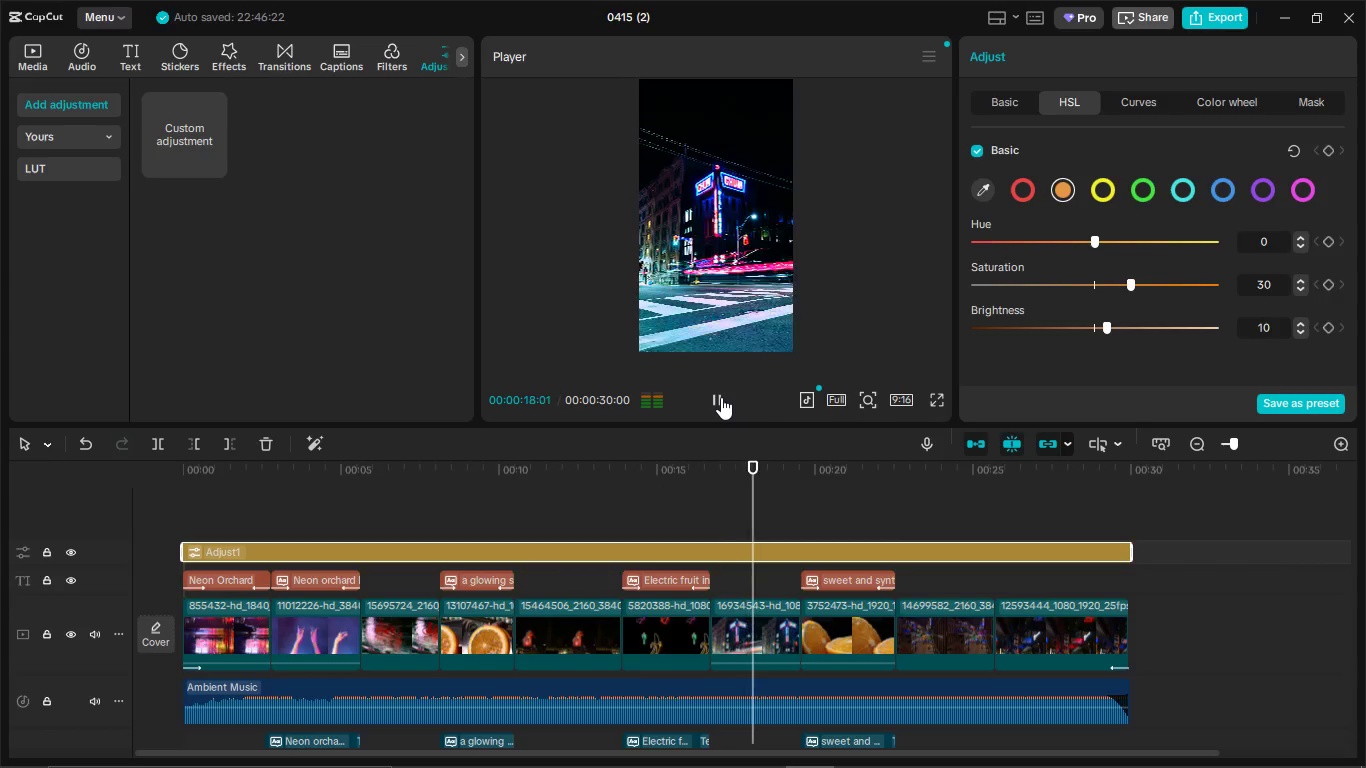 
scroll: coordinate [921, 511], scroll_direction: none, amount: 0.0
 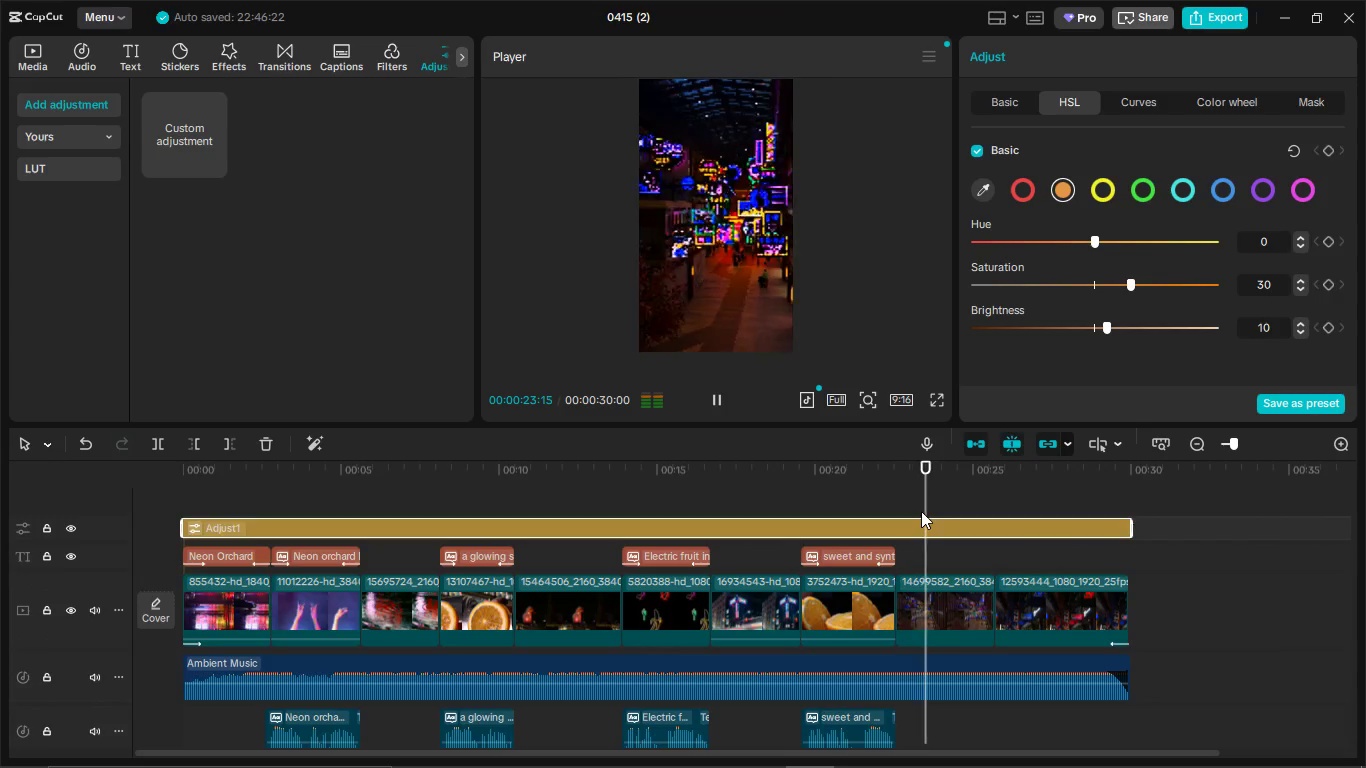 
scroll: coordinate [921, 511], scroll_direction: down, amount: 1.0
 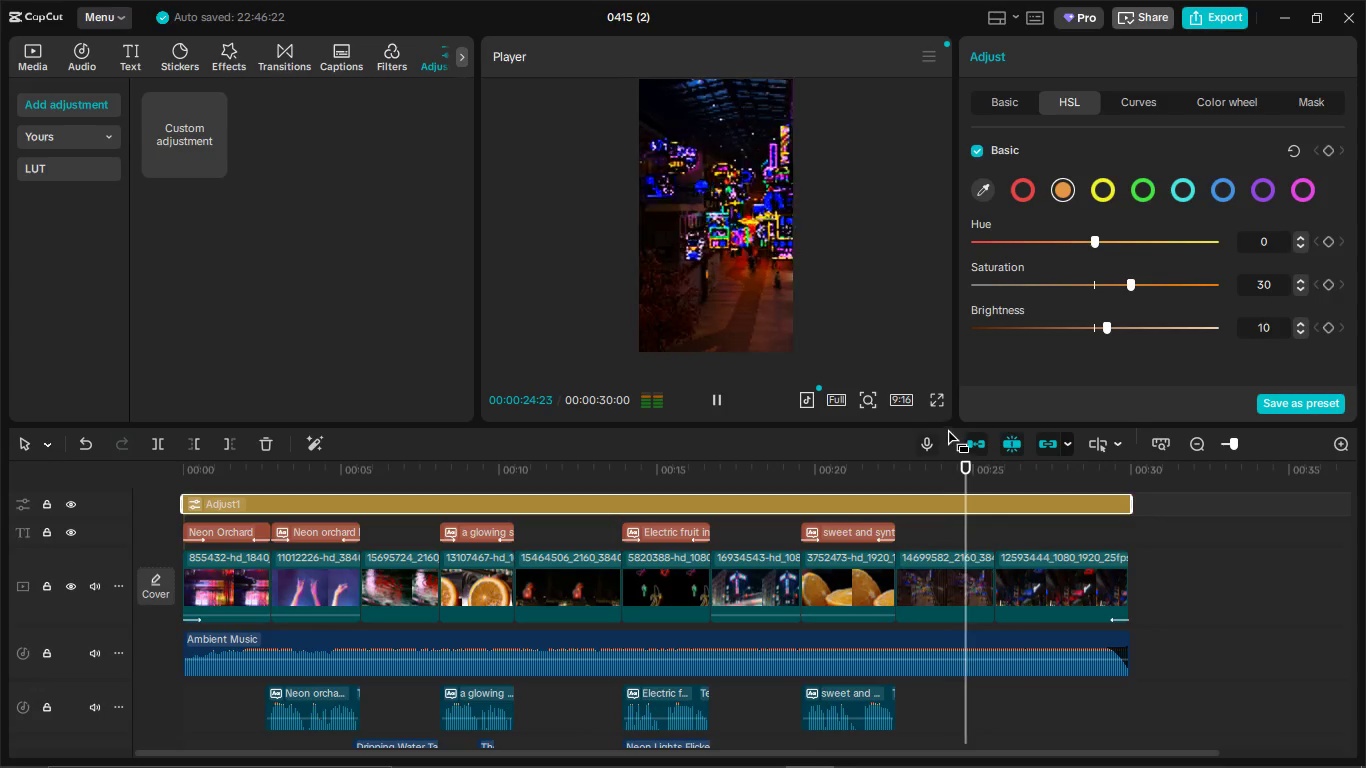 
left_click([943, 408])
 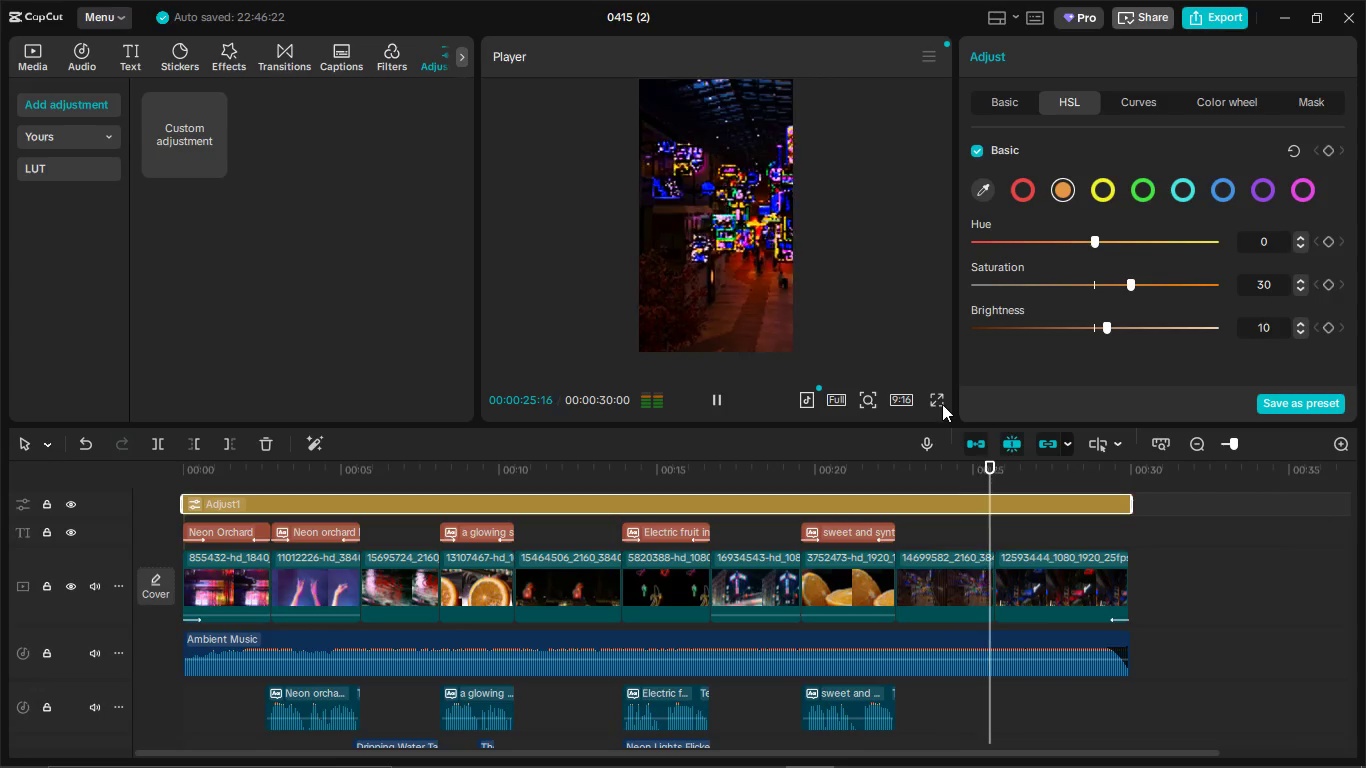 
left_click([942, 404])
 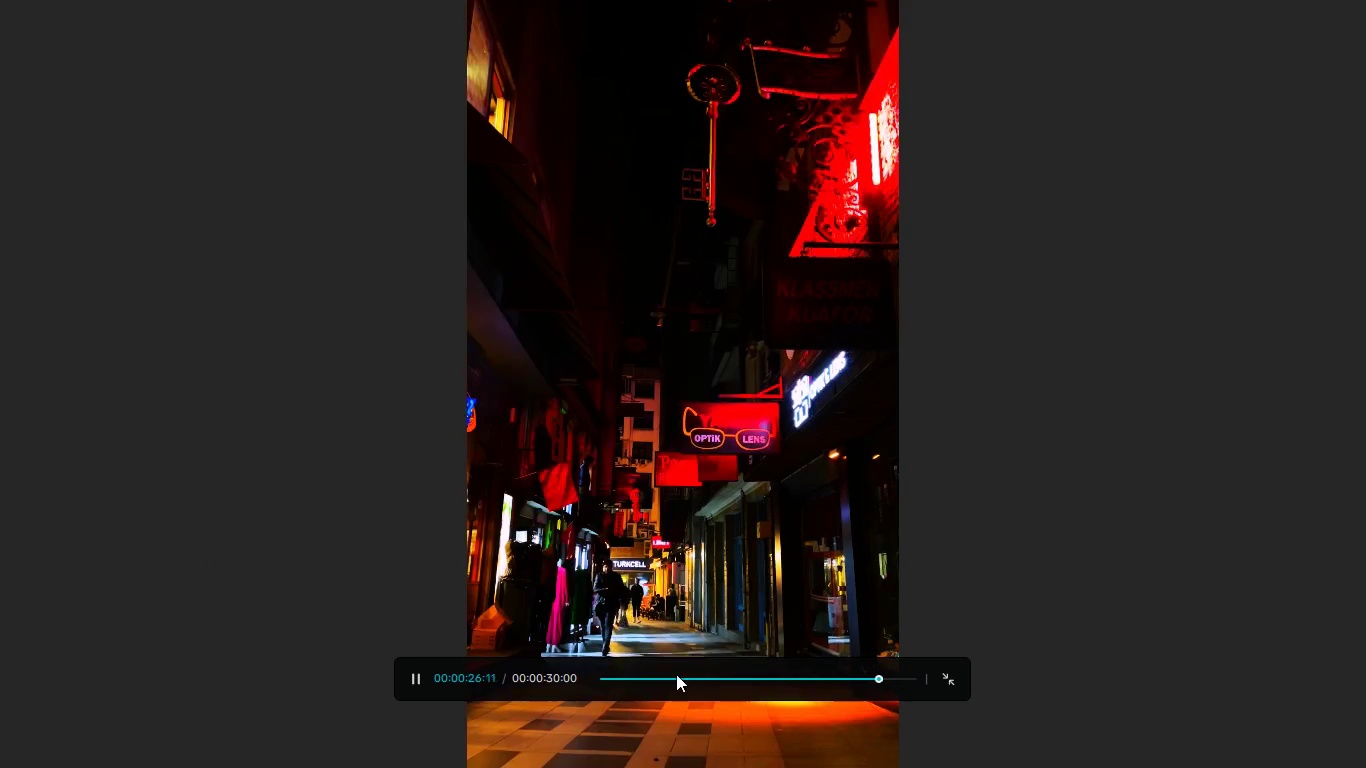 
left_click_drag(start_coordinate=[675, 680], to_coordinate=[586, 678])
 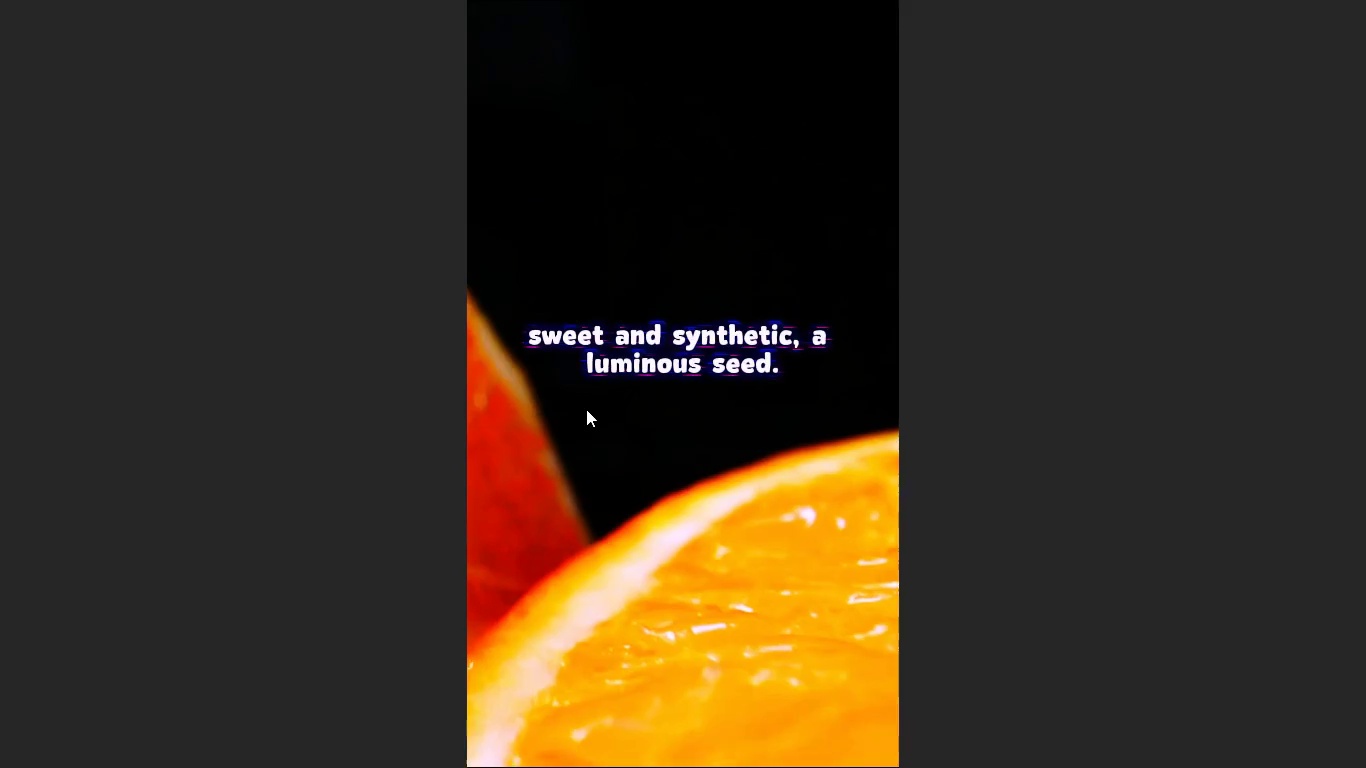 
wait(27.12)
 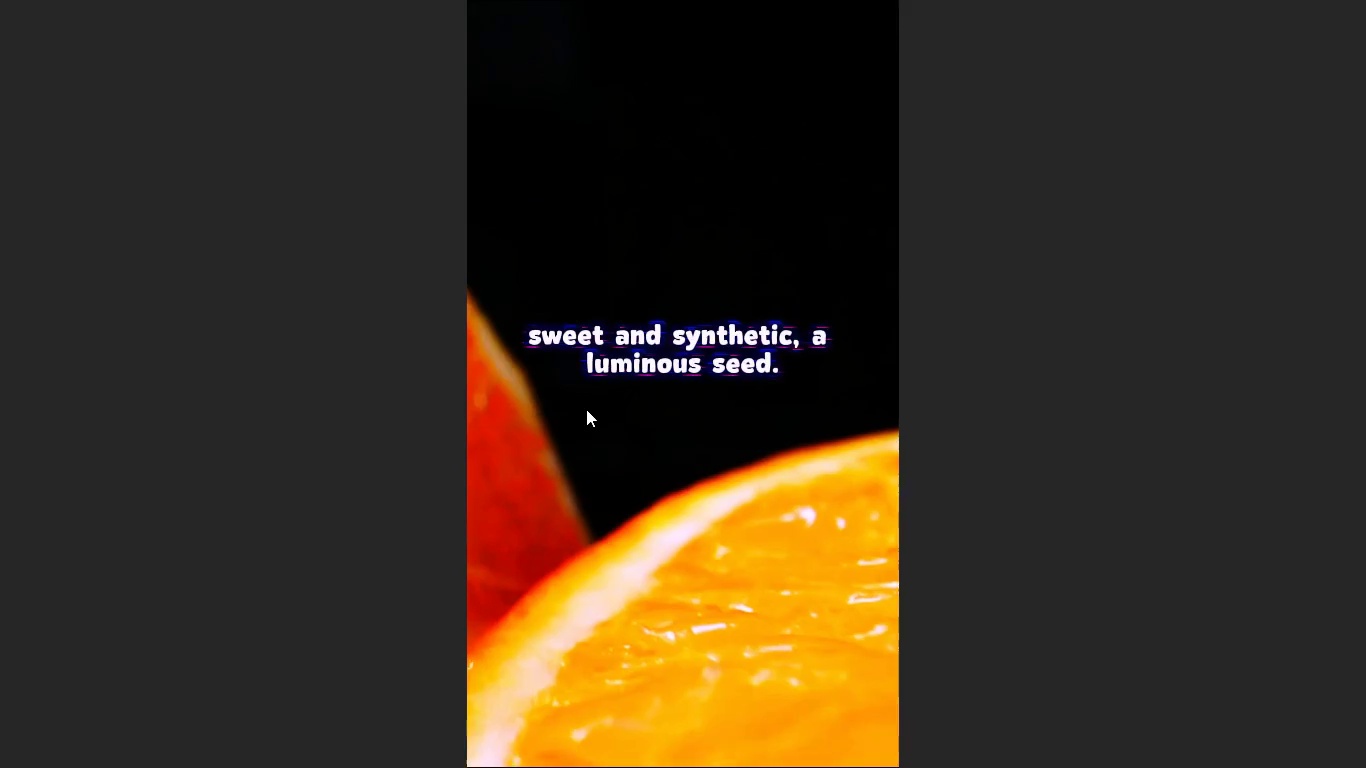 
key(Escape)
 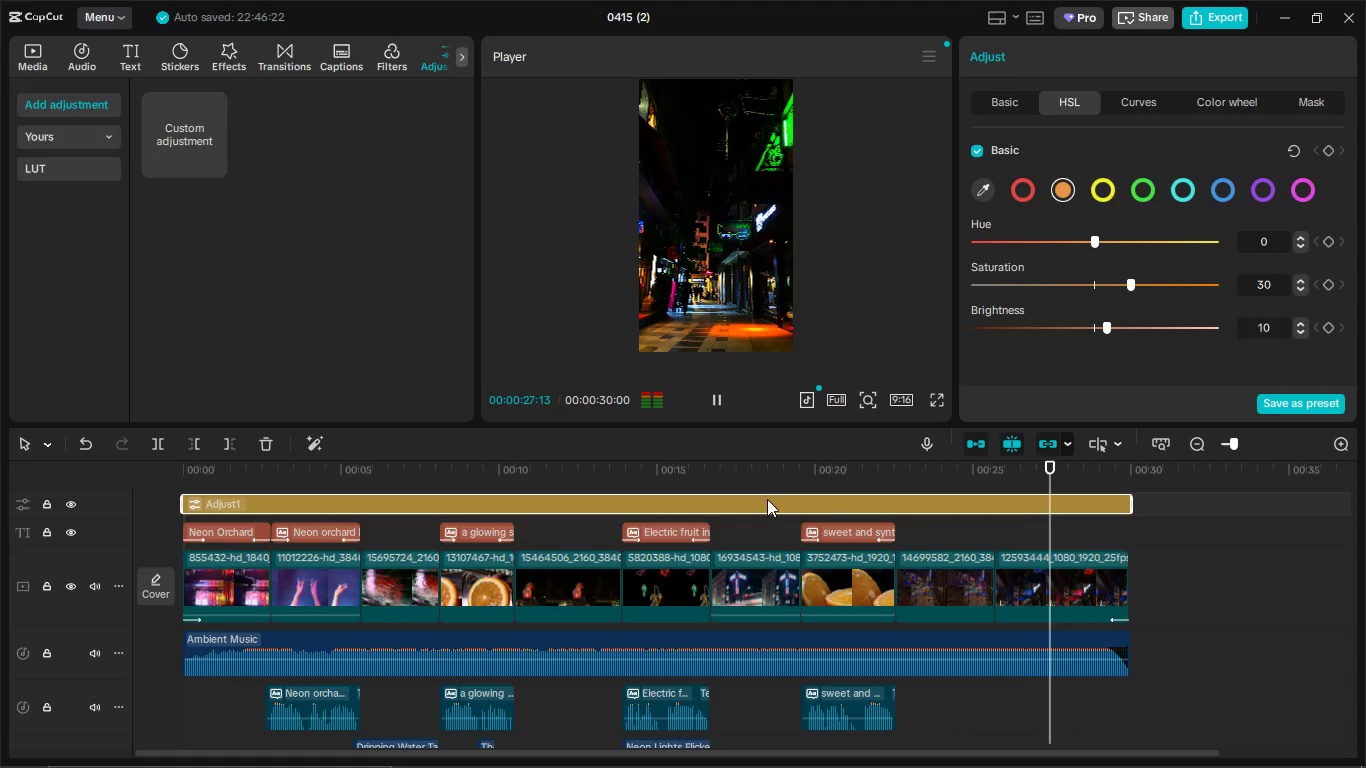 
left_click_drag(start_coordinate=[765, 502], to_coordinate=[751, 550])
 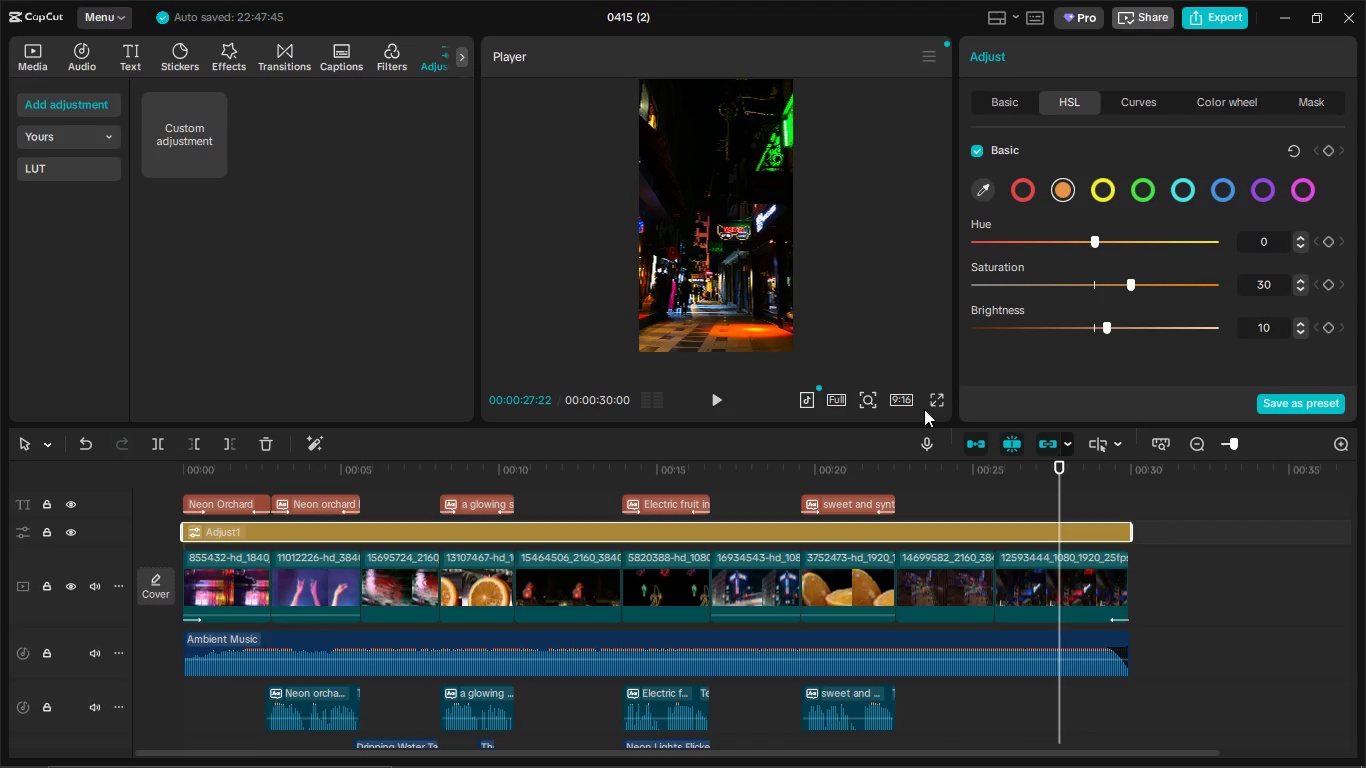 
left_click([933, 404])
 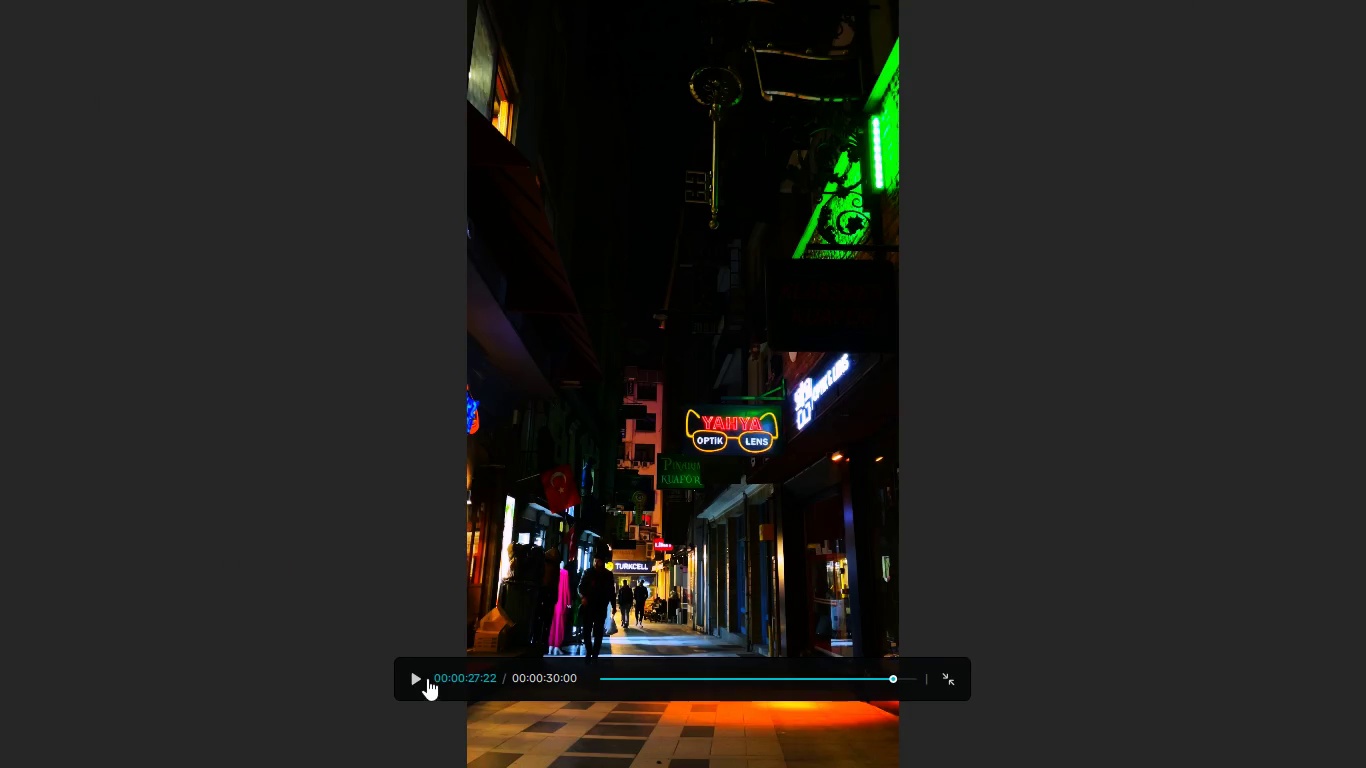 
left_click([426, 677])
 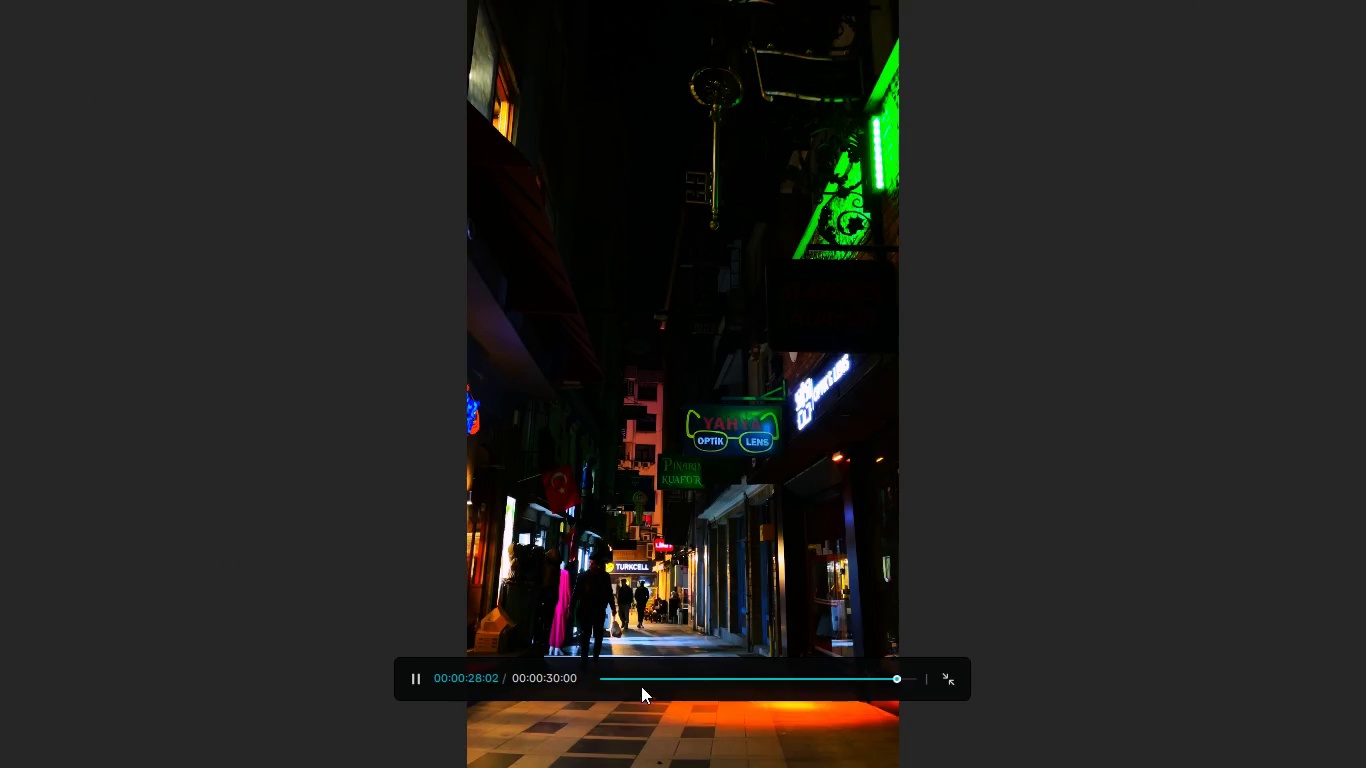 
left_click_drag(start_coordinate=[640, 683], to_coordinate=[553, 678])
 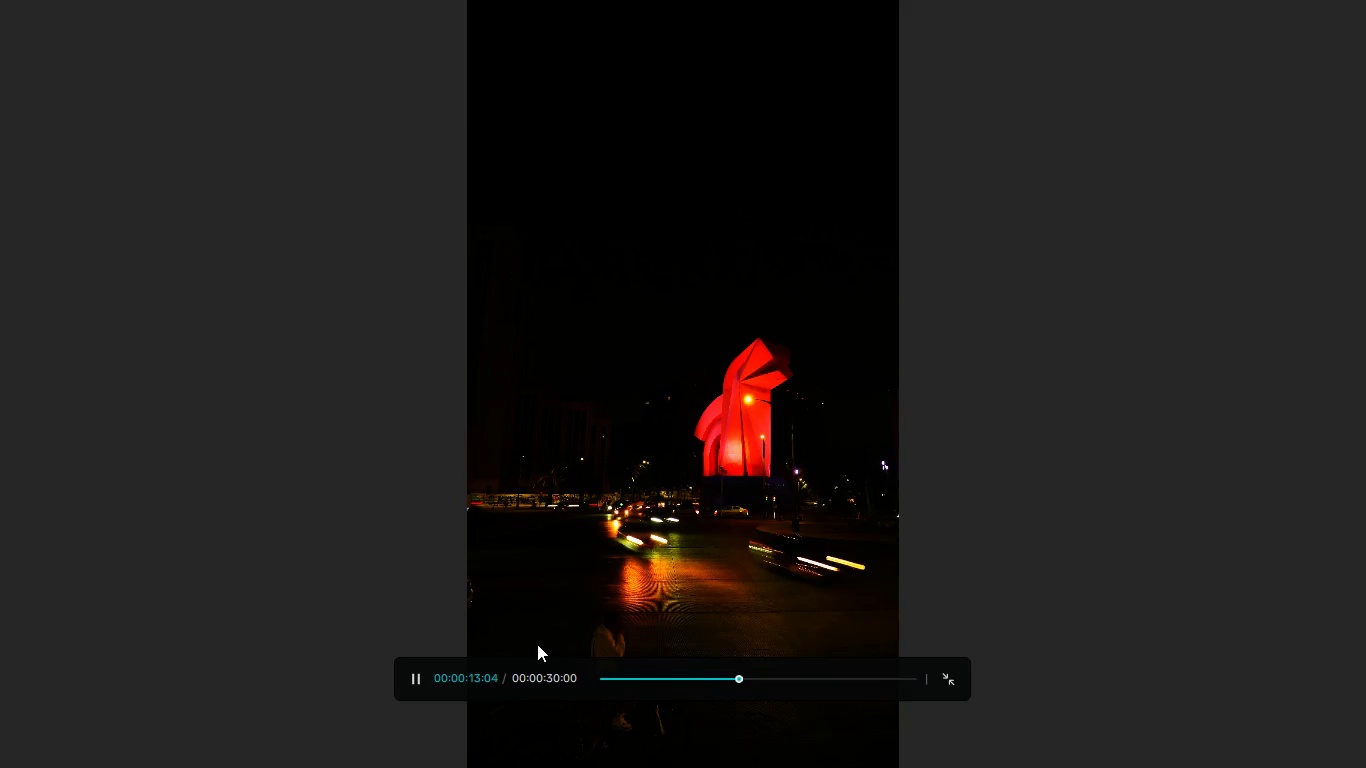 
wait(18.27)
 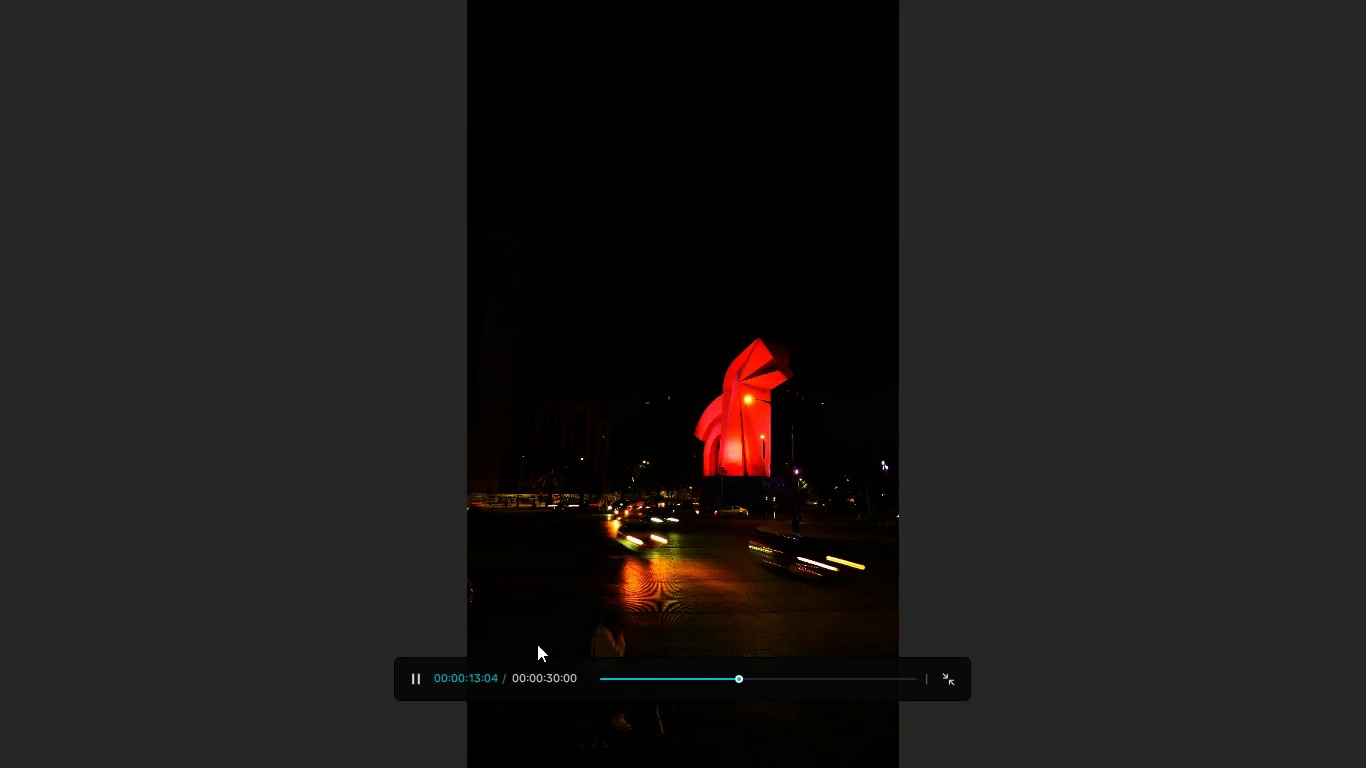 
key(Escape)
 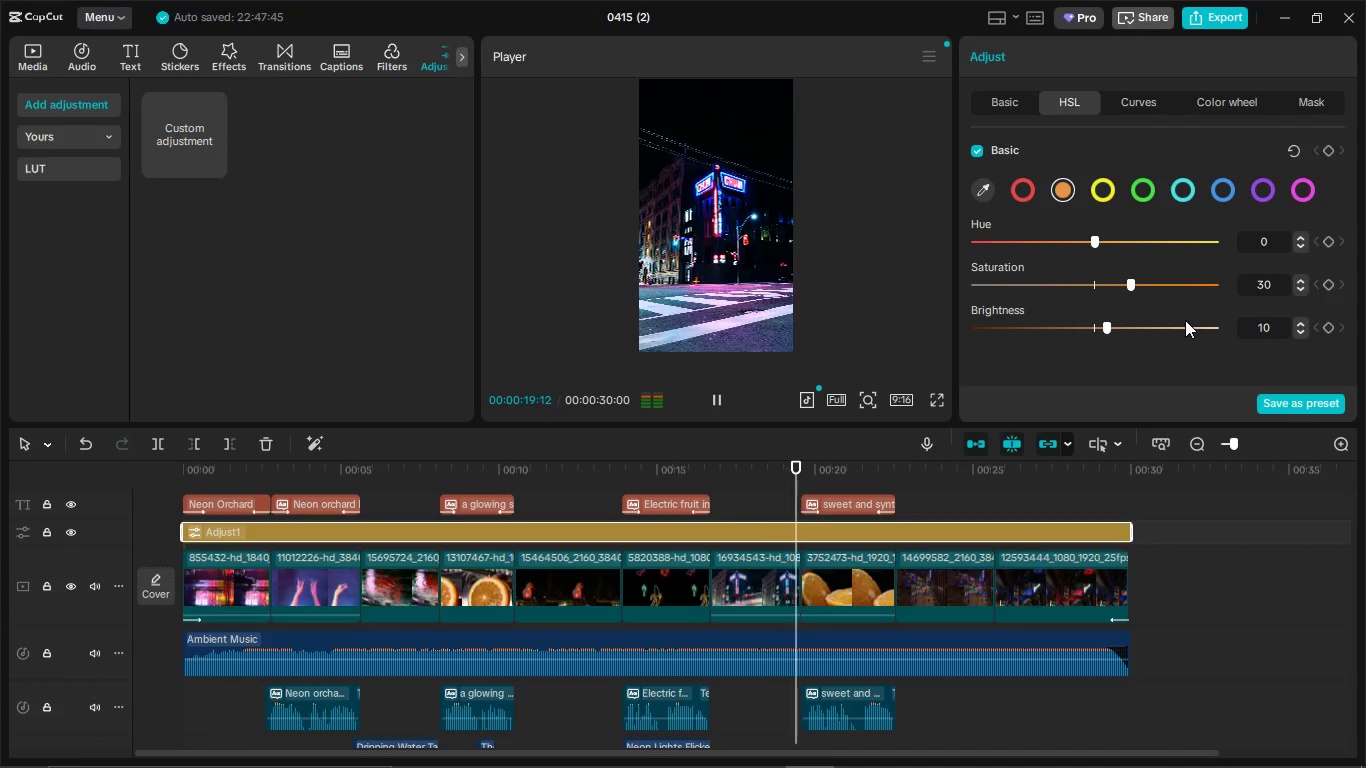 
key(Control+A)
 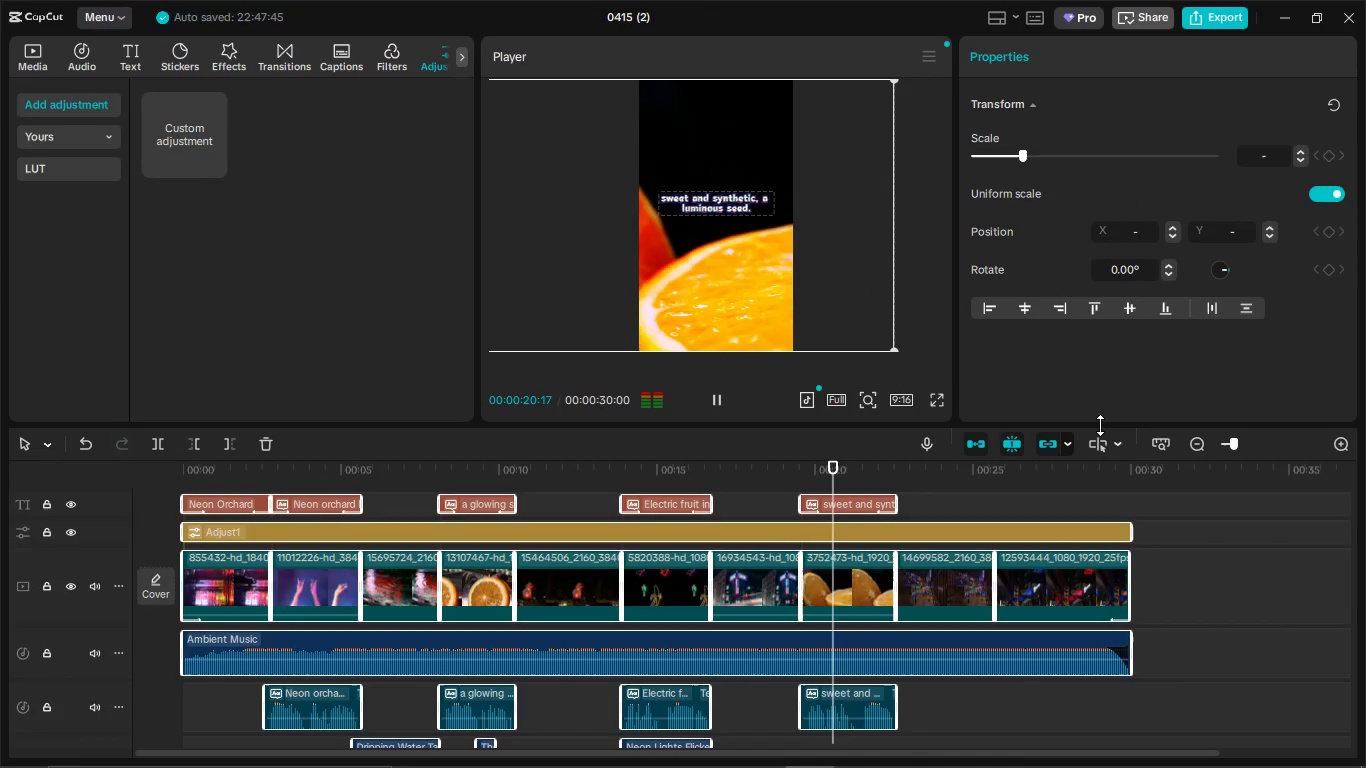 
hold_key(key=ControlLeft, duration=0.81)
 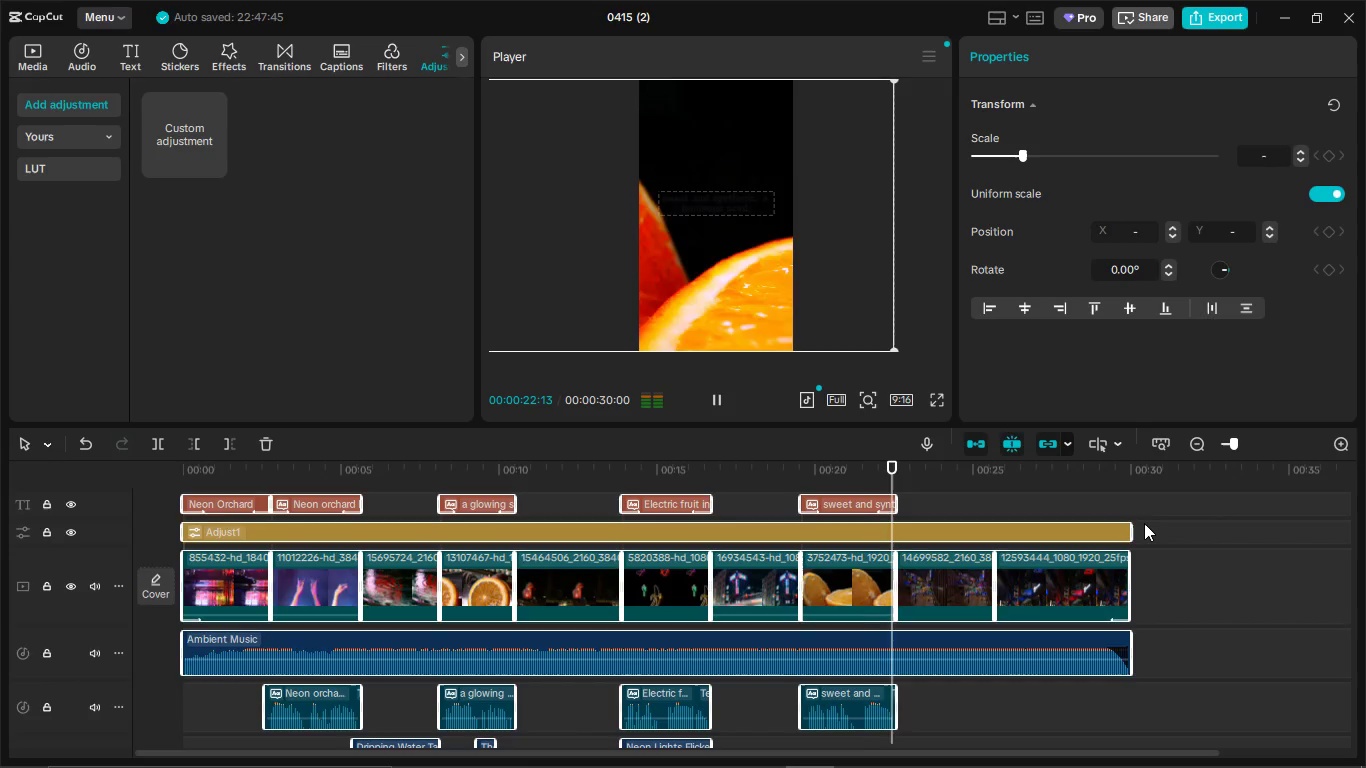 
hold_key(key=ControlLeft, duration=0.91)
 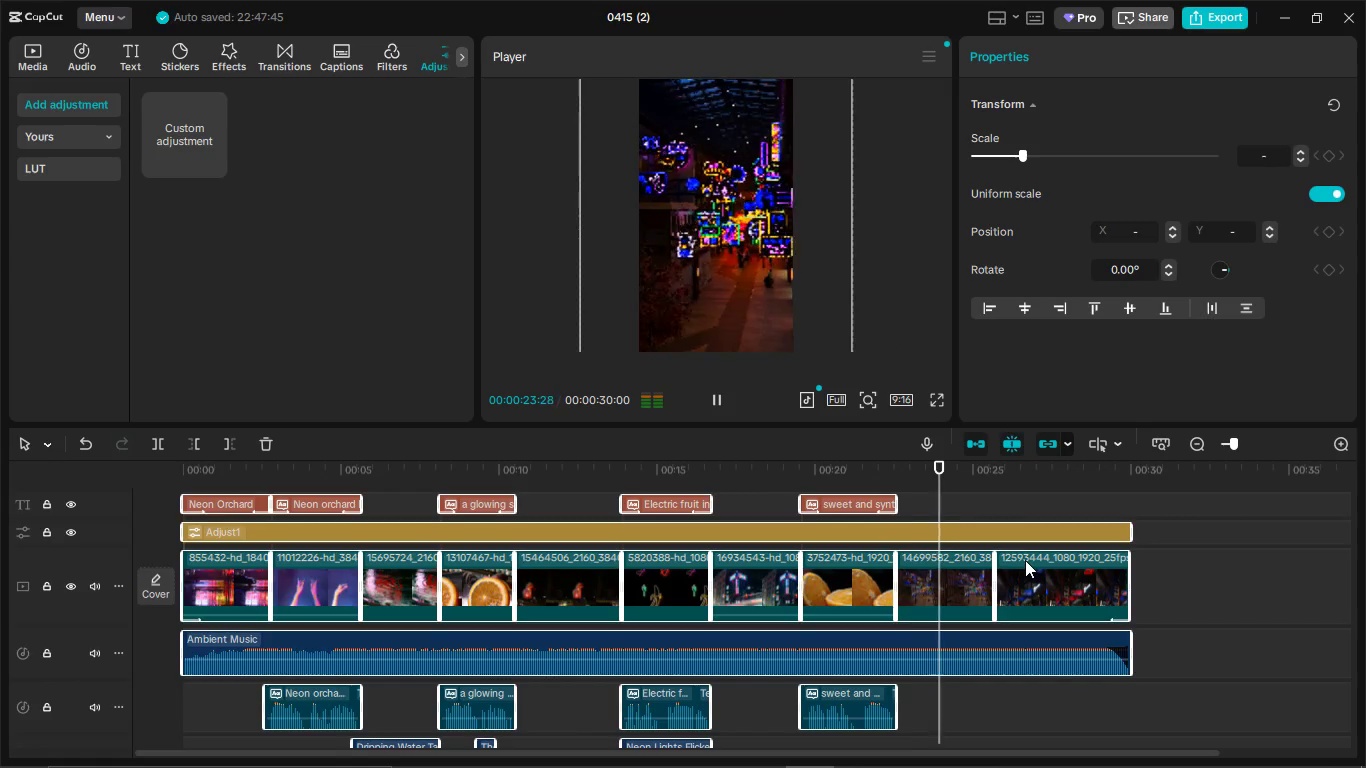 
right_click([1025, 560])
 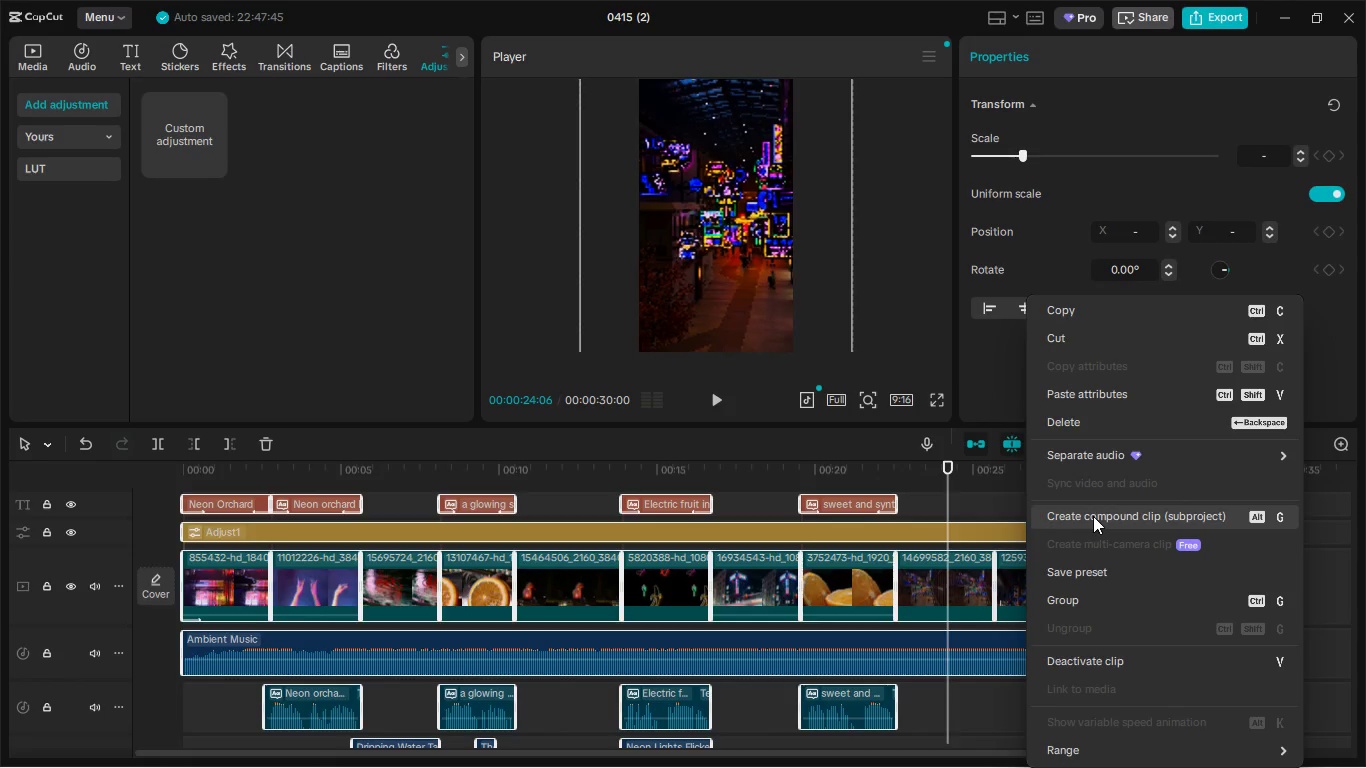 
left_click([1093, 519])
 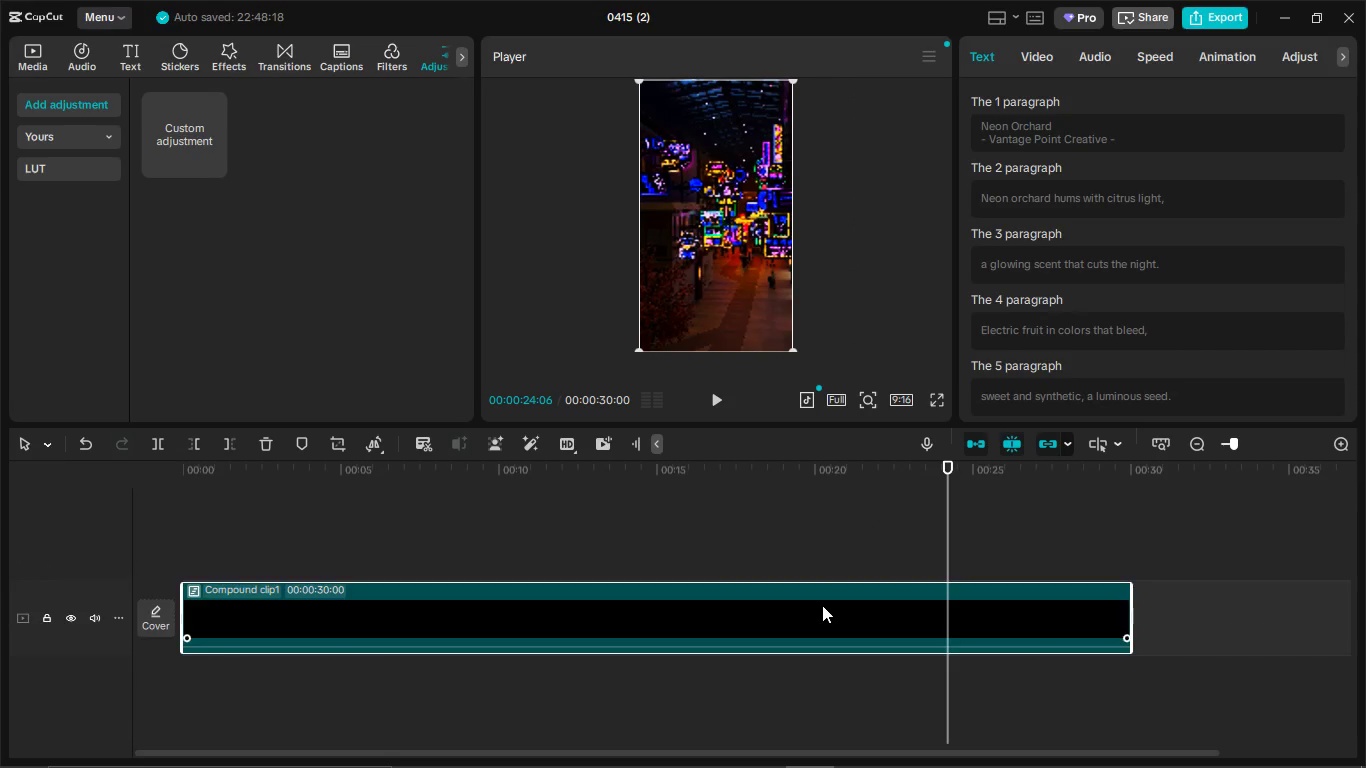 
right_click([822, 605])
 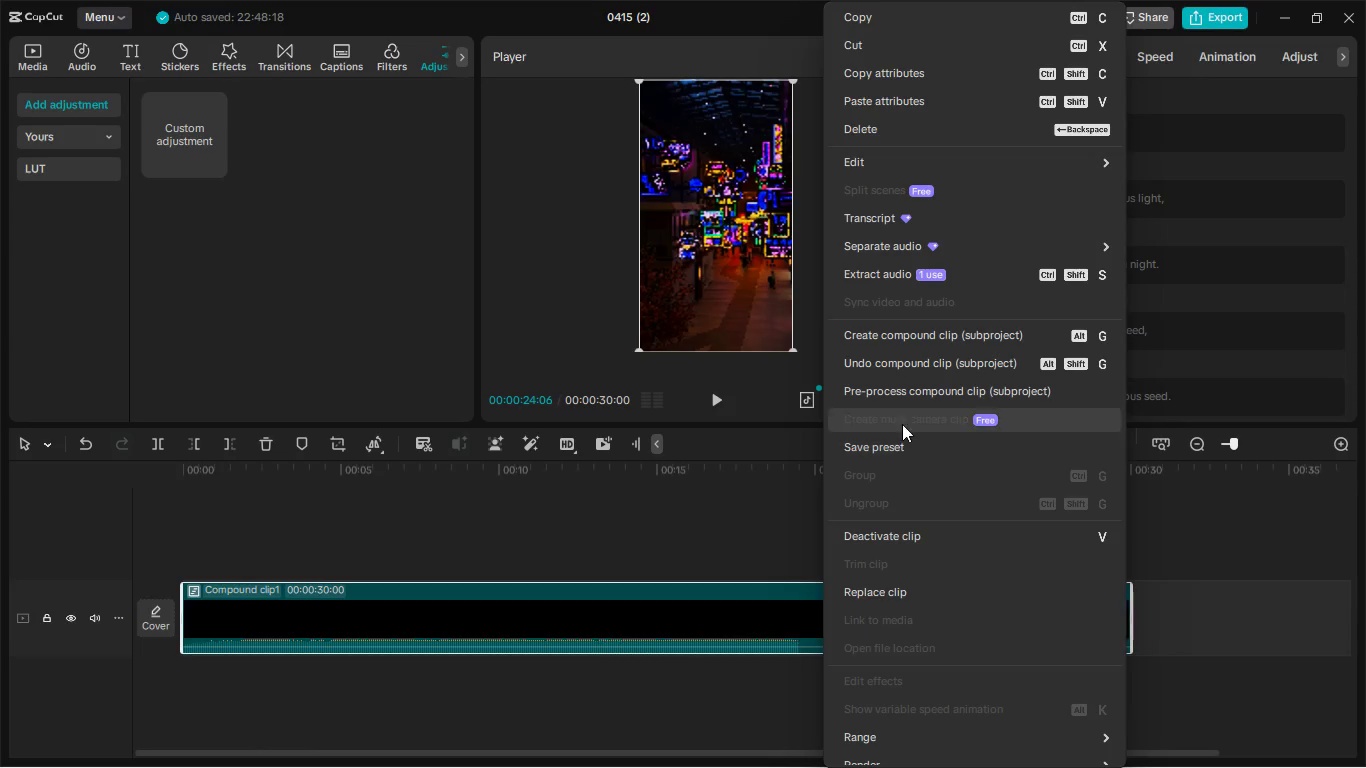 
left_click([898, 398])
 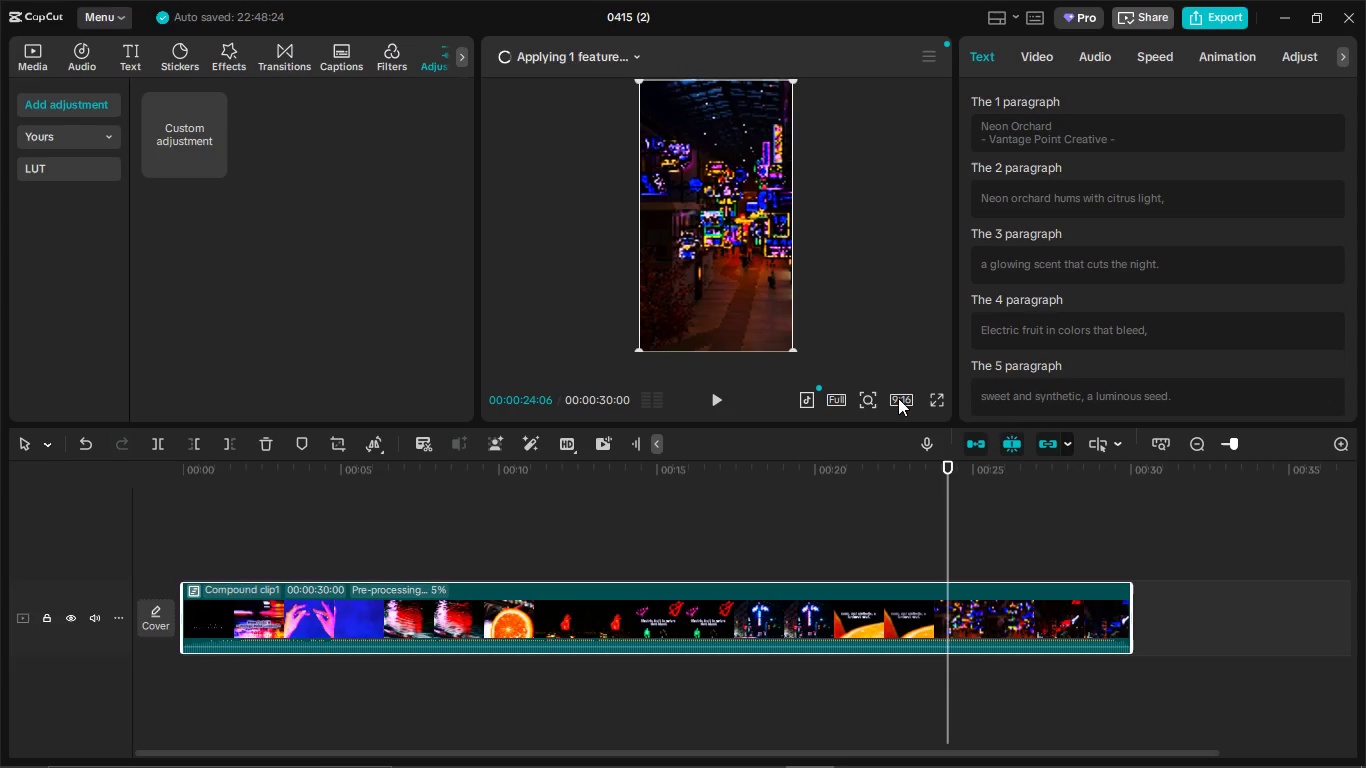 
wait(15.91)
 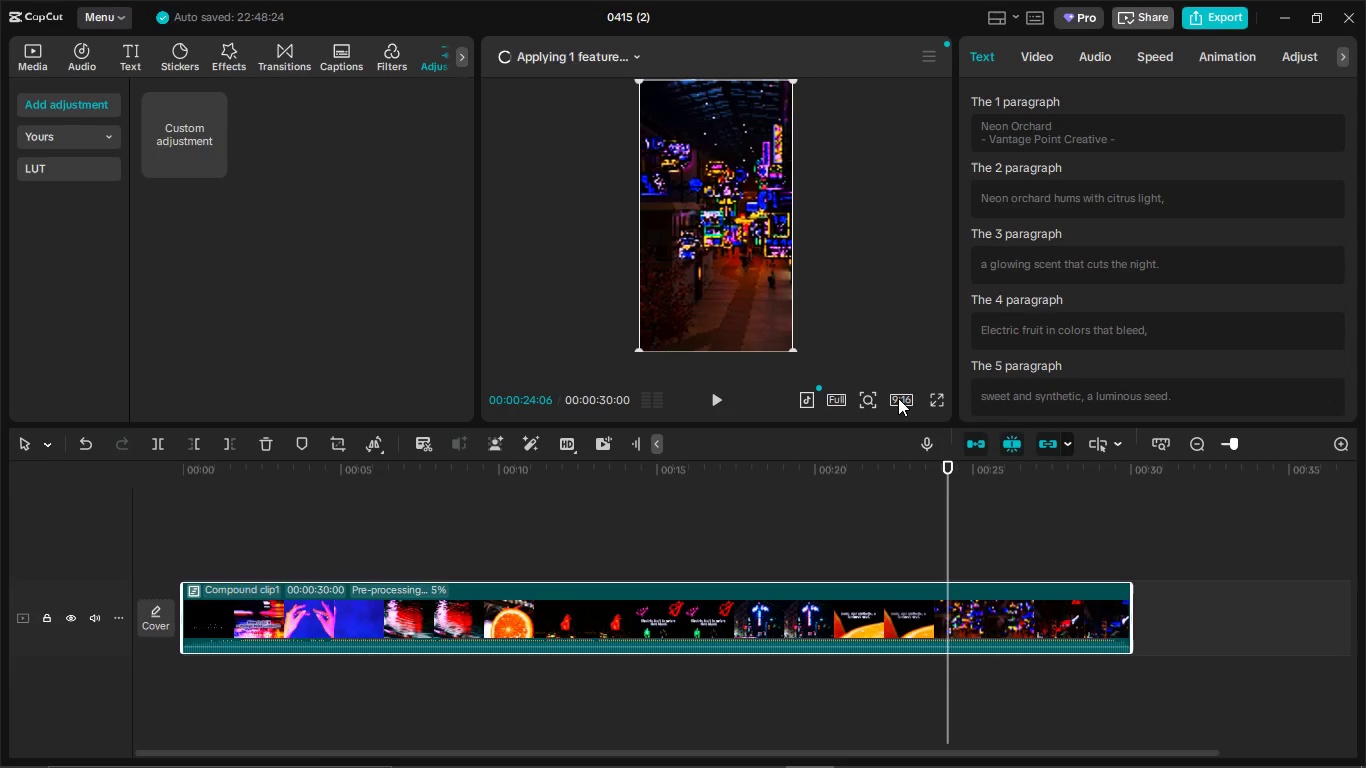 
left_click_drag(start_coordinate=[951, 541], to_coordinate=[211, 575])
 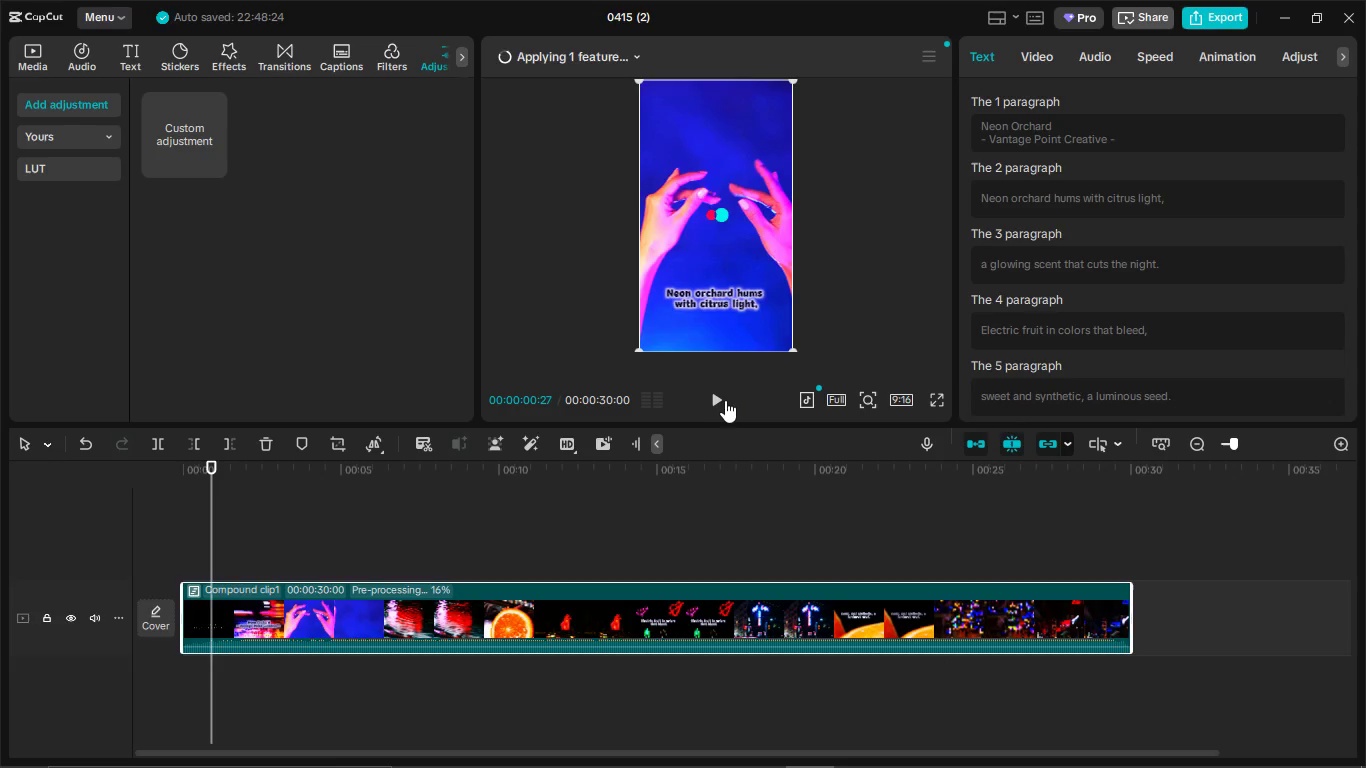 
left_click([721, 400])
 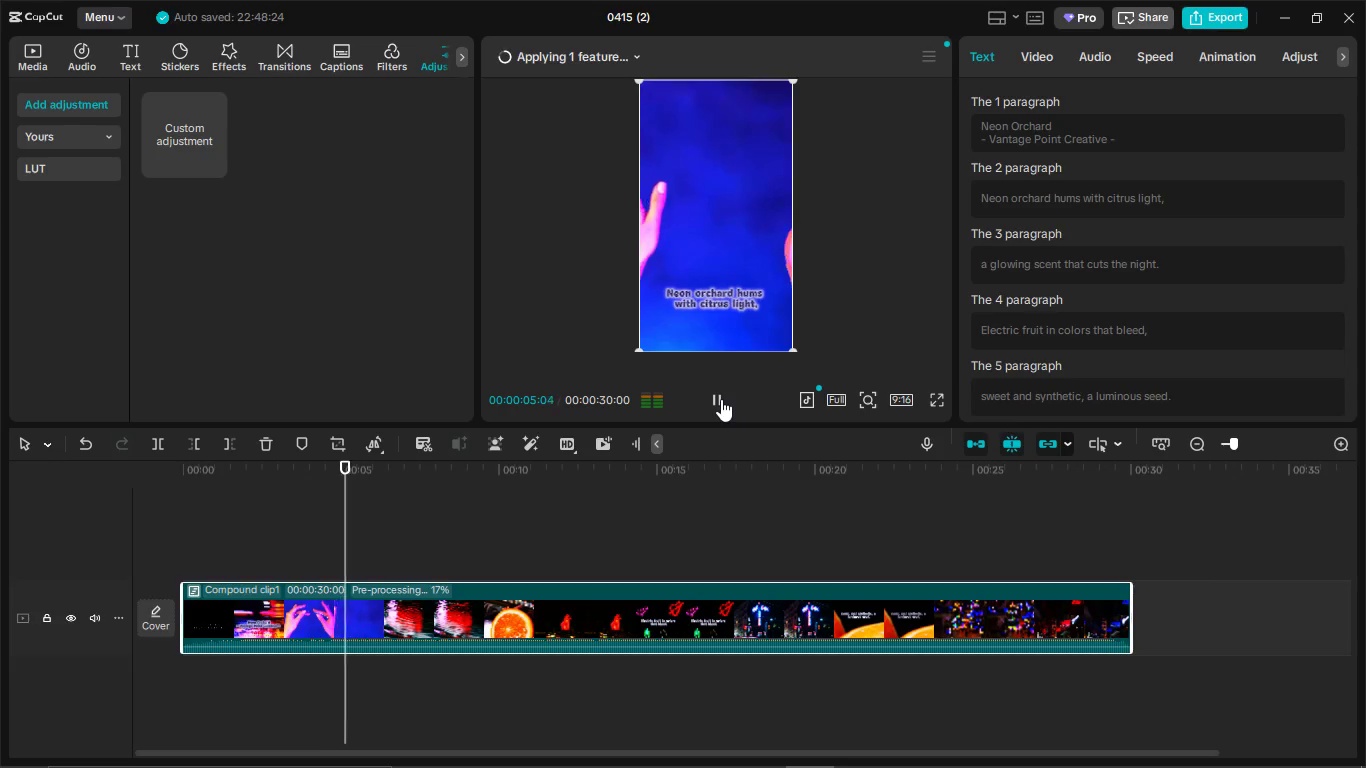 
wait(6.05)
 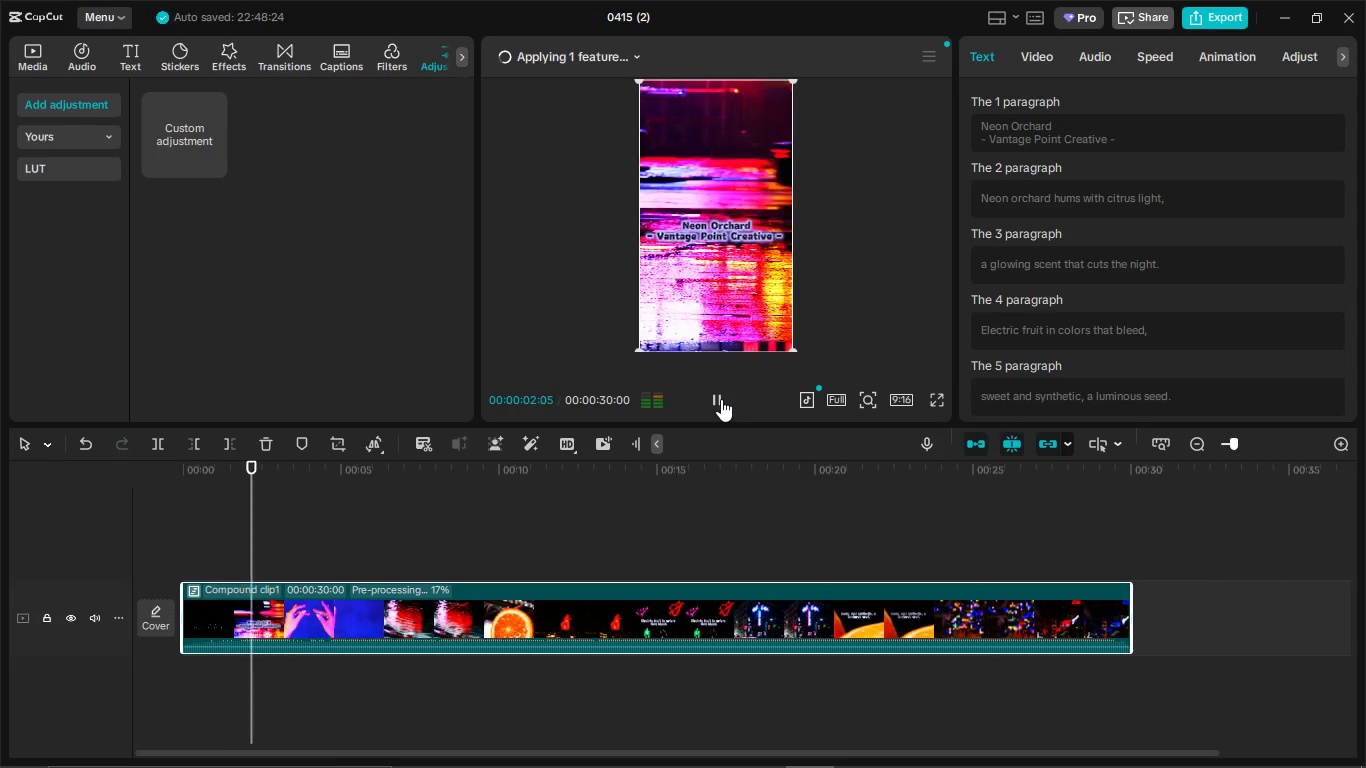 
left_click([721, 399])
 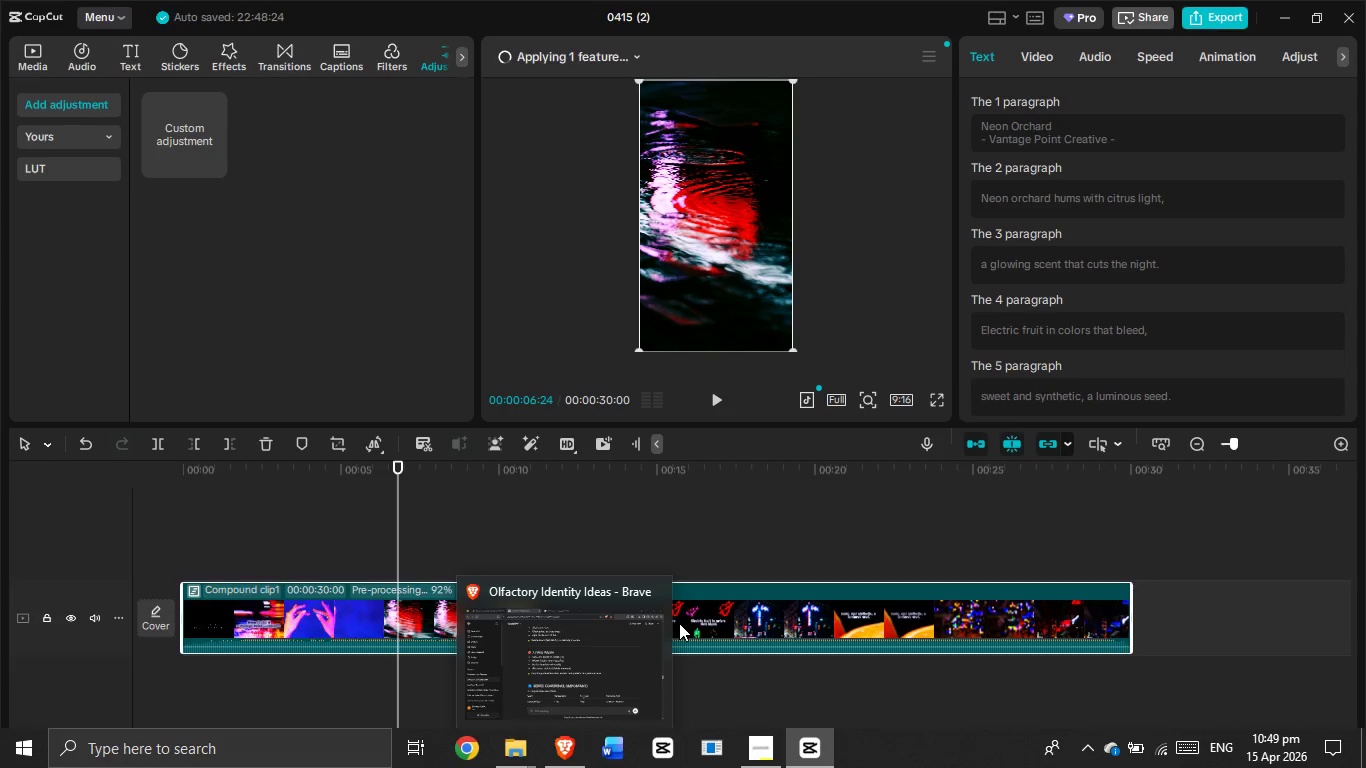 
wait(43.84)
 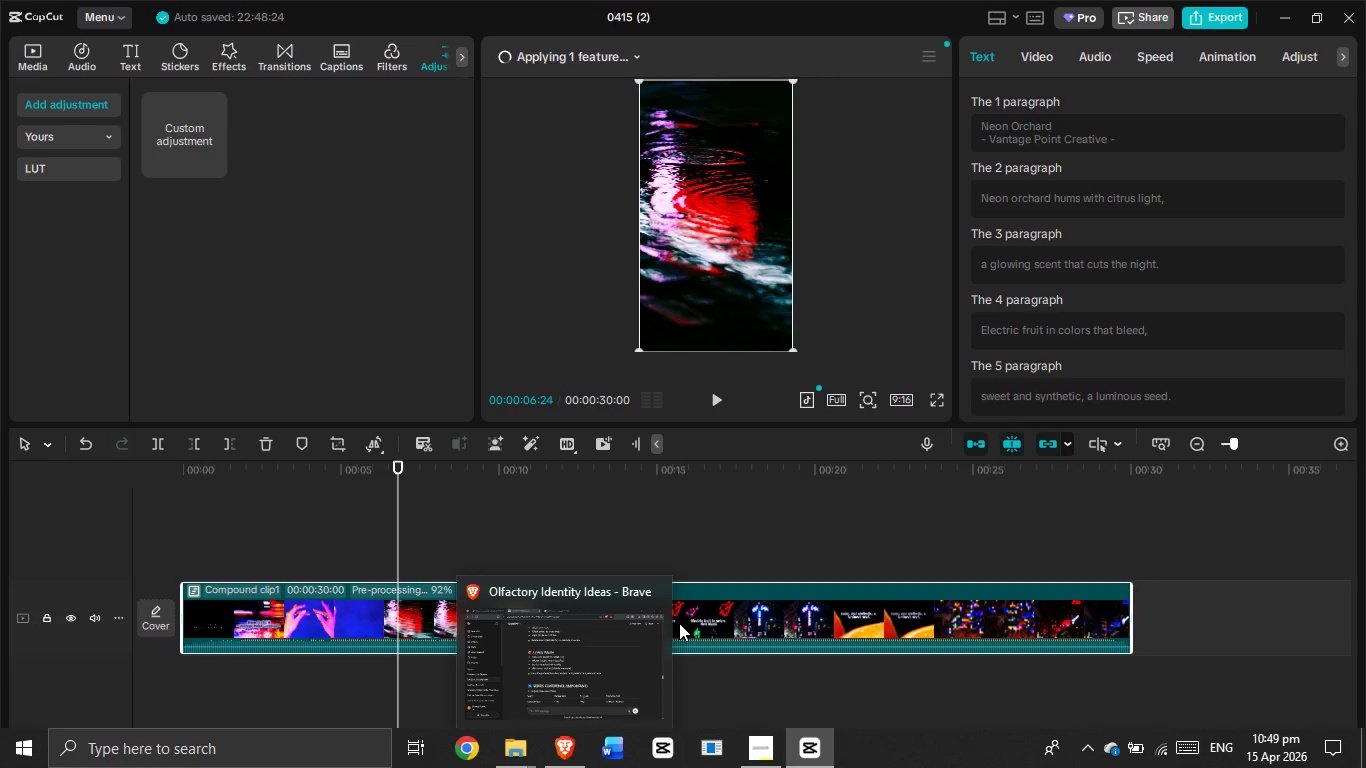 
left_click([527, 754])
 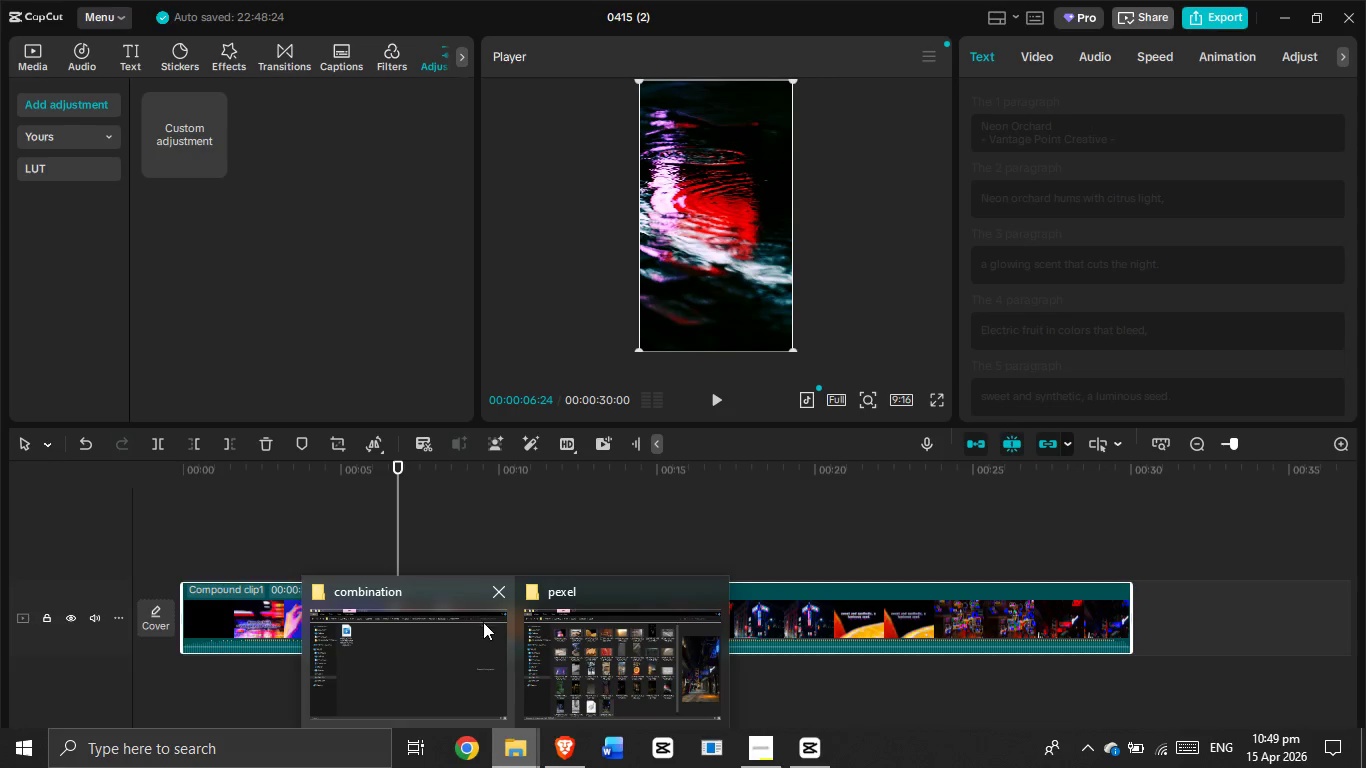 
left_click_drag(start_coordinate=[472, 632], to_coordinate=[465, 624])
 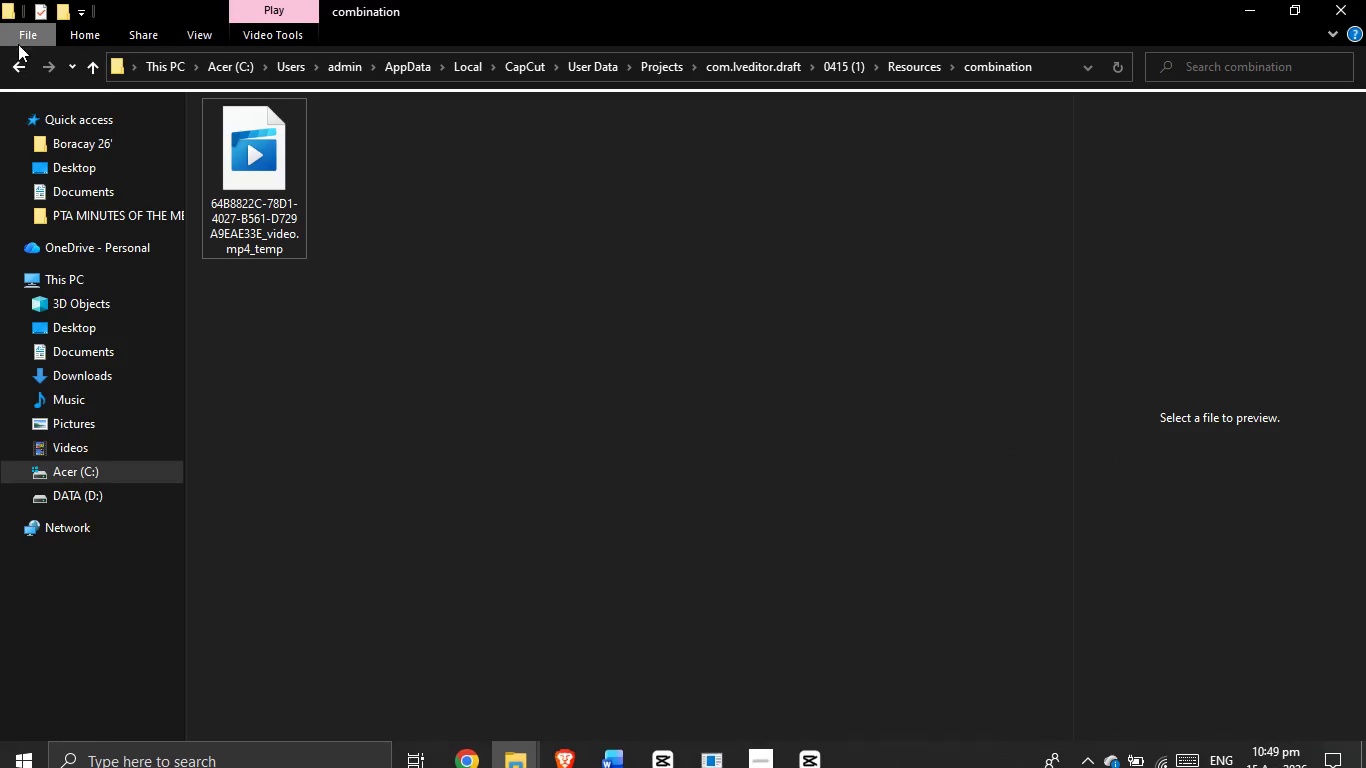 
left_click([12, 58])
 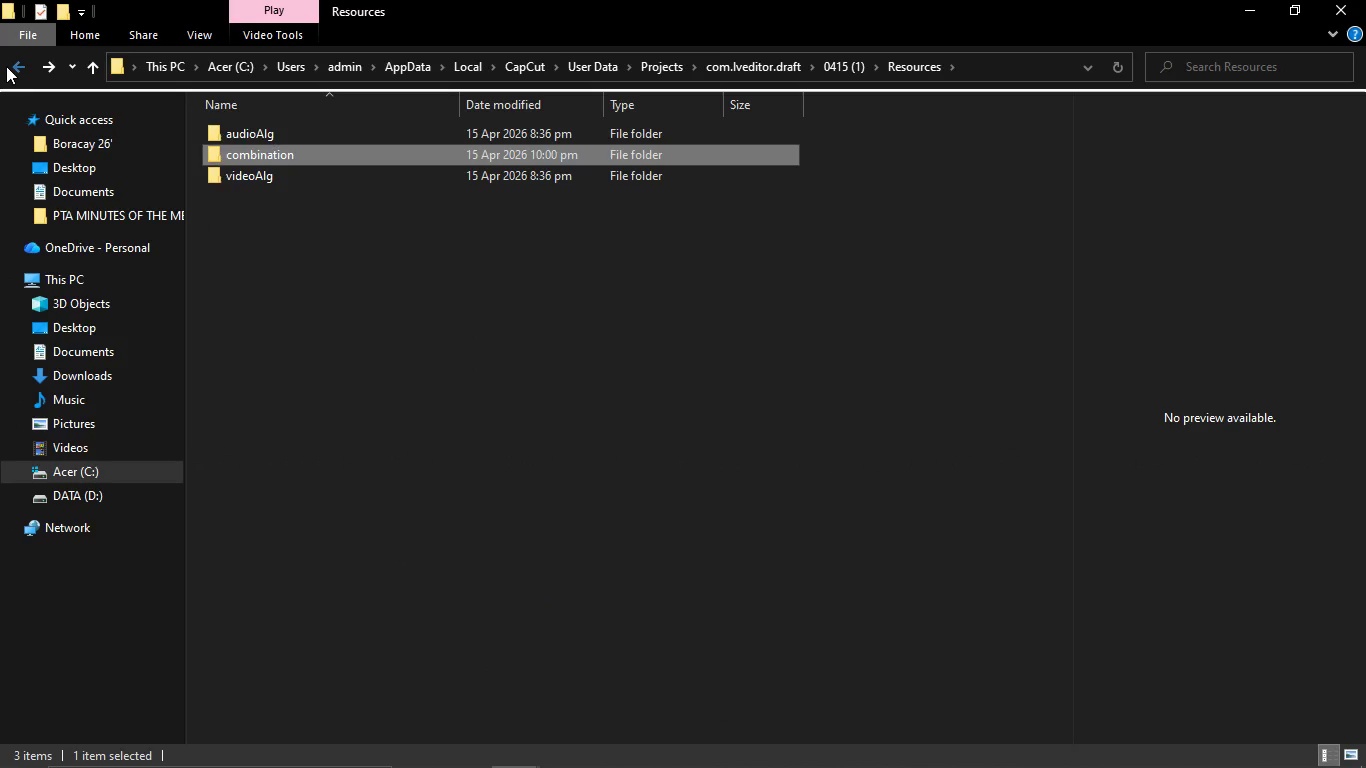 
left_click([6, 66])
 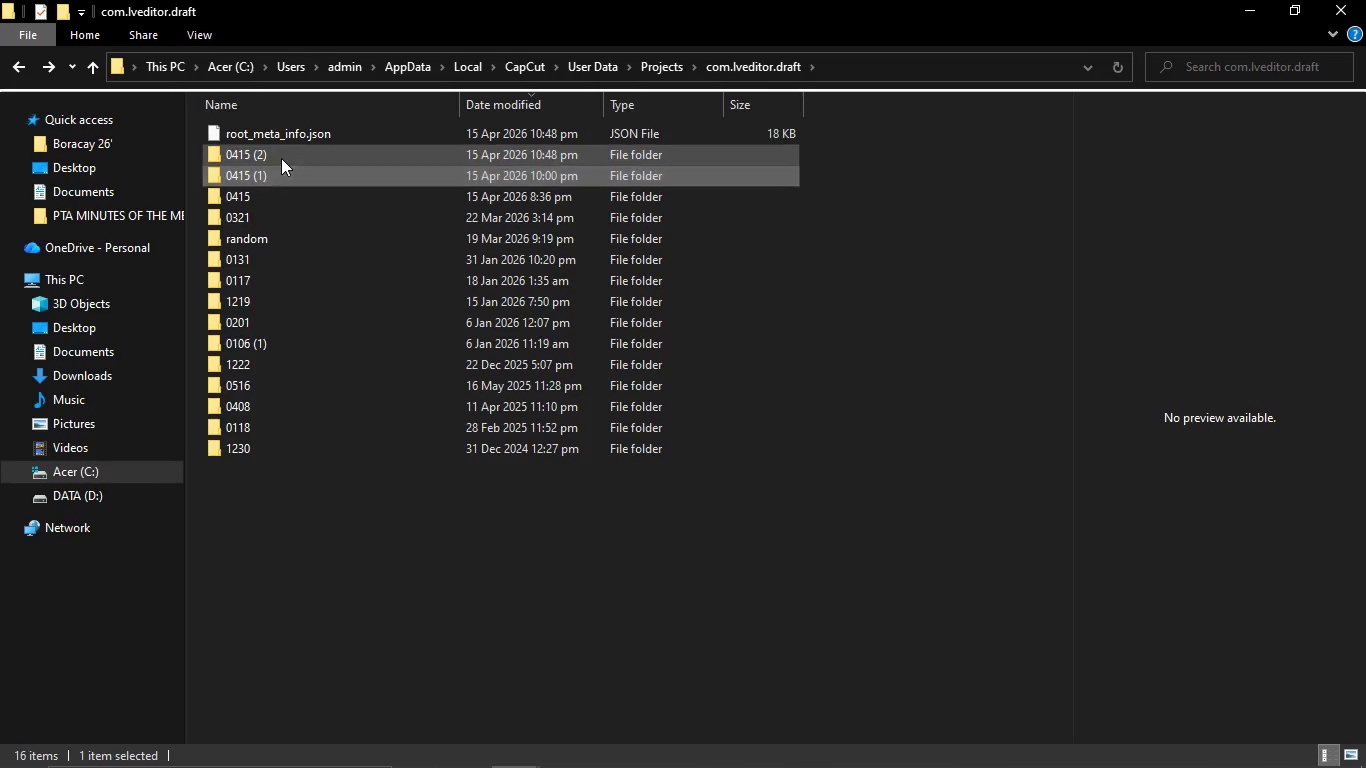 
double_click([307, 156])
 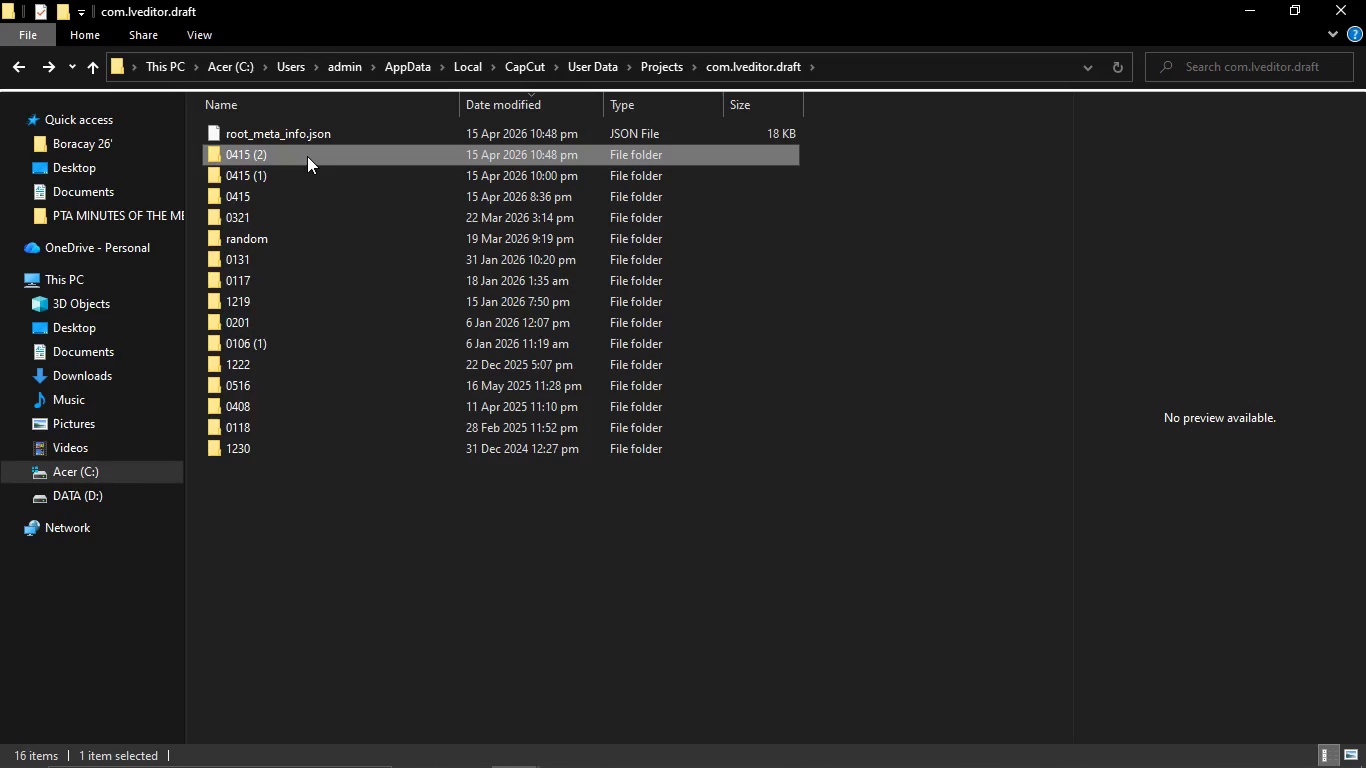 
triple_click([307, 156])
 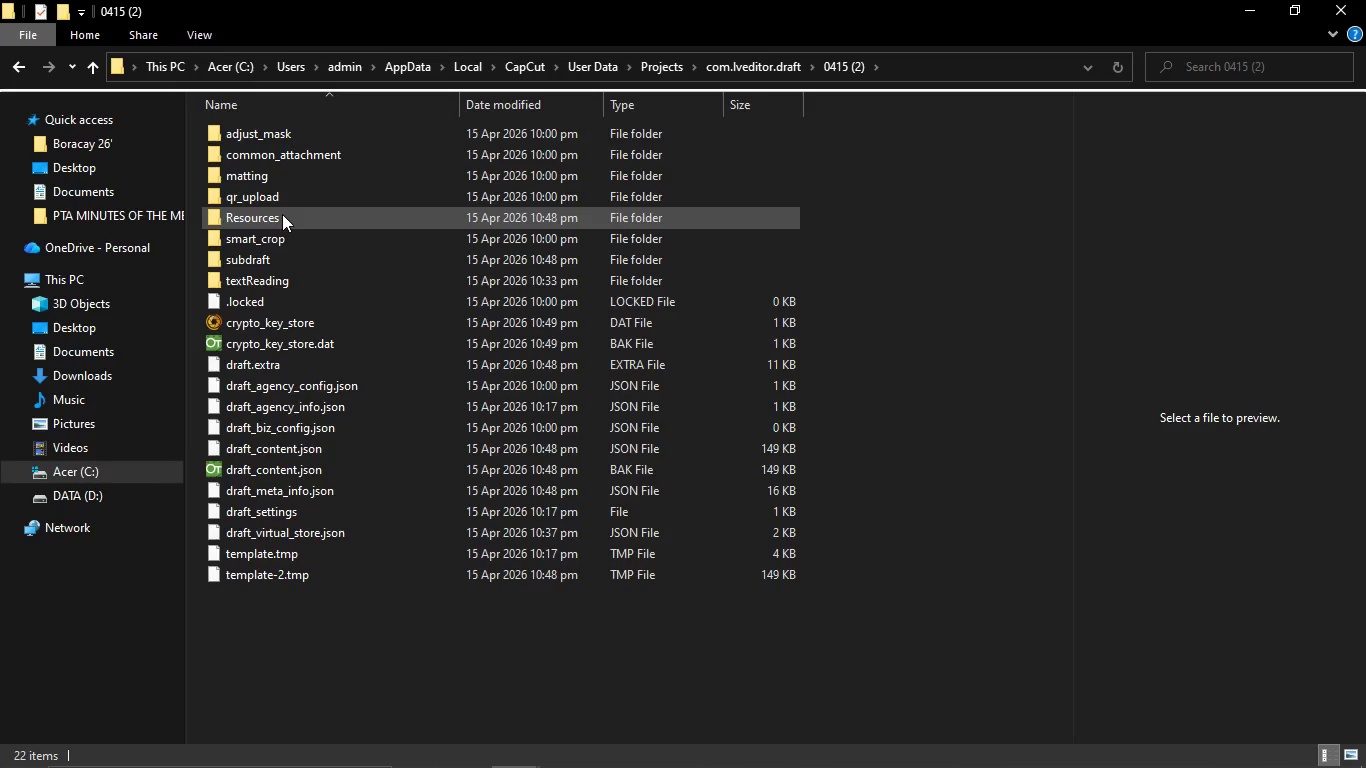 
double_click([282, 216])
 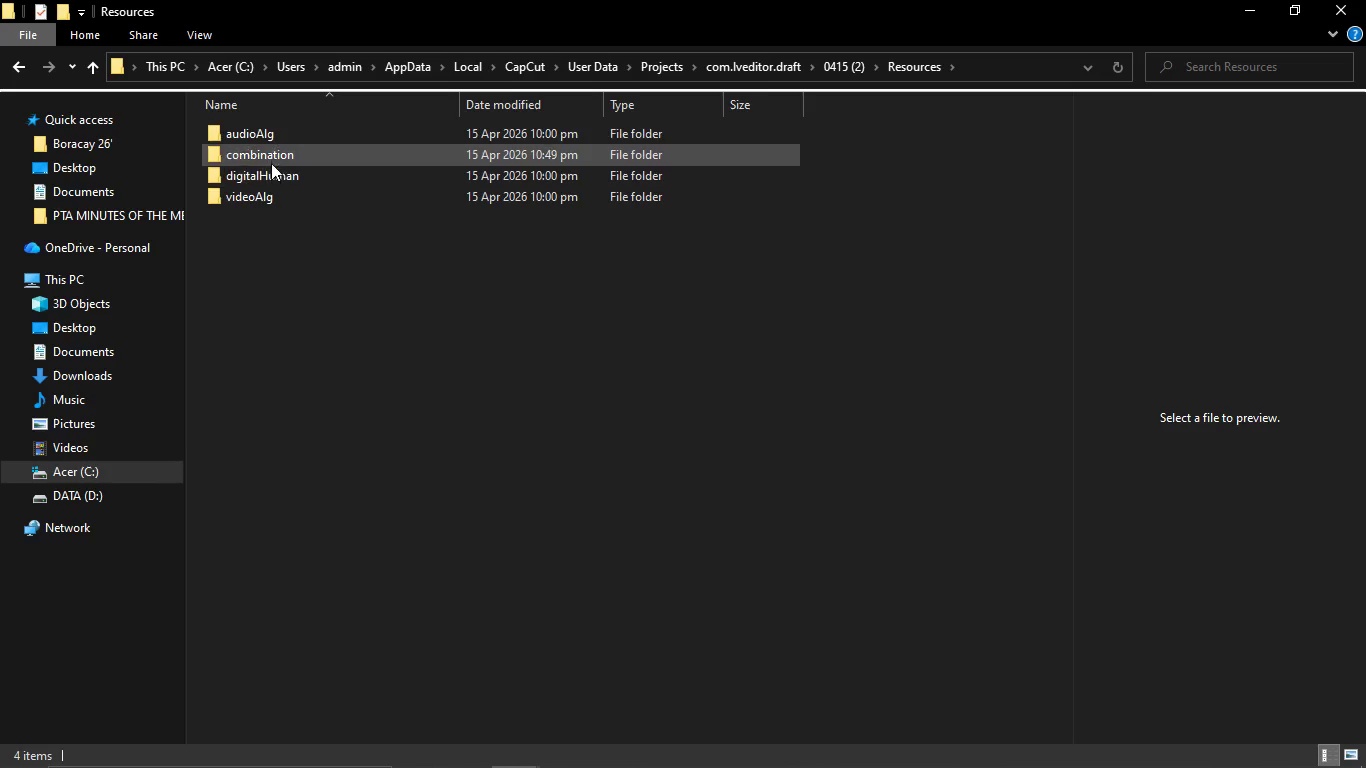 
double_click([273, 159])
 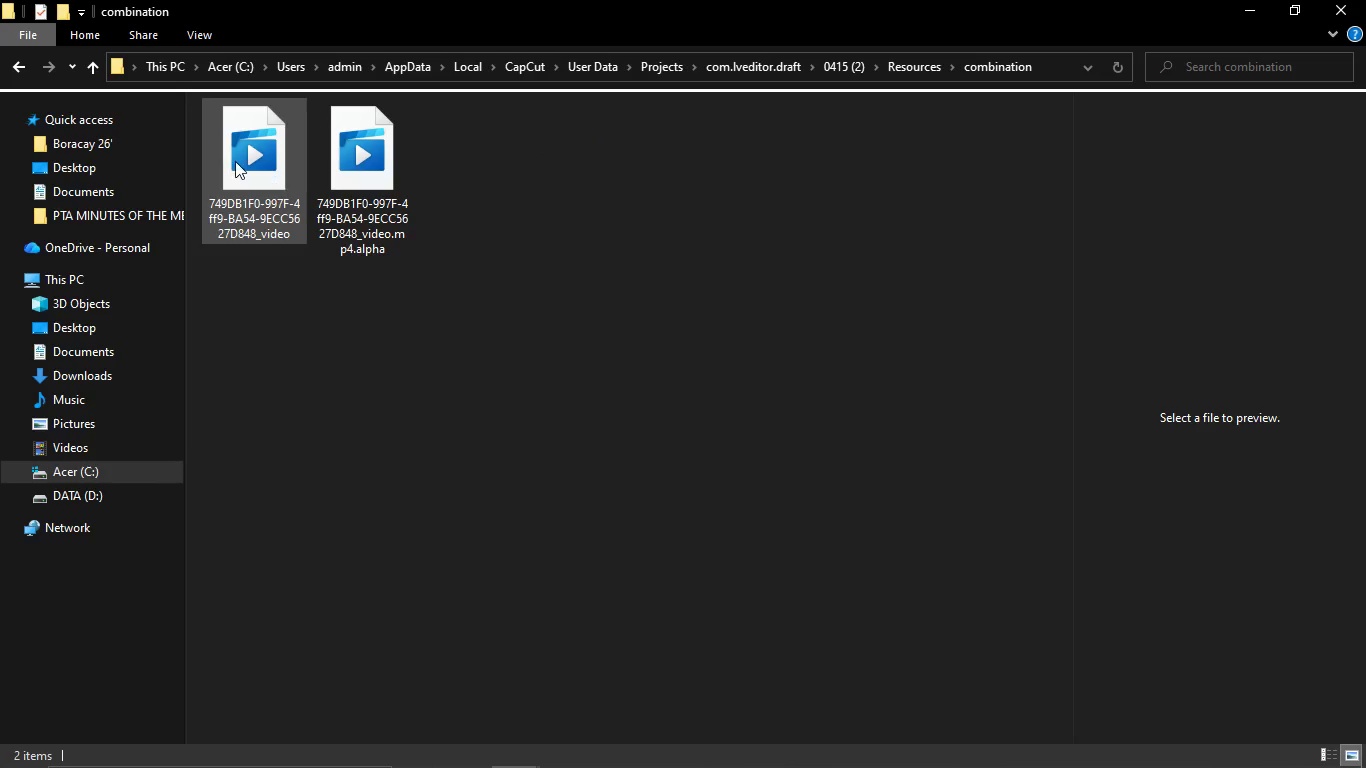 
left_click_drag(start_coordinate=[235, 161], to_coordinate=[533, 547])
 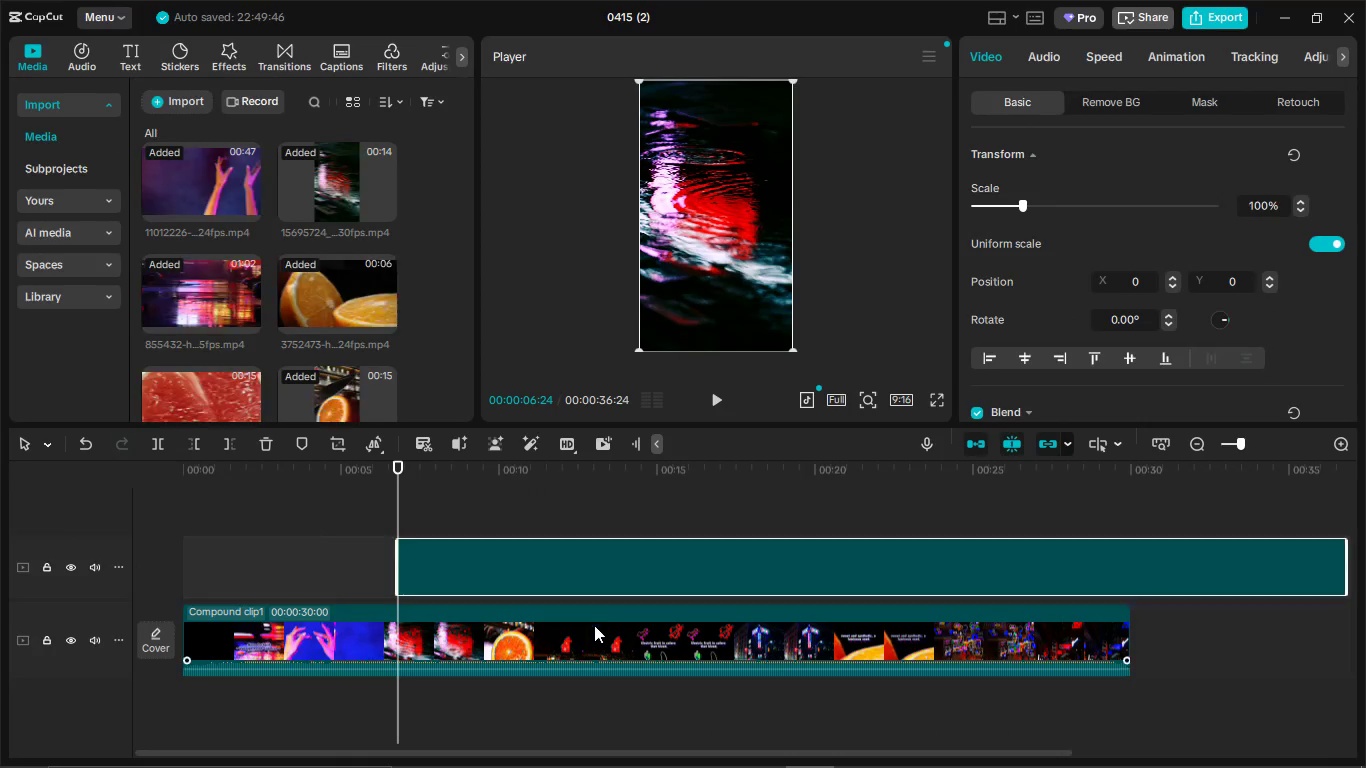 
left_click([594, 625])
 